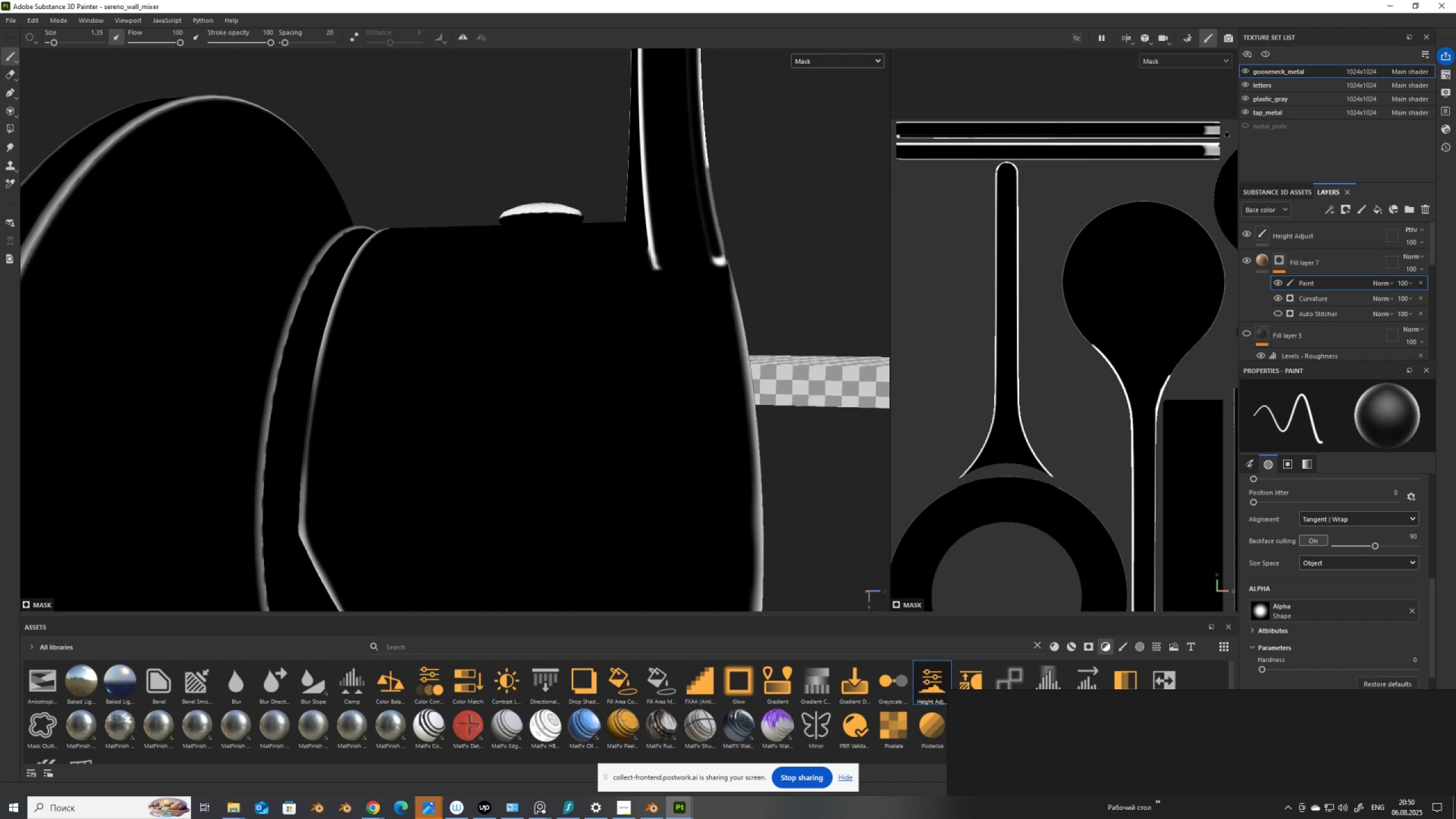 
key(Control+Shift+ShiftLeft)
 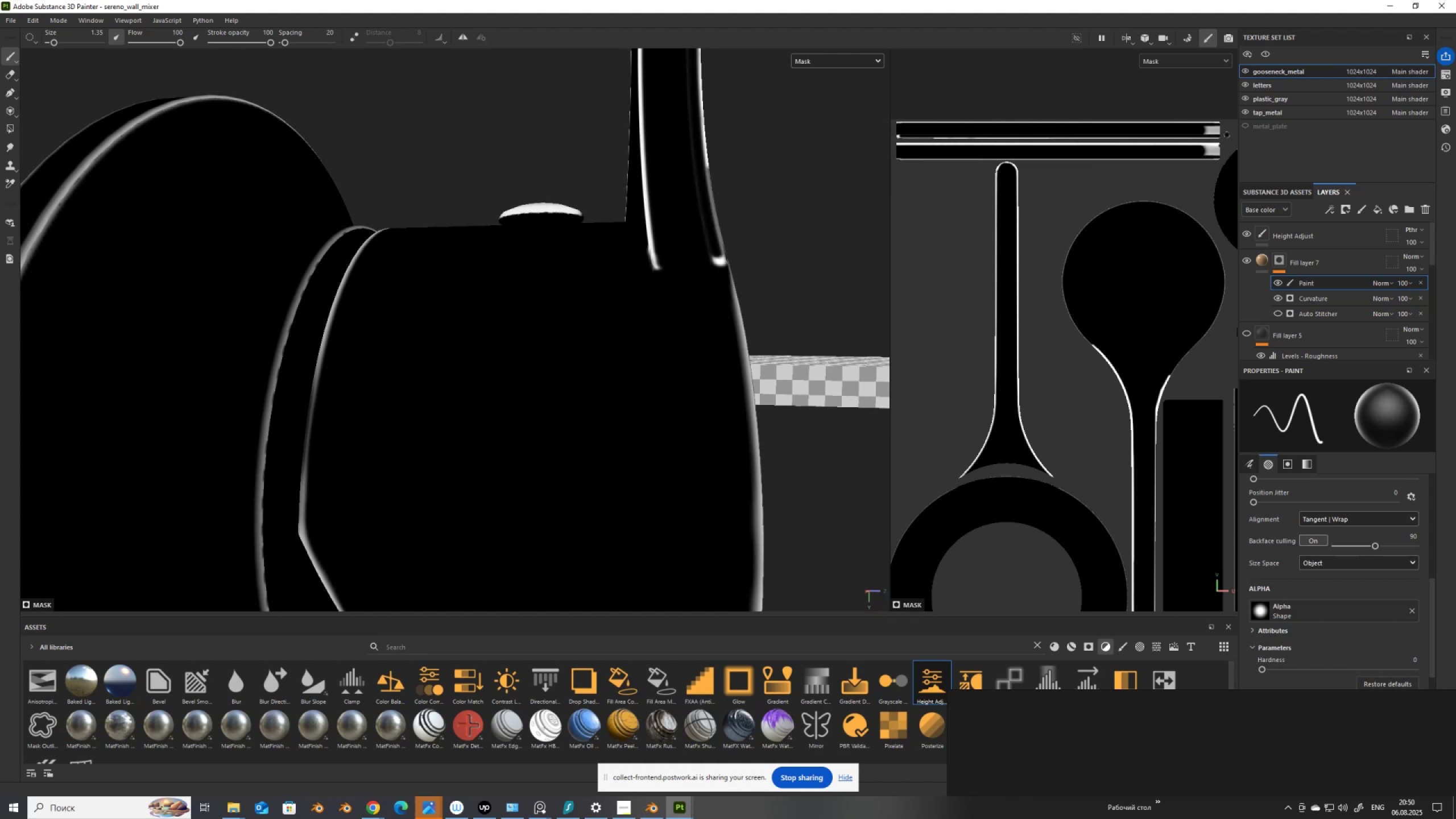 
key(Control+Shift+ControlLeft)
 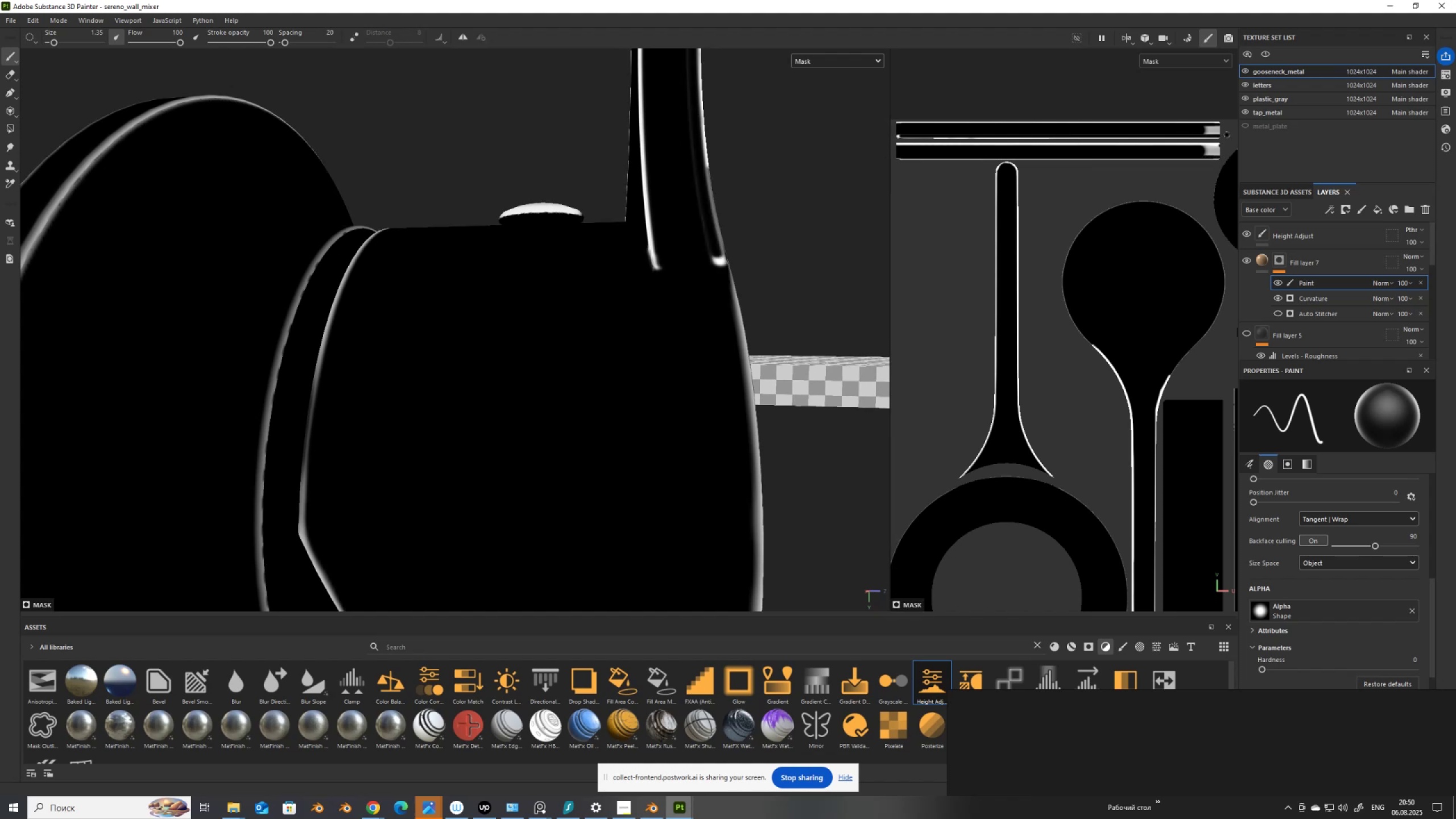 
key(Control+Shift+ShiftLeft)
 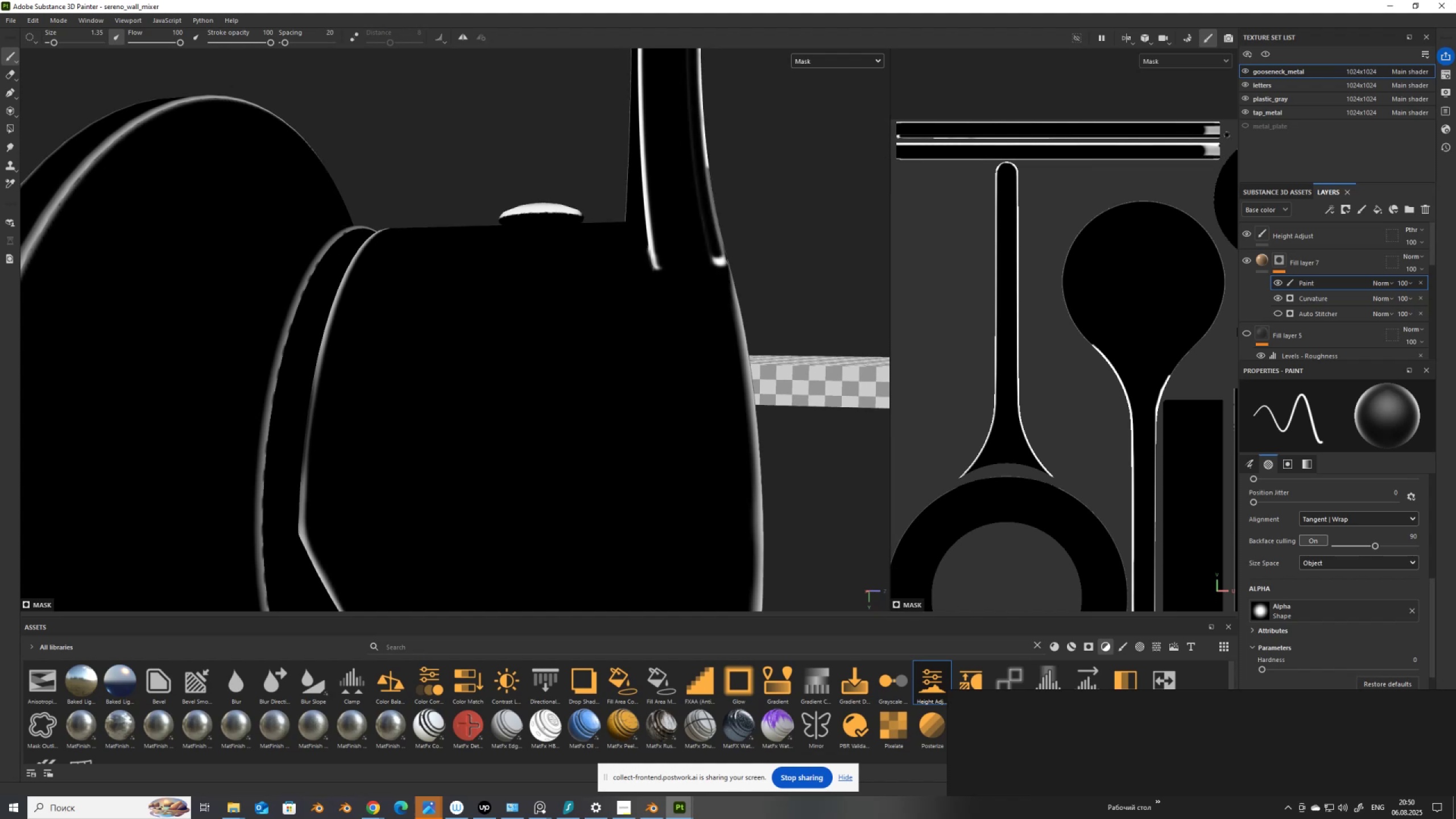 
key(Control+Shift+ShiftLeft)
 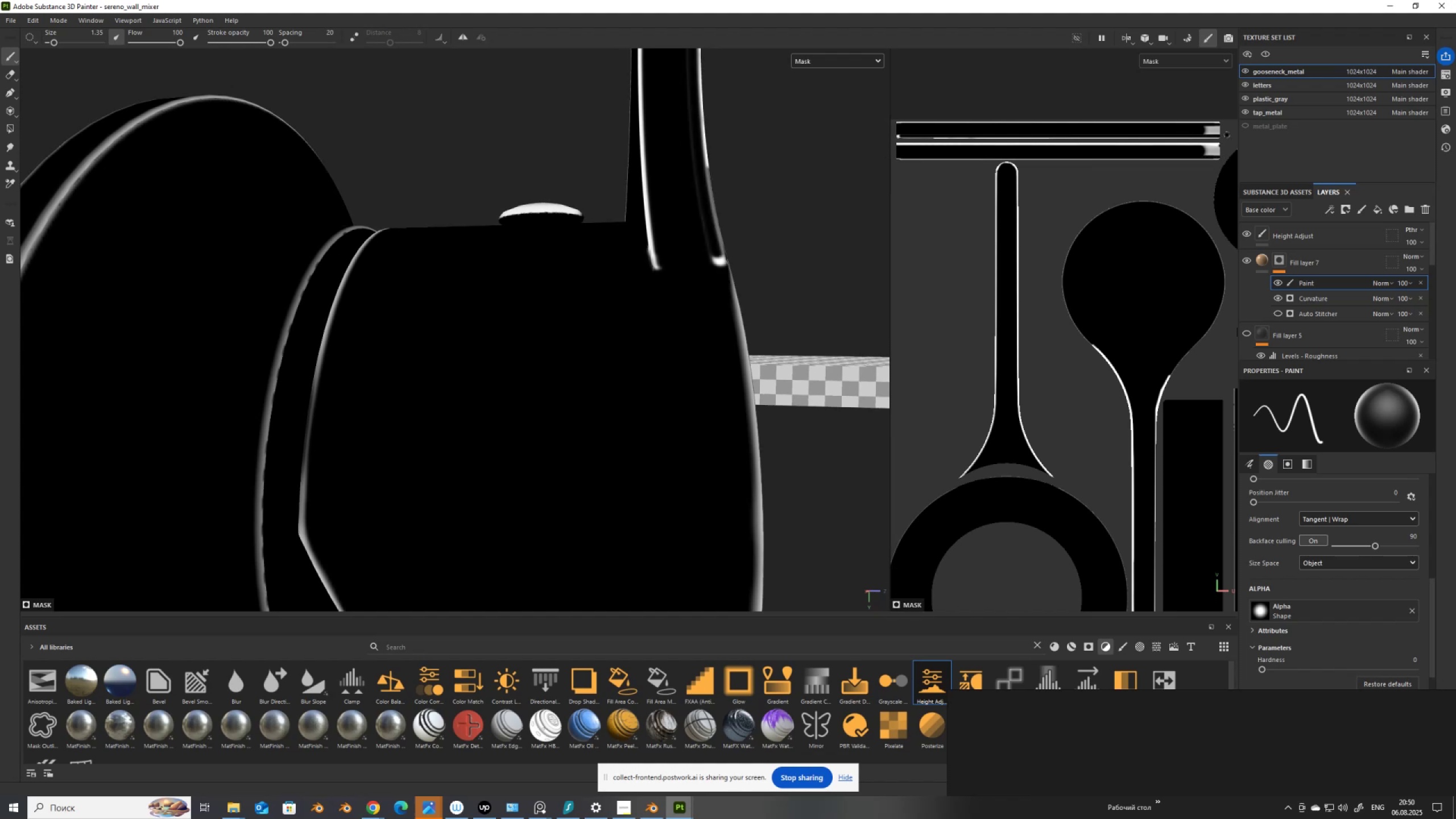 
key(Control+Shift+ControlLeft)
 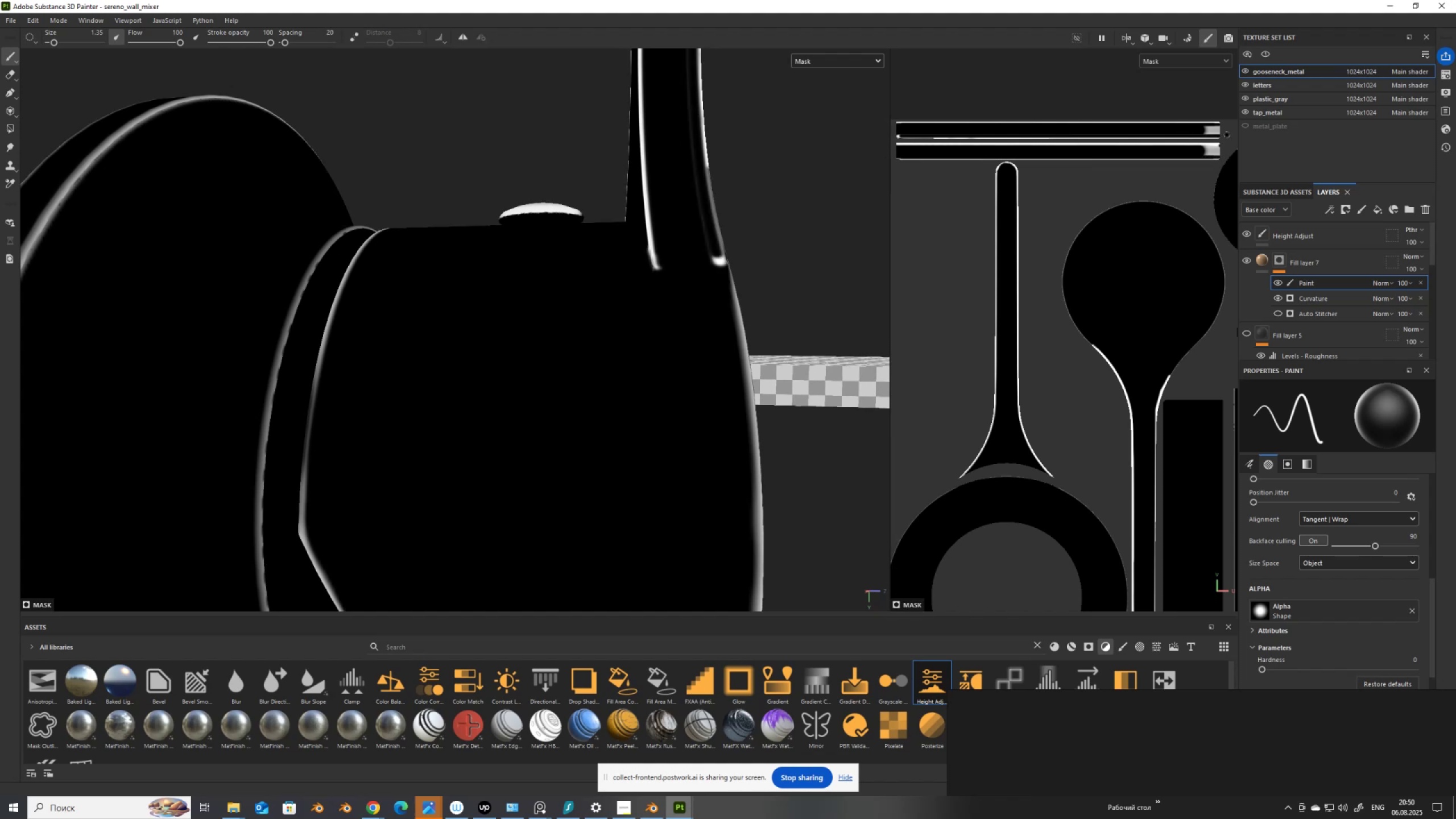 
key(Control+Shift+ShiftLeft)
 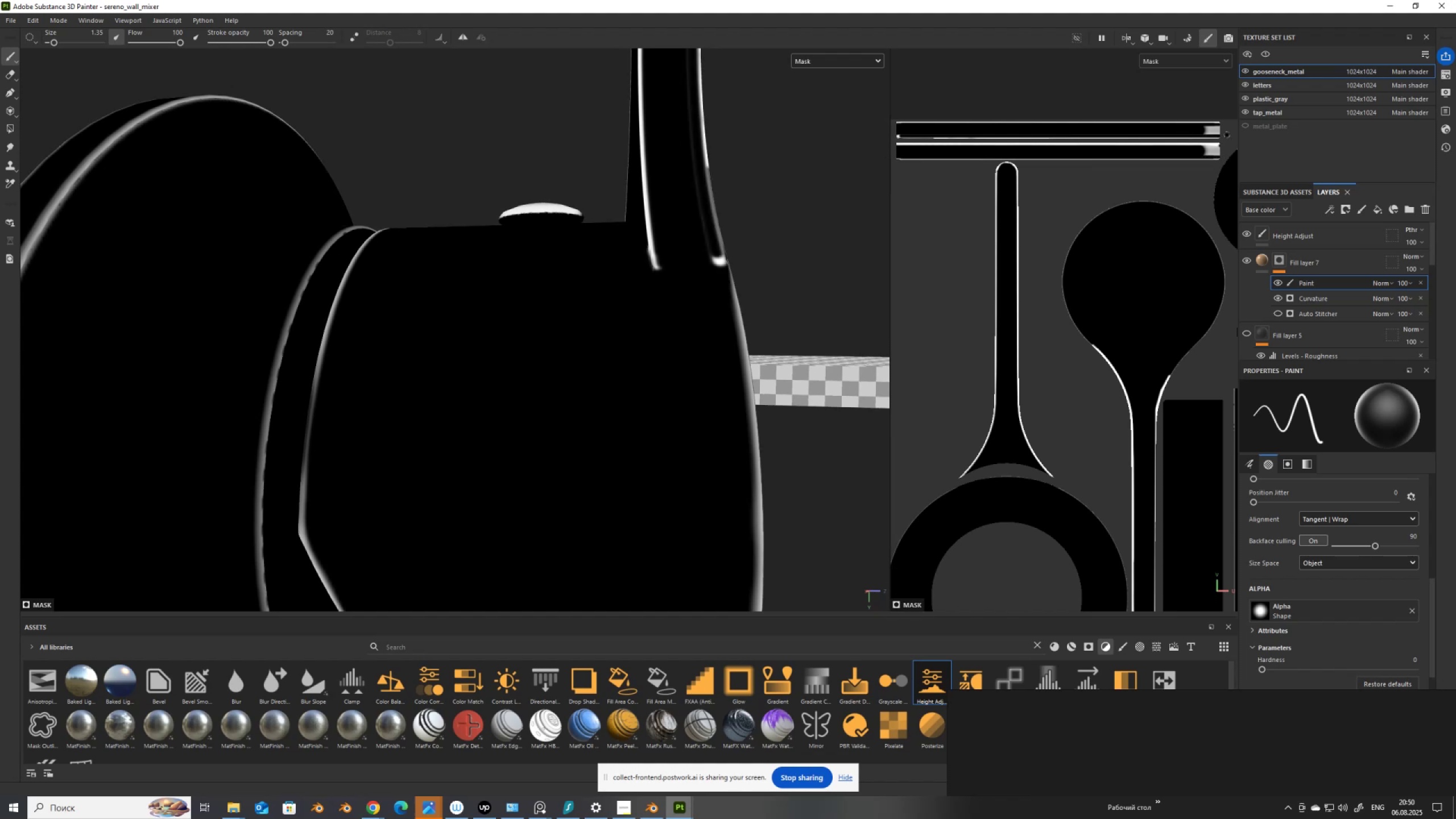 
key(Control+Shift+ControlLeft)
 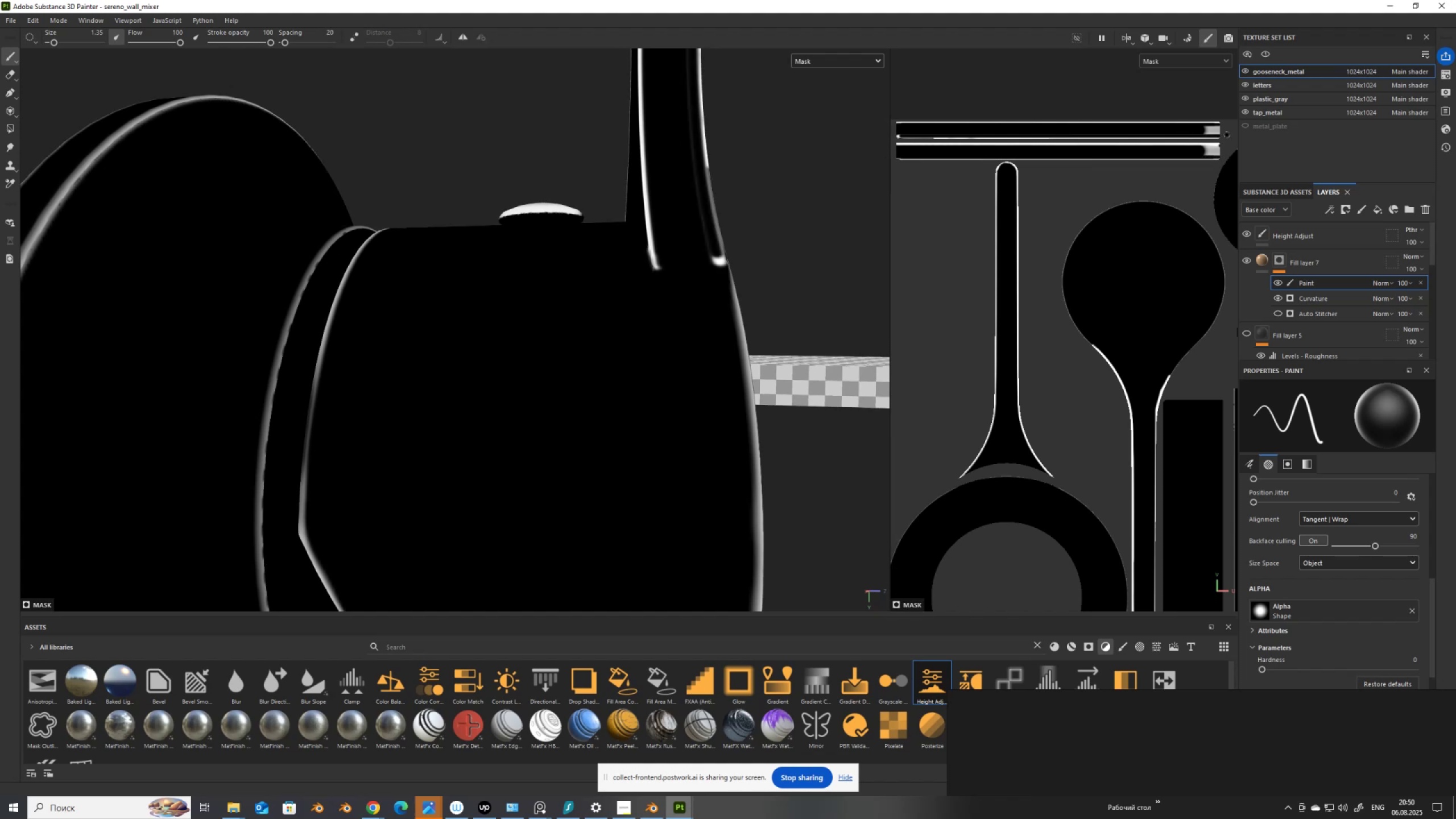 
key(Control+Shift+ShiftLeft)
 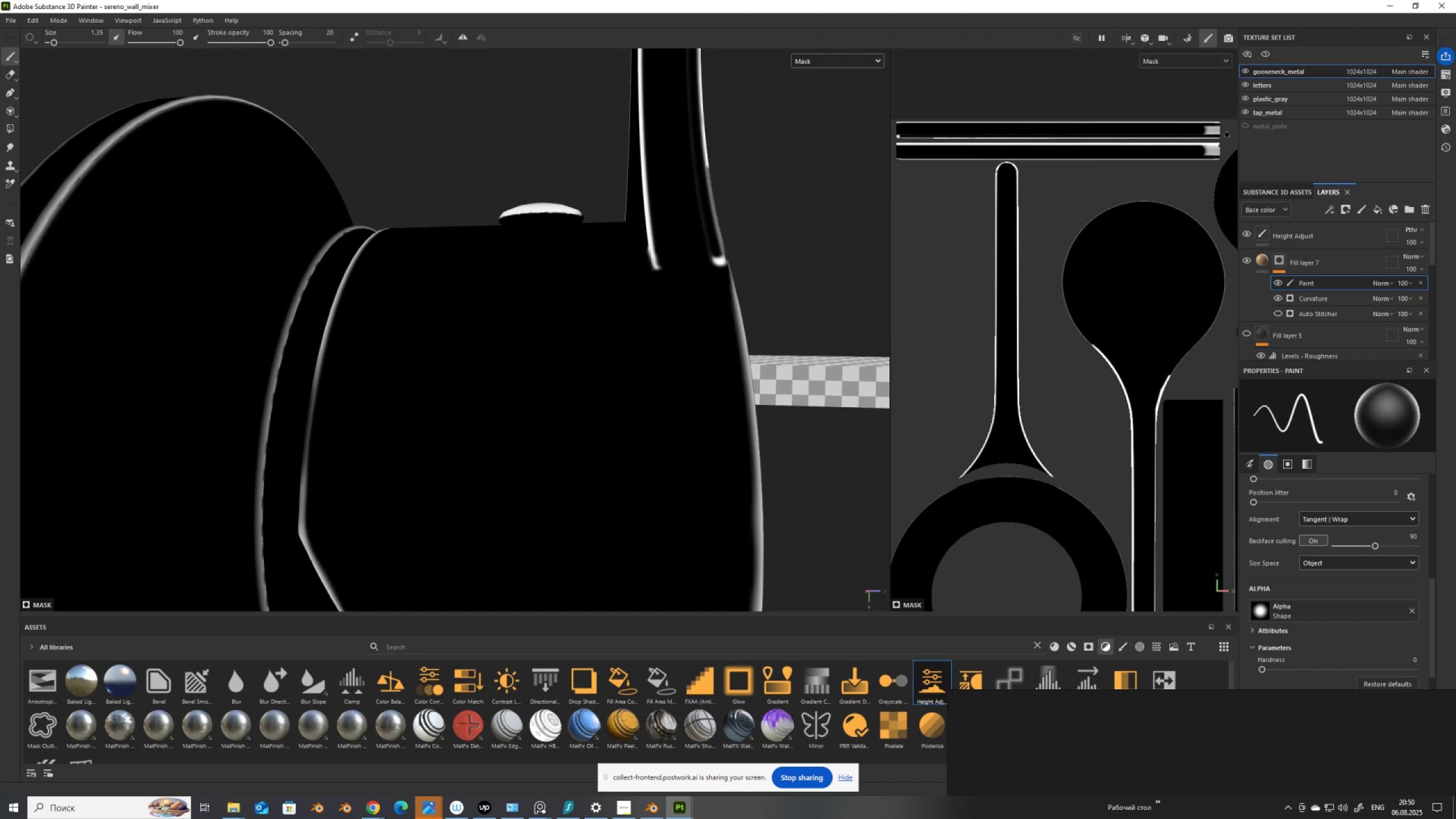 
key(Control+Shift+ControlLeft)
 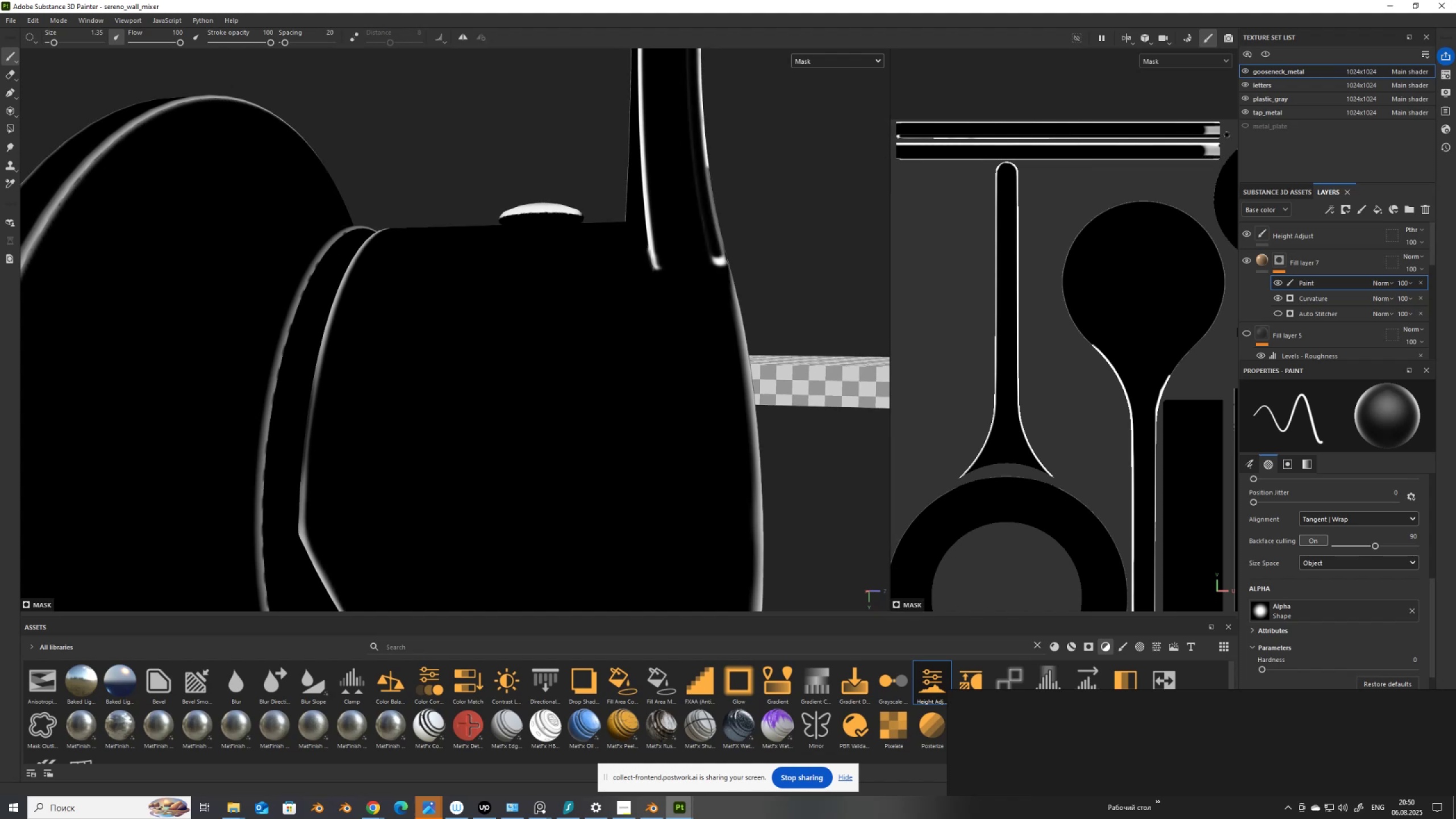 
hold_key(key=ControlLeft, duration=0.34)
 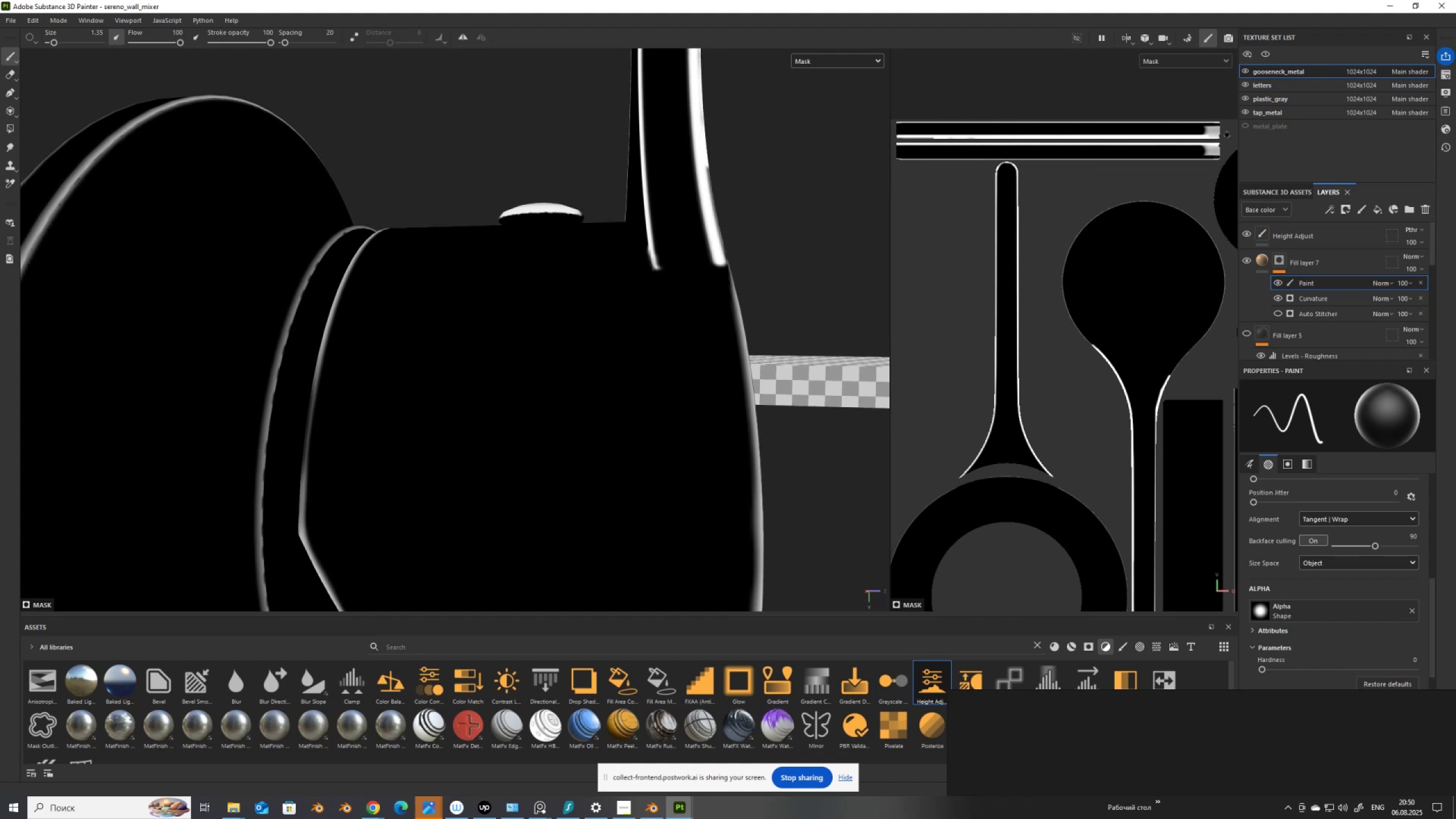 
key(Z)
 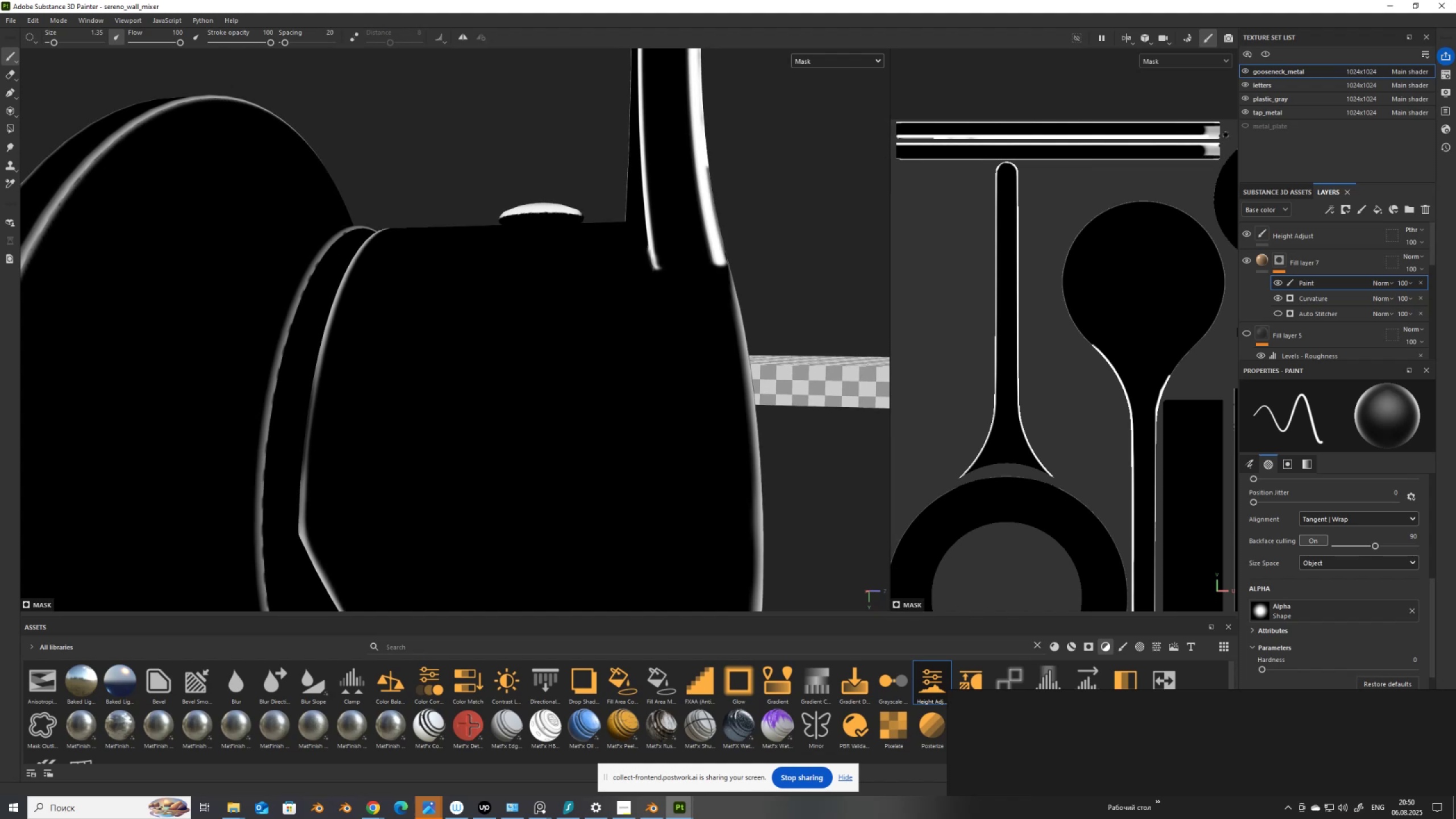 
left_click([1226, 135])
 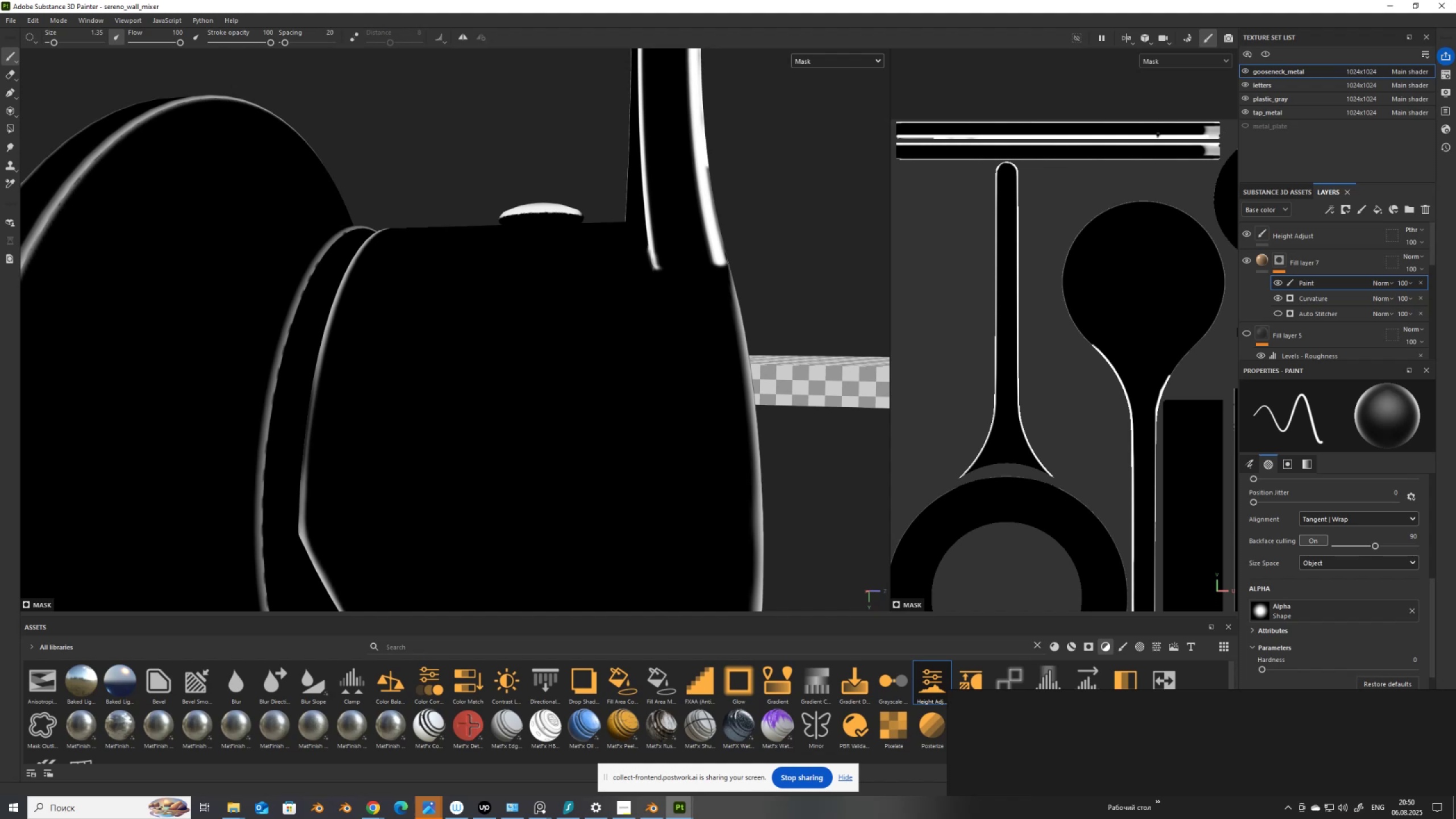 
hold_key(key=ShiftLeft, duration=1.52)
 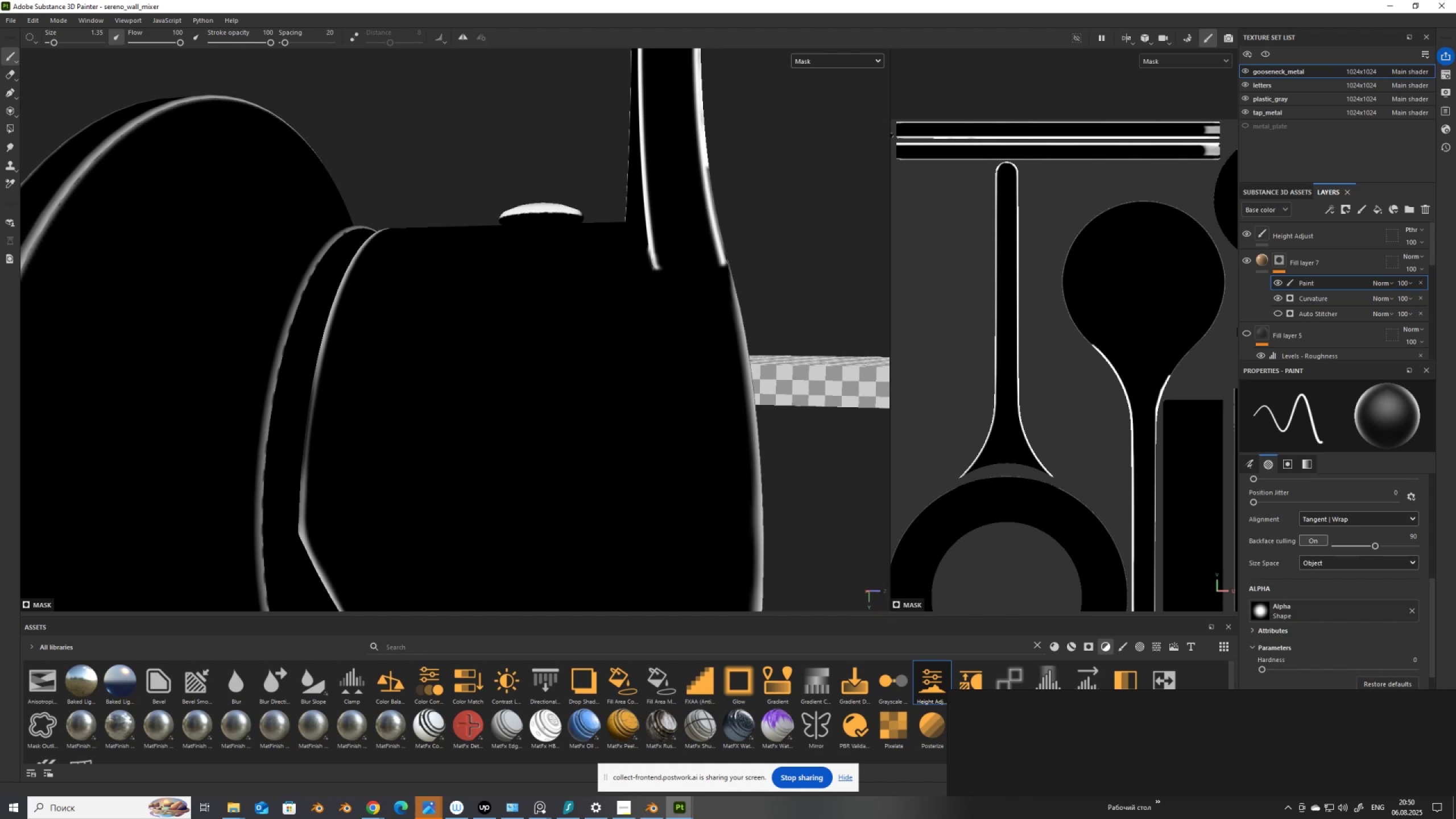 
hold_key(key=ControlLeft, duration=1.52)
 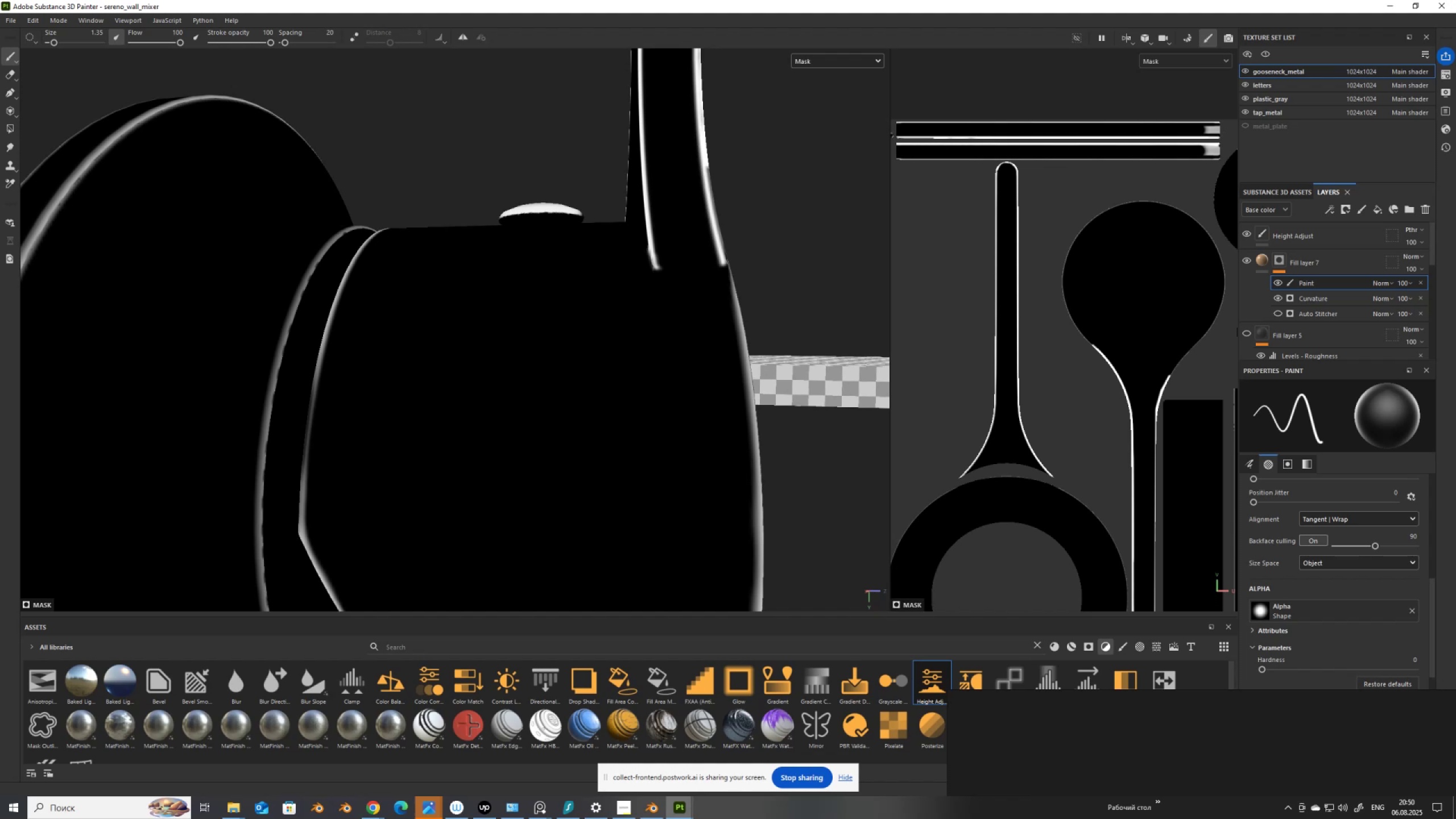 
hold_key(key=ControlLeft, duration=0.92)
hold_key(key=ShiftLeft, duration=0.92)
left_click([891, 135])
 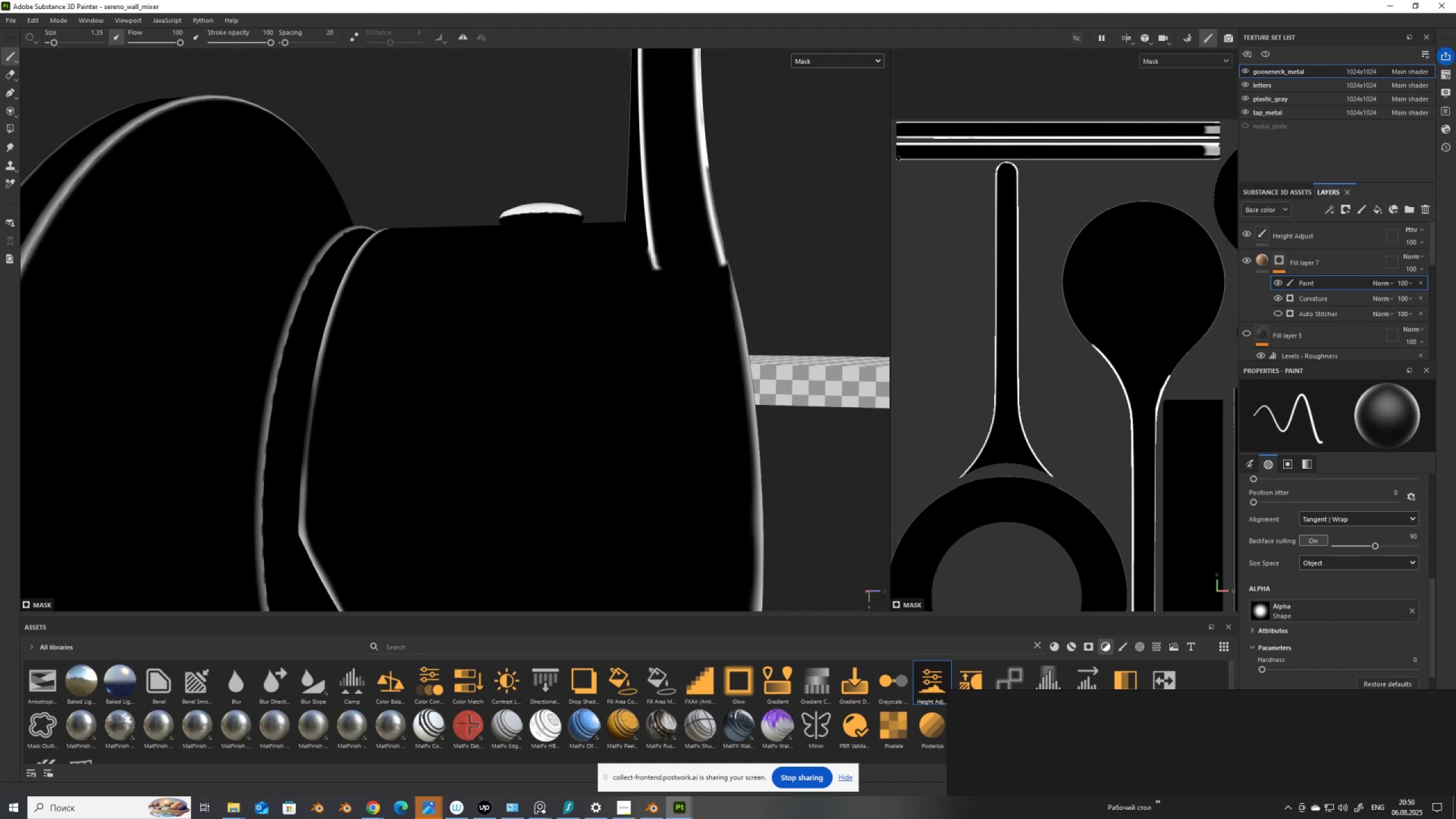 
scroll: coordinate [726, 235], scroll_direction: down, amount: 12.0
 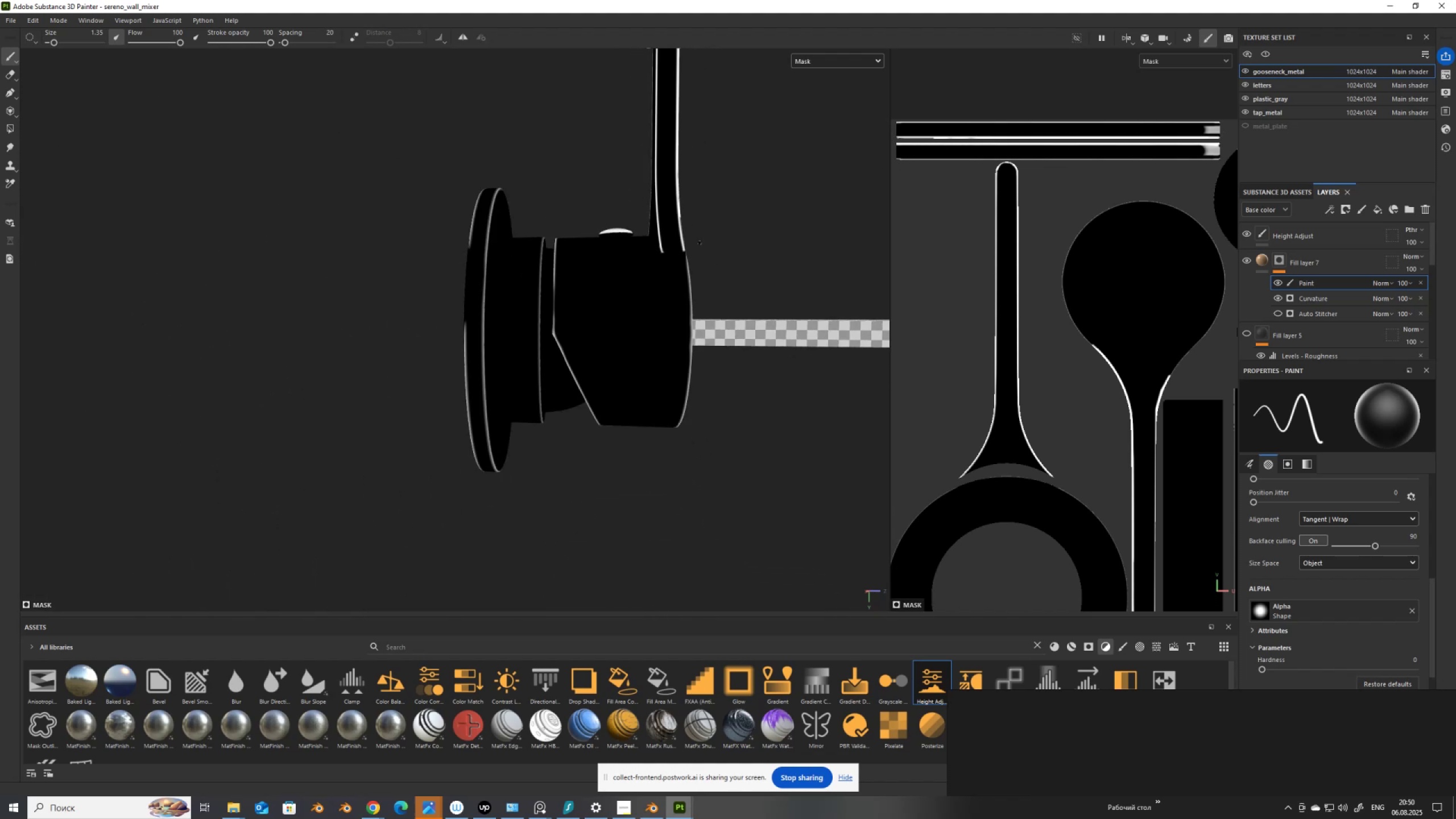 
hold_key(key=AltLeft, duration=1.52)
left_click_drag(start_coordinate=[689, 267], to_coordinate=[1239, 383])
 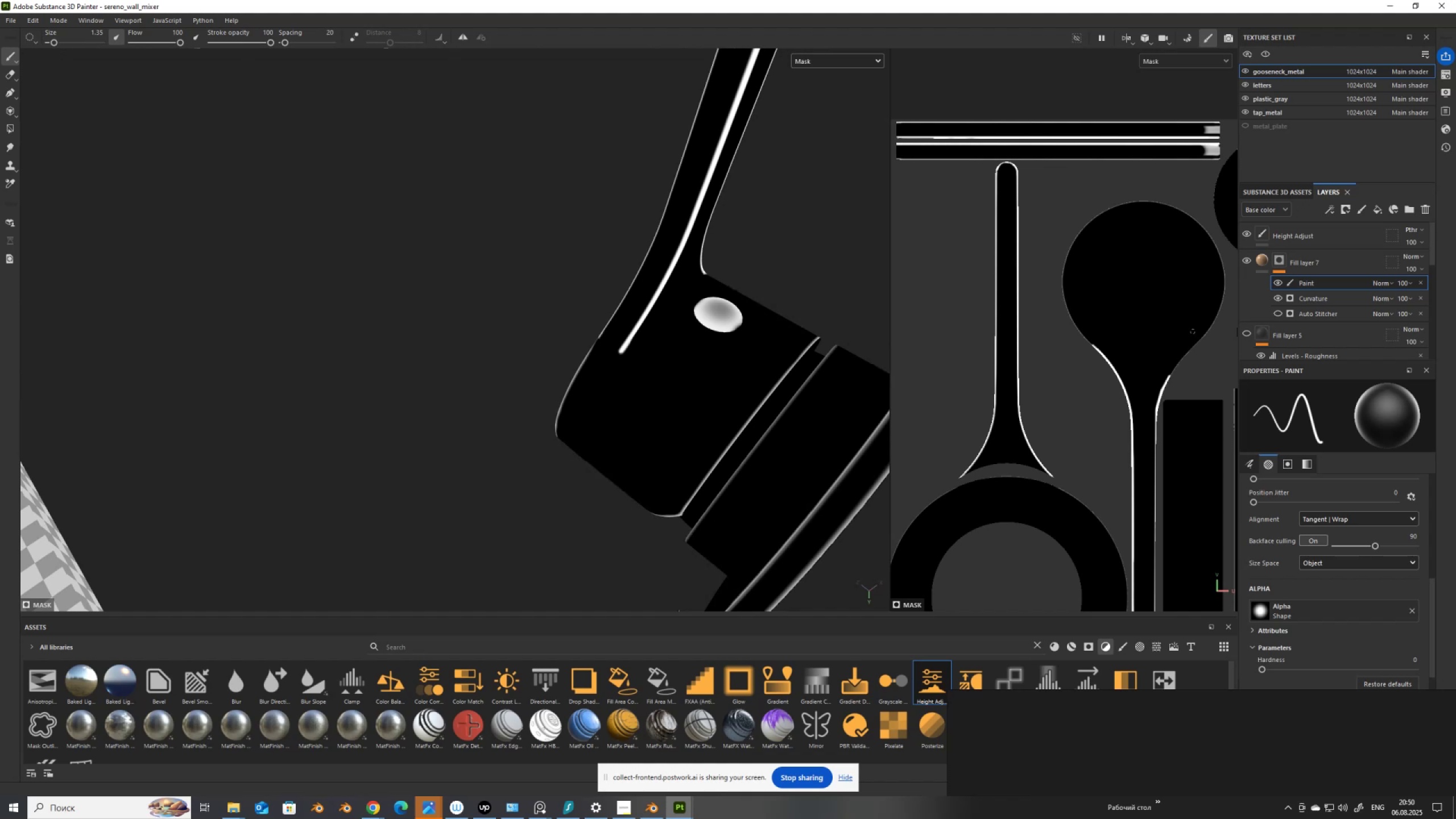 
hold_key(key=AltLeft, duration=1.53)
 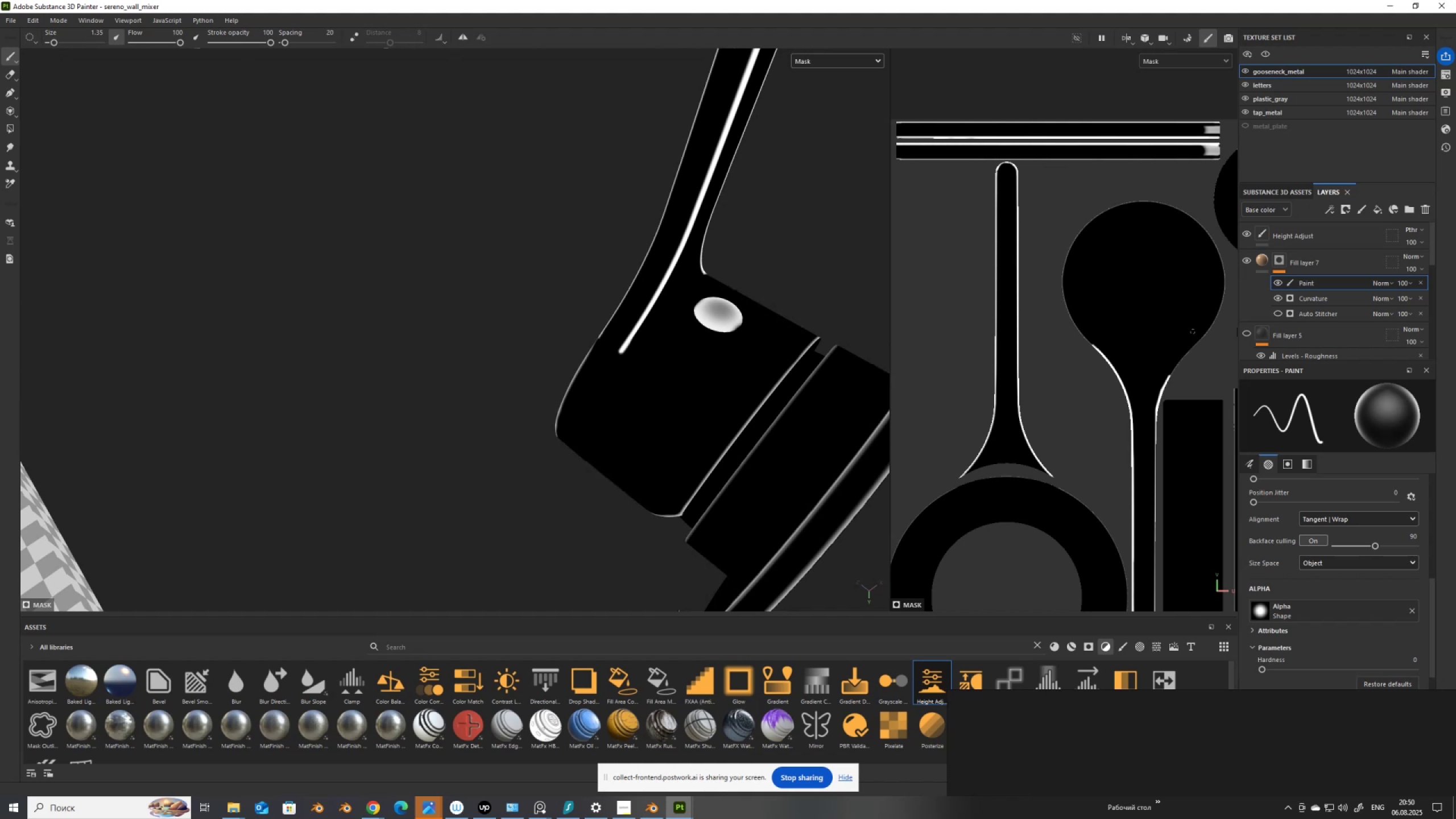 
hold_key(key=AltLeft, duration=0.34)
 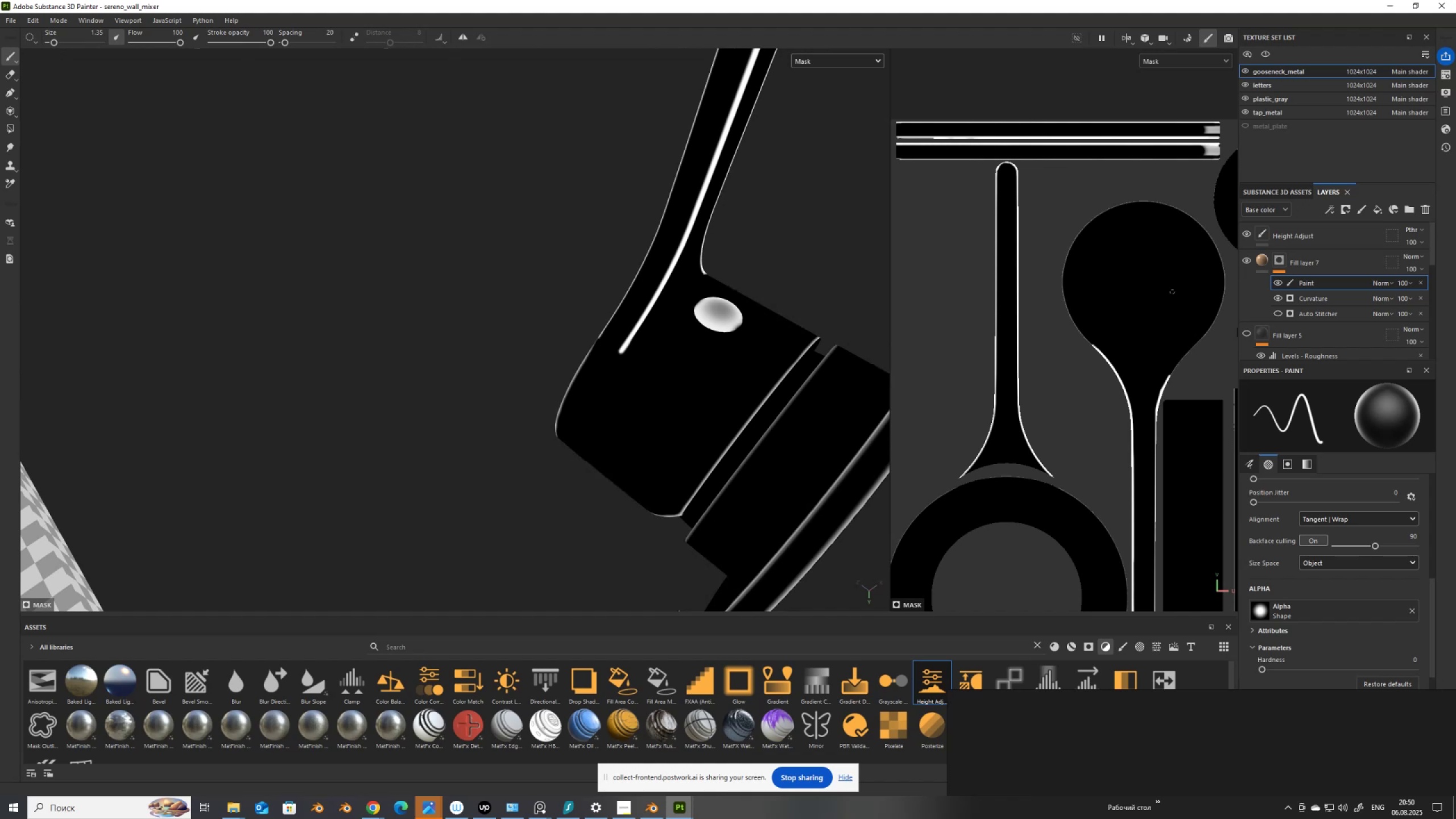 
scroll: coordinate [1172, 289], scroll_direction: down, amount: 3.0
 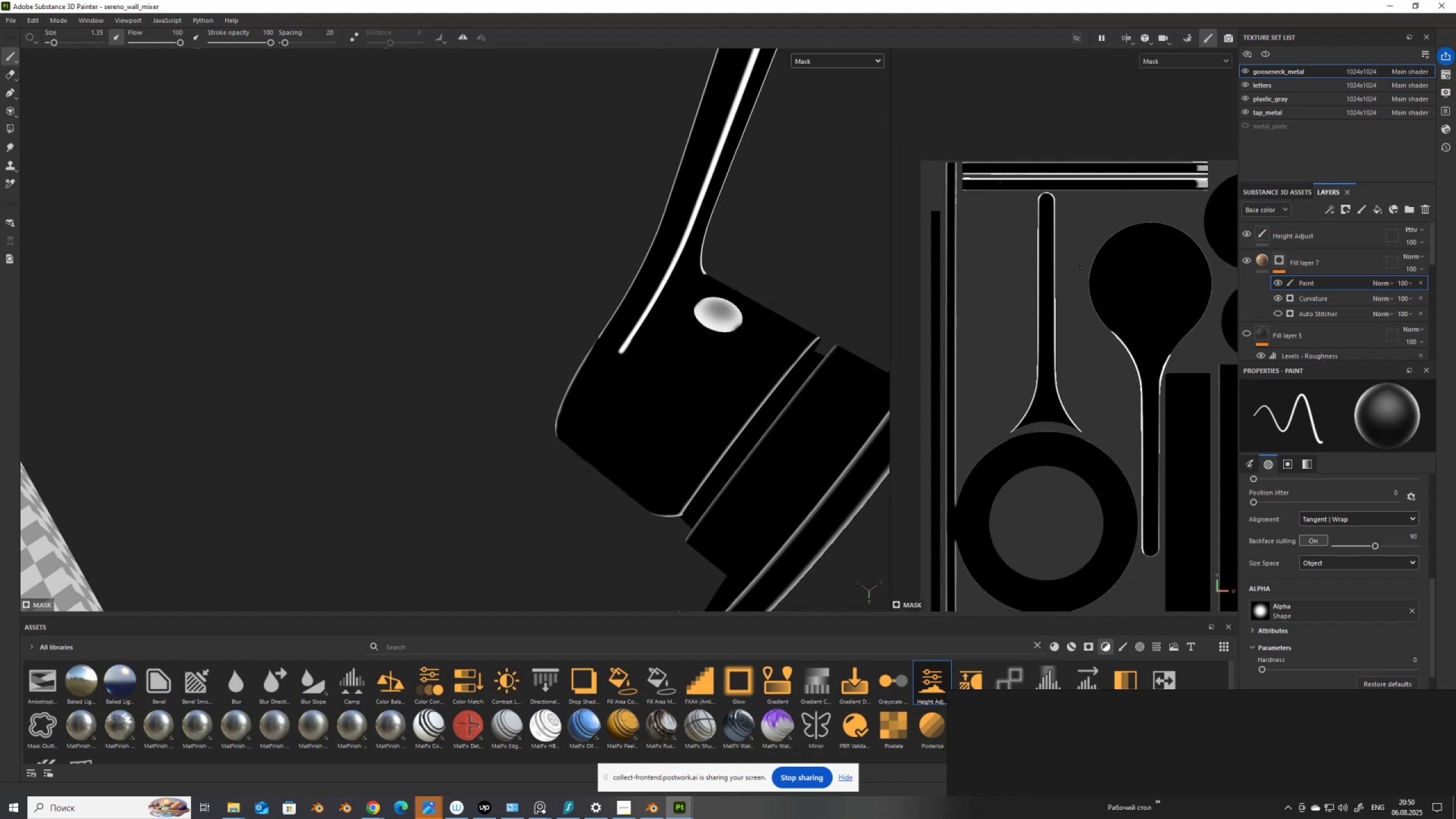 
scroll: coordinate [983, 116], scroll_direction: up, amount: 3.0
 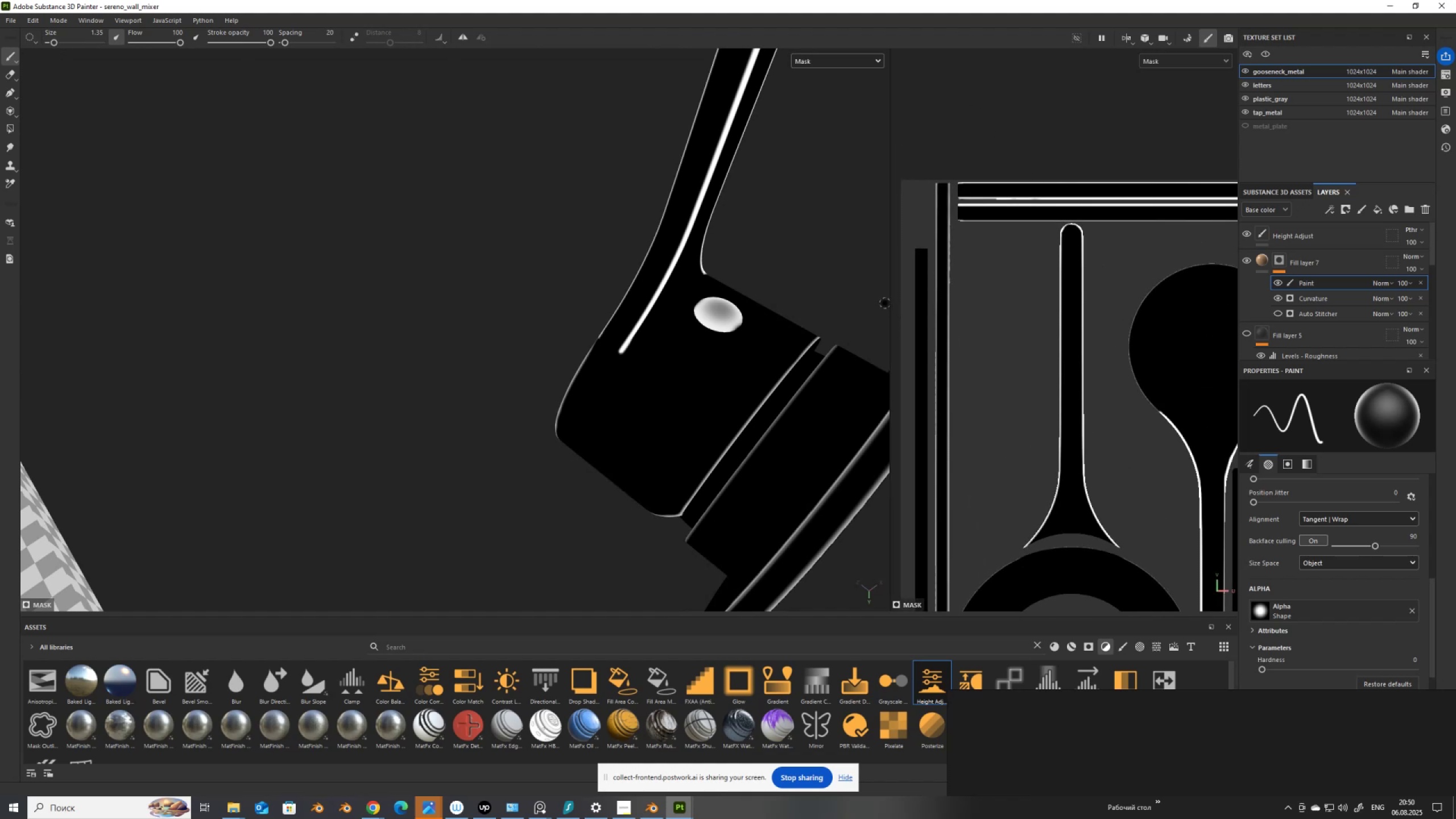 
left_click_drag(start_coordinate=[891, 305], to_coordinate=[378, 288])
 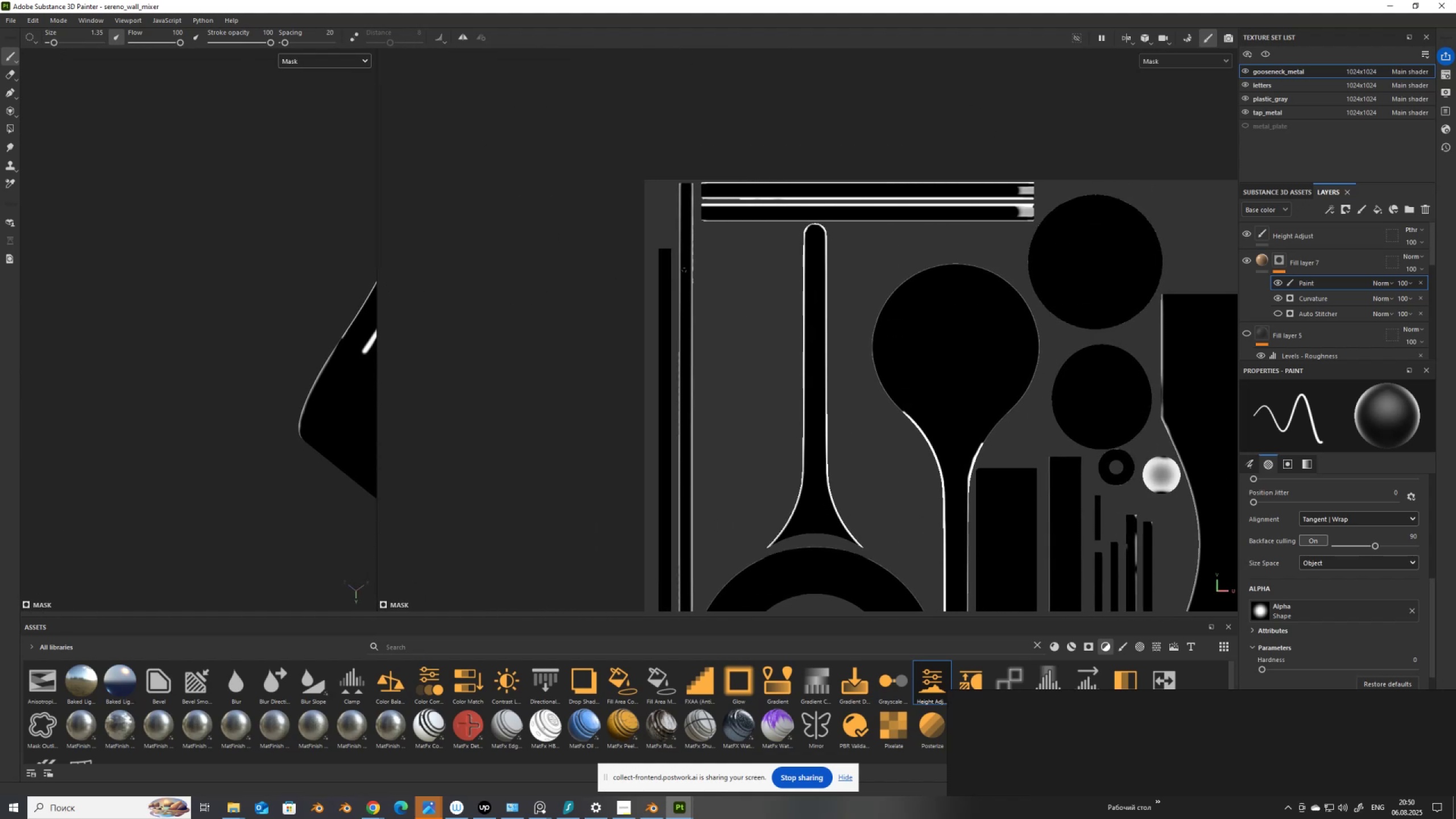 
scroll: coordinate [717, 259], scroll_direction: up, amount: 3.0
 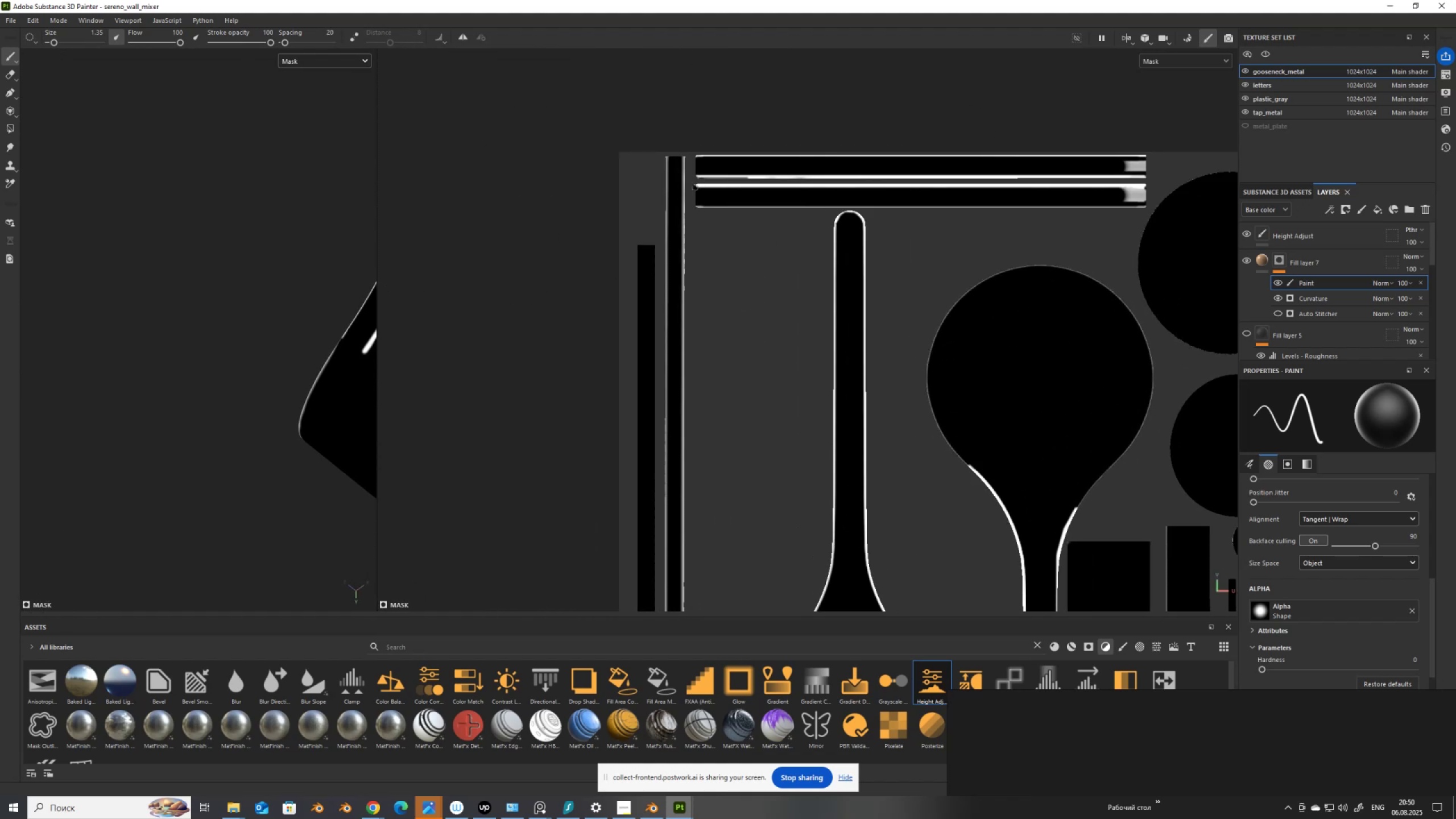 
wait(5.01)
 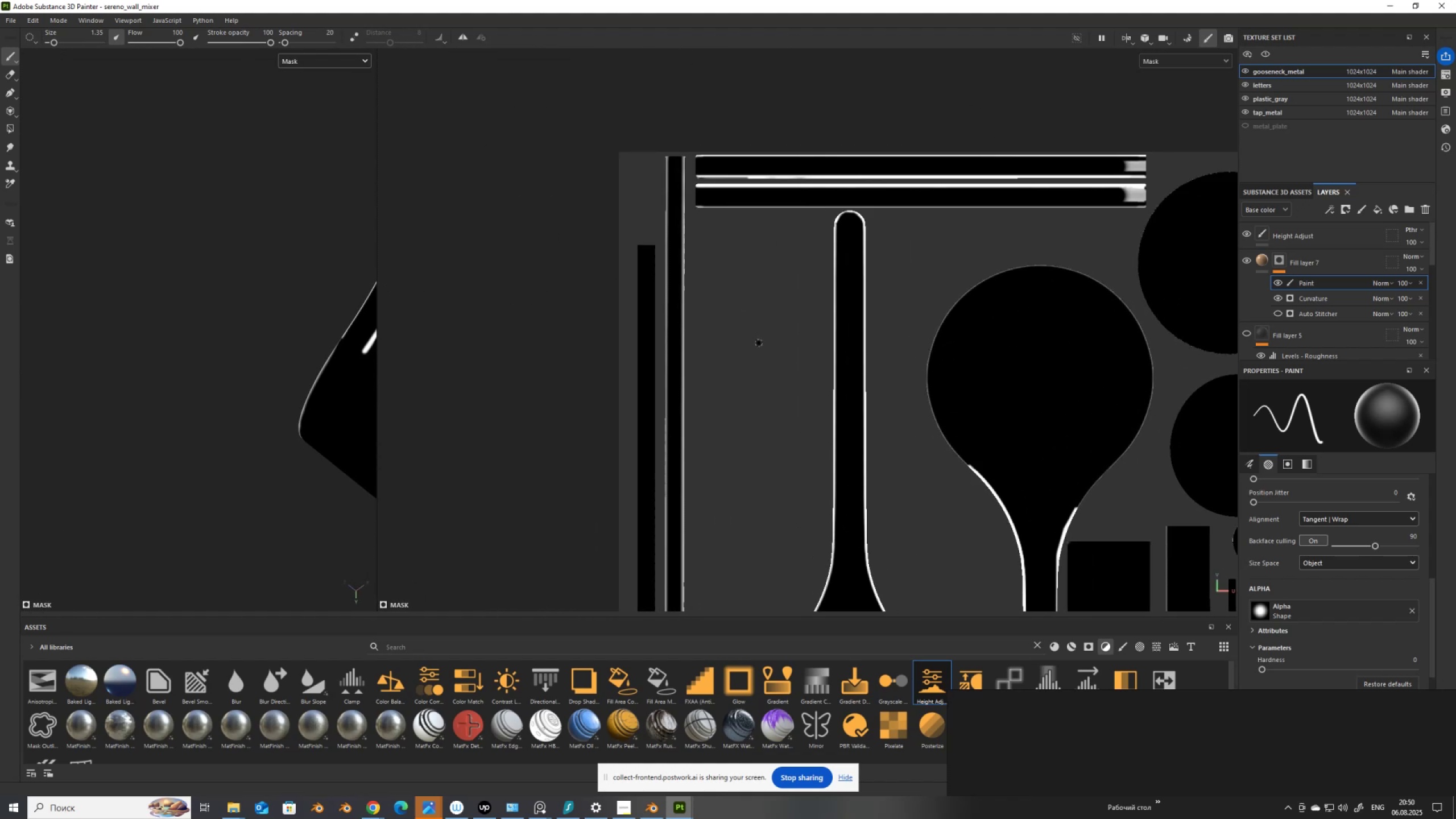 
left_click([695, 189])
 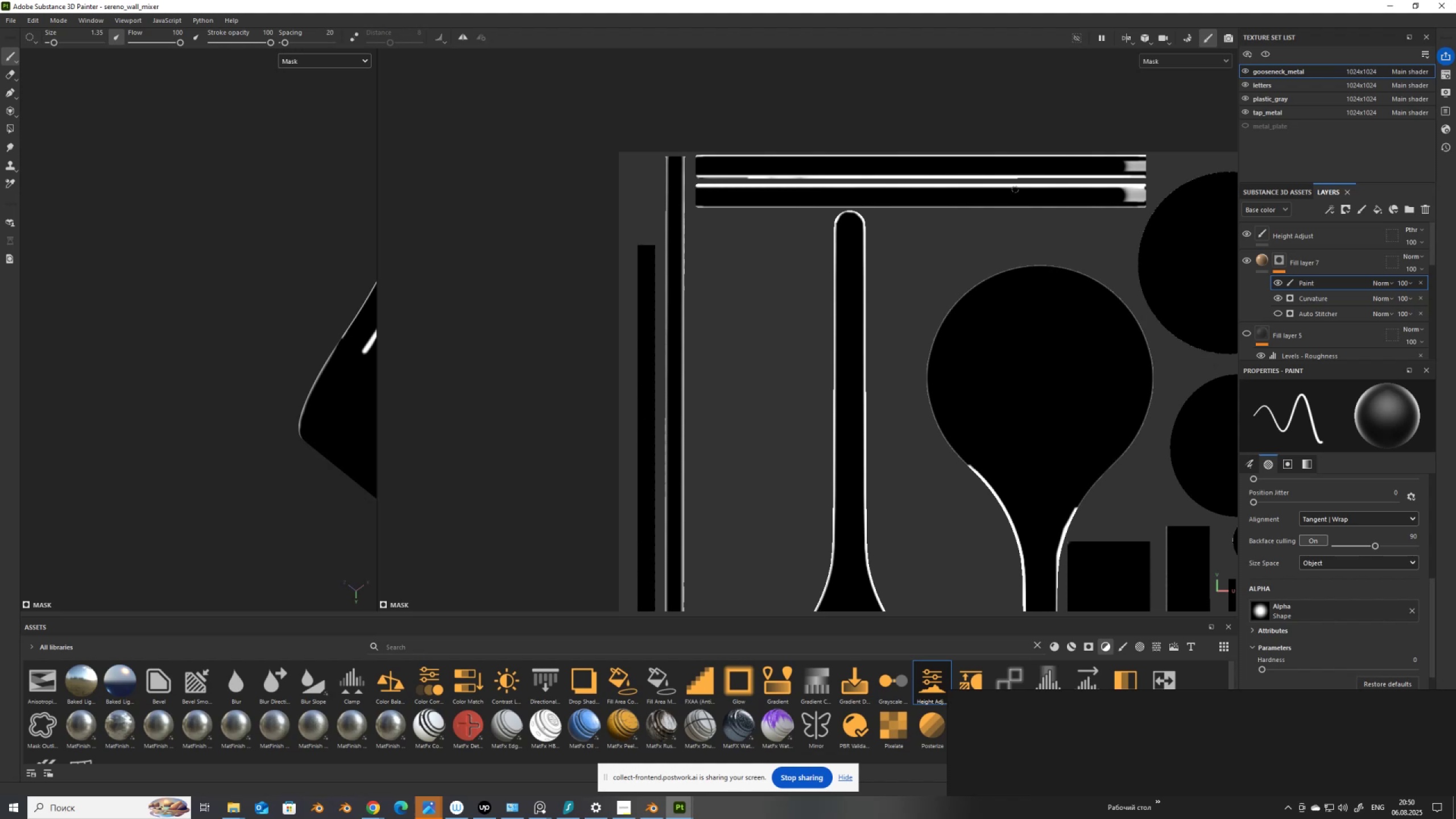 
hold_key(key=ControlLeft, duration=1.26)
hold_key(key=ShiftLeft, duration=1.22)
left_click([1169, 189])
 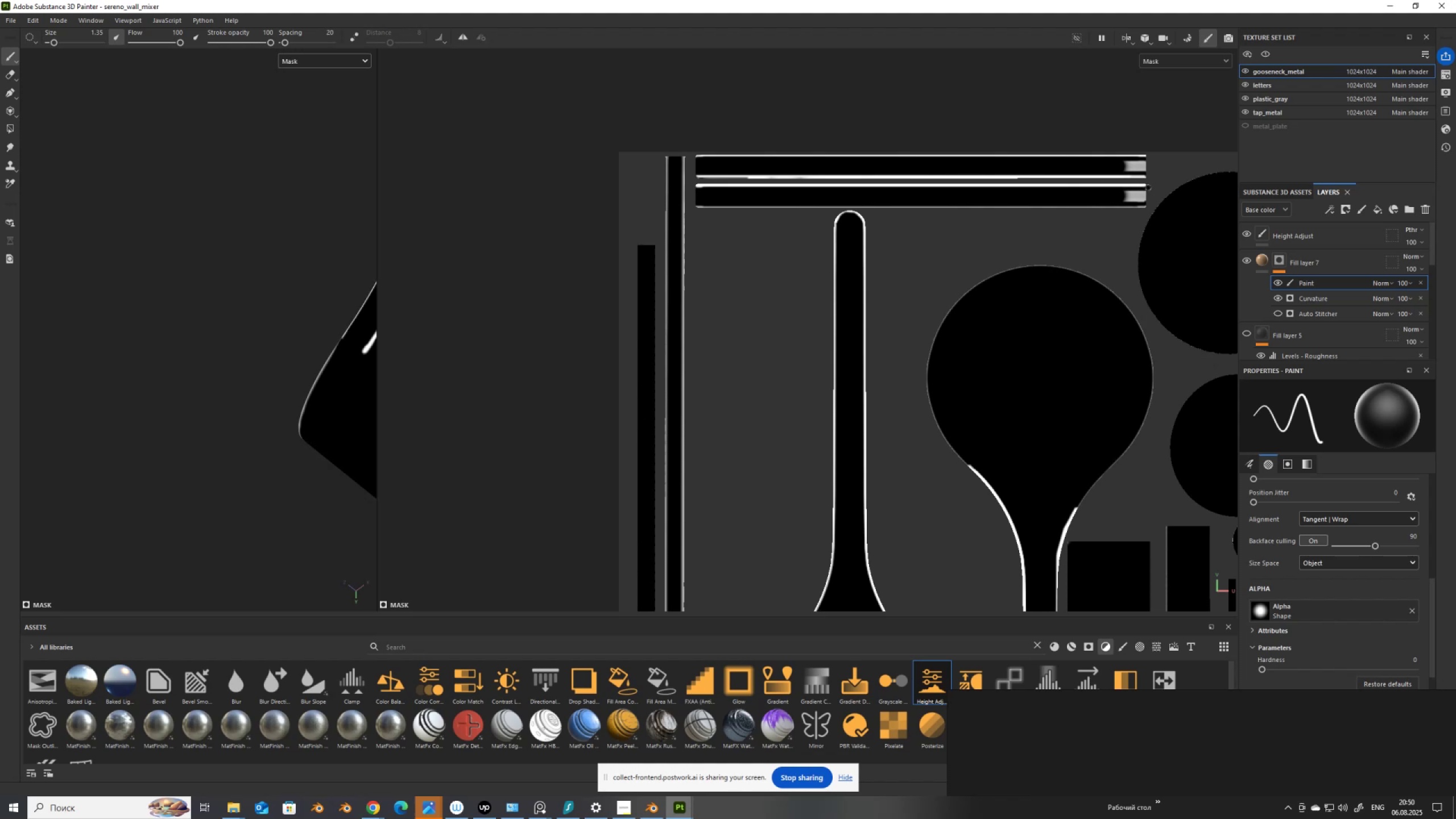 
hold_key(key=ControlLeft, duration=1.54)
 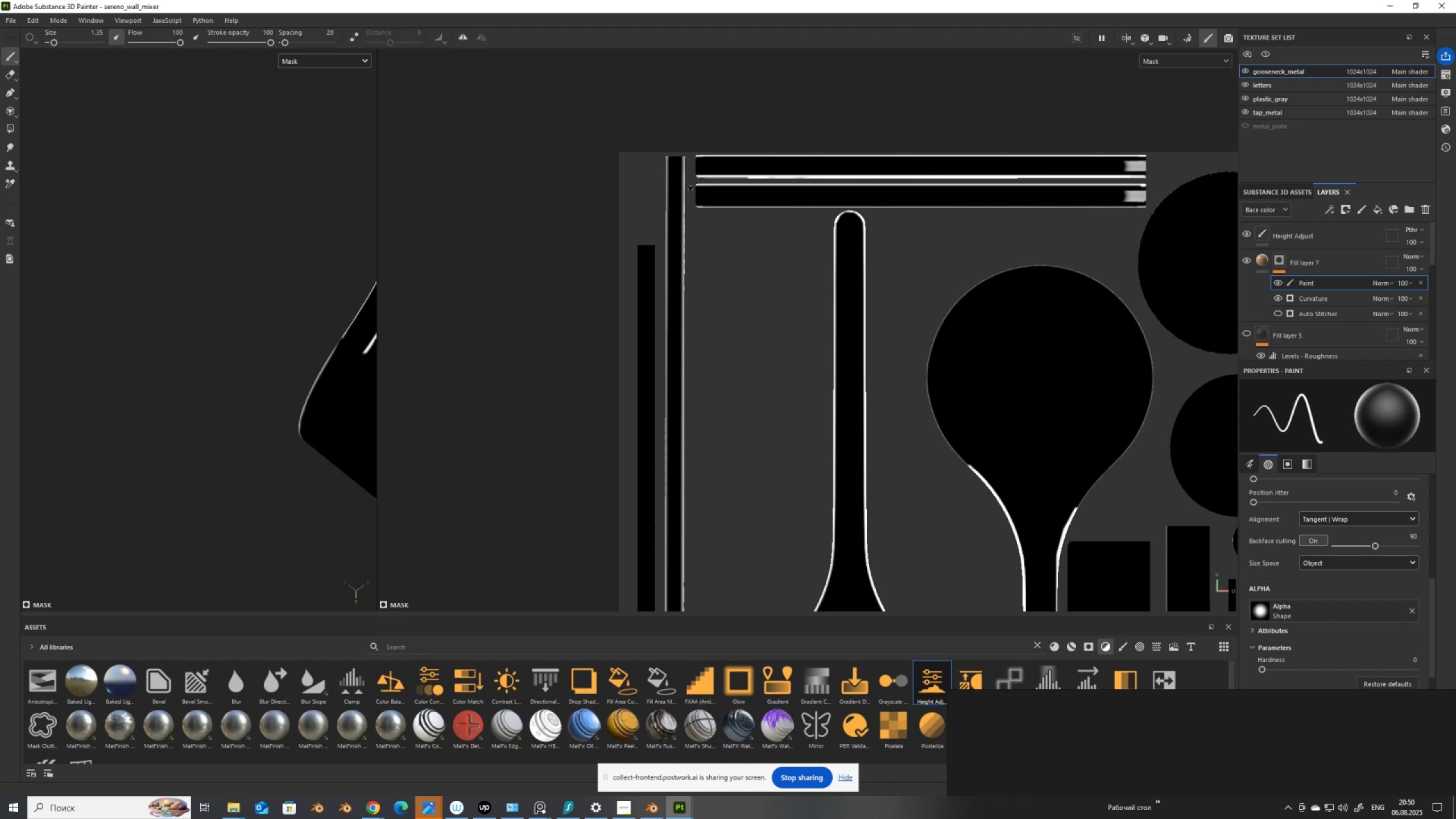 
hold_key(key=ShiftLeft, duration=1.54)
 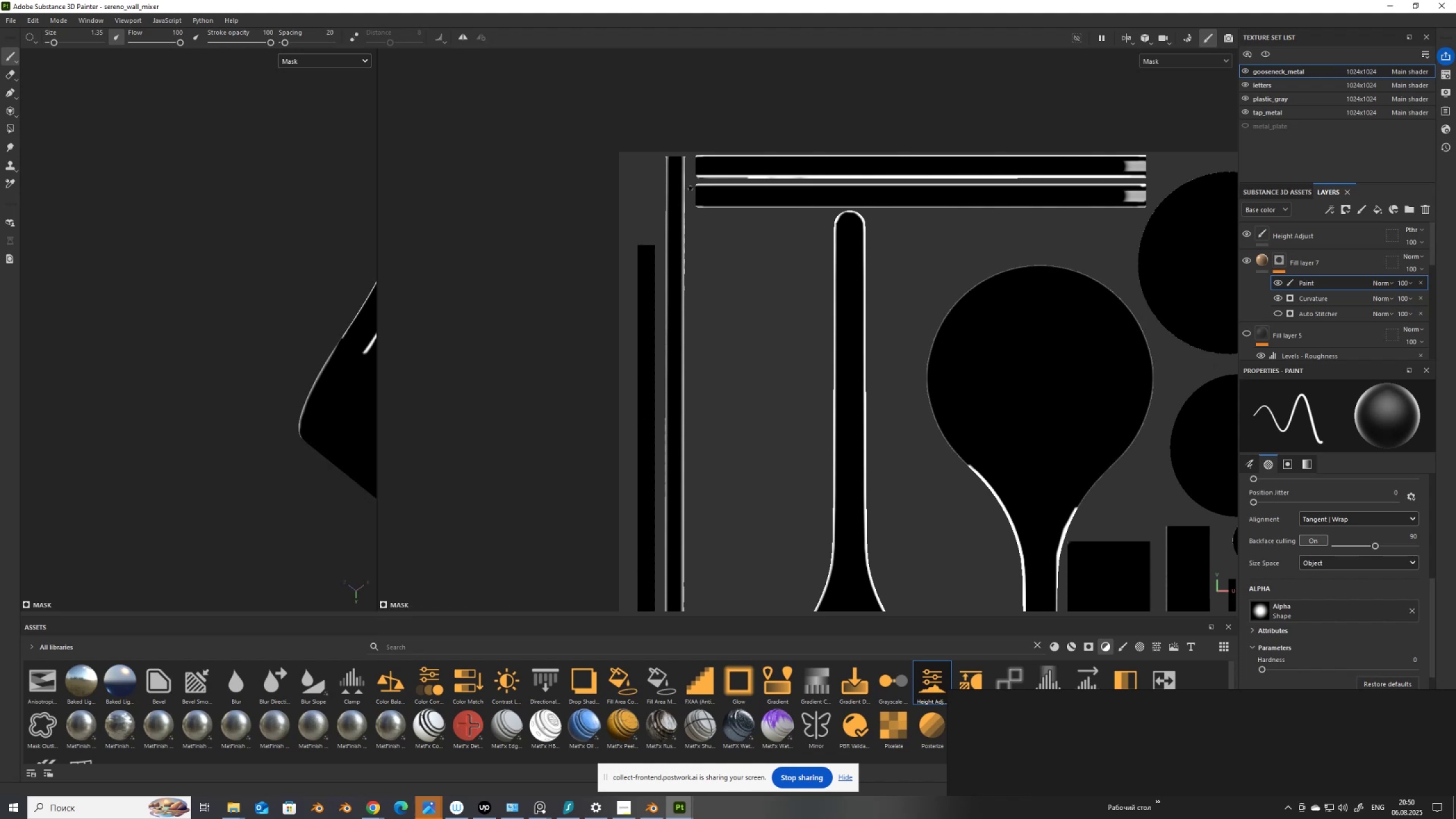 
hold_key(key=ControlLeft, duration=0.4)
hold_key(key=ShiftLeft, duration=0.4)
left_click([687, 187])
 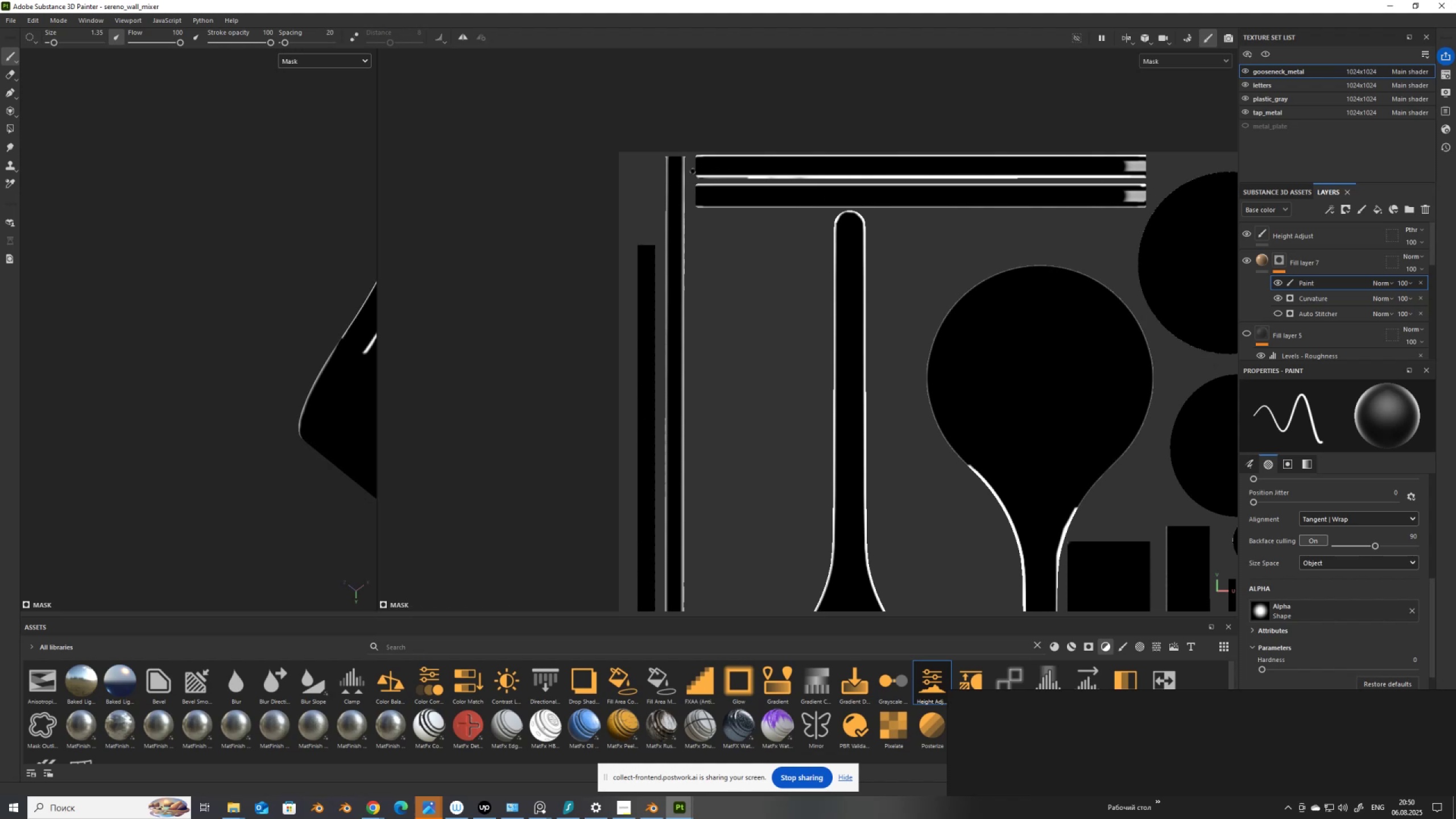 
scroll: coordinate [241, 305], scroll_direction: down, amount: 3.0
 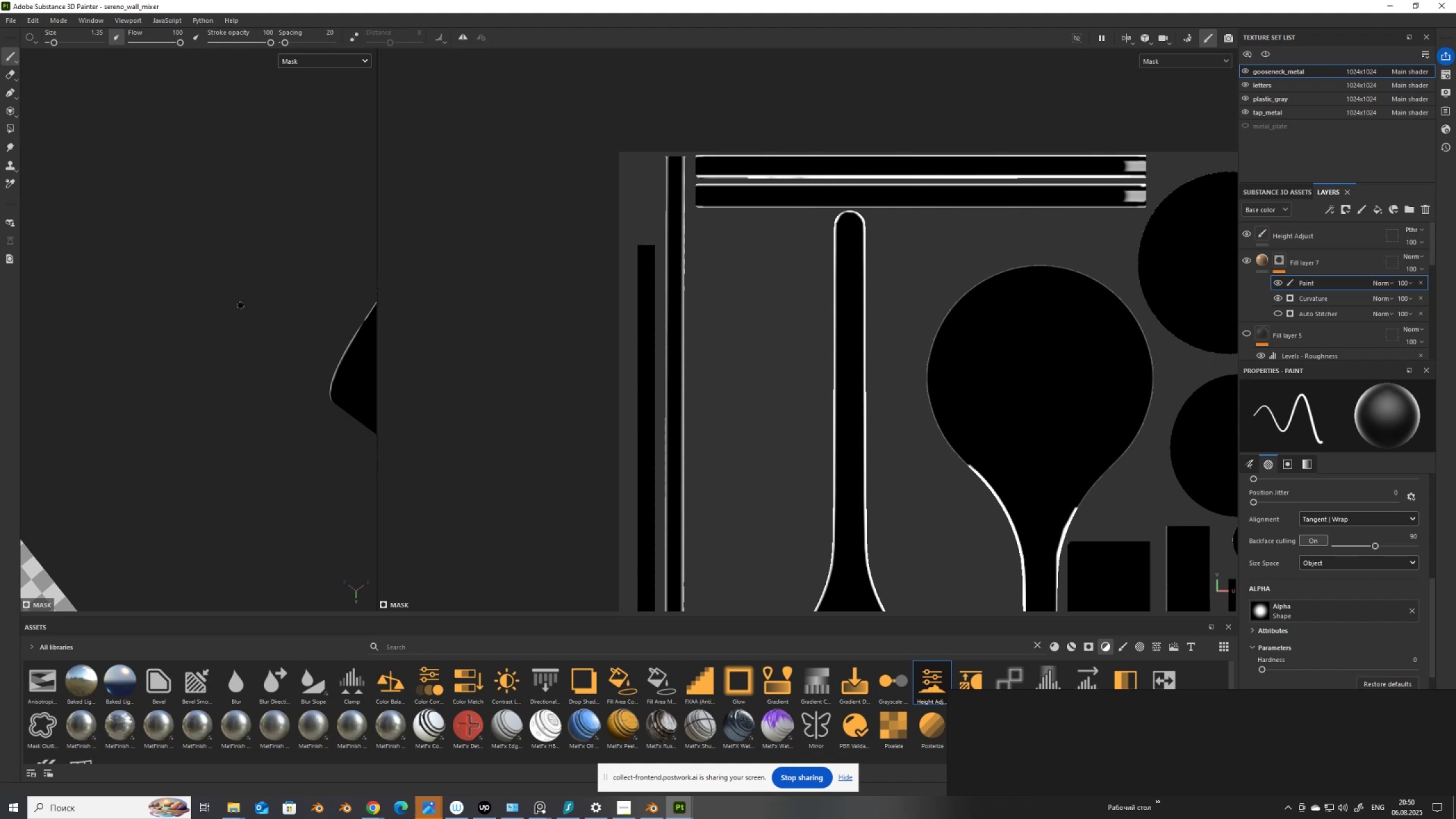 
key(F)
 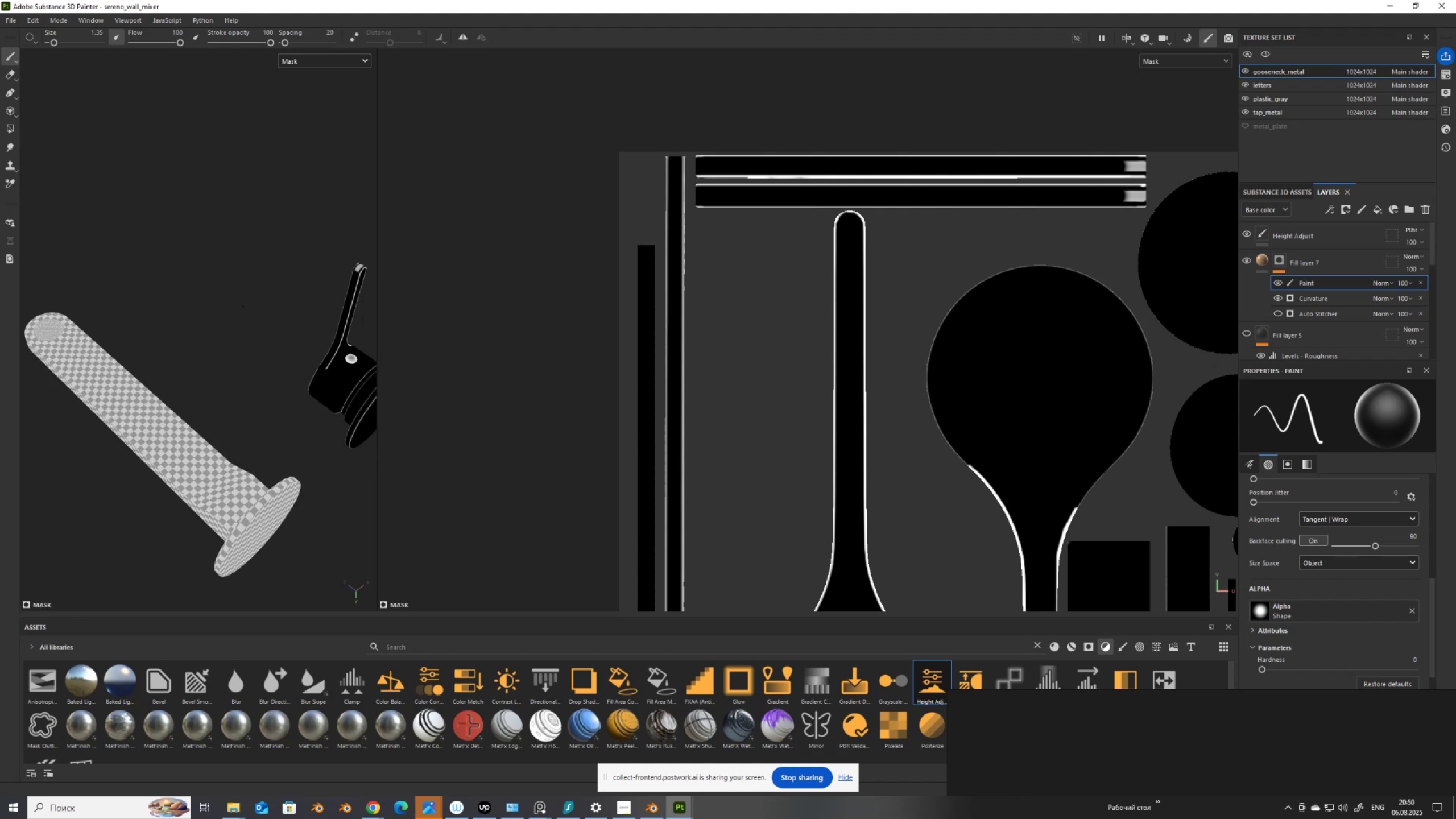 
scroll: coordinate [303, 330], scroll_direction: up, amount: 13.0
 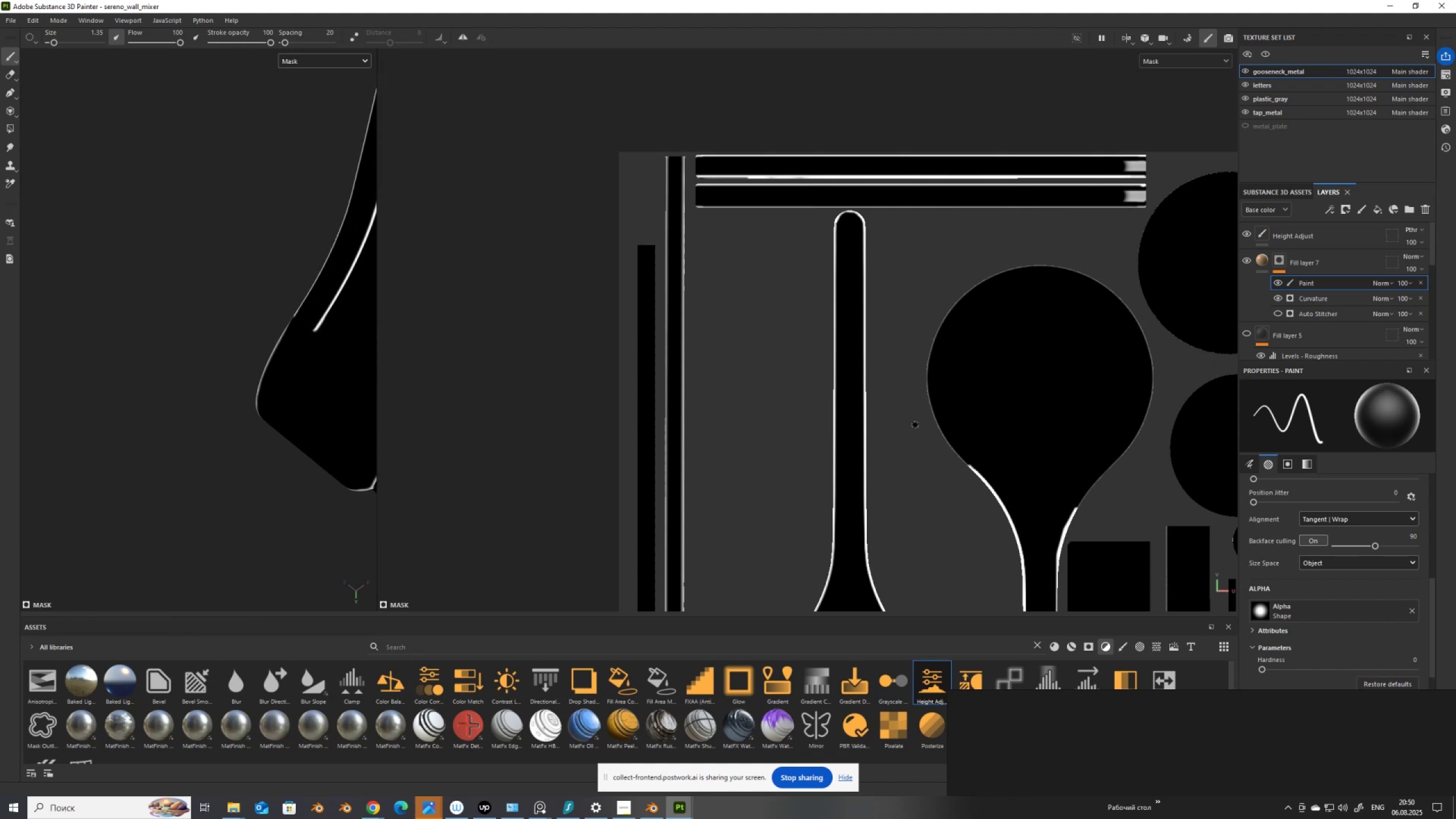 
scroll: coordinate [936, 442], scroll_direction: down, amount: 4.0
 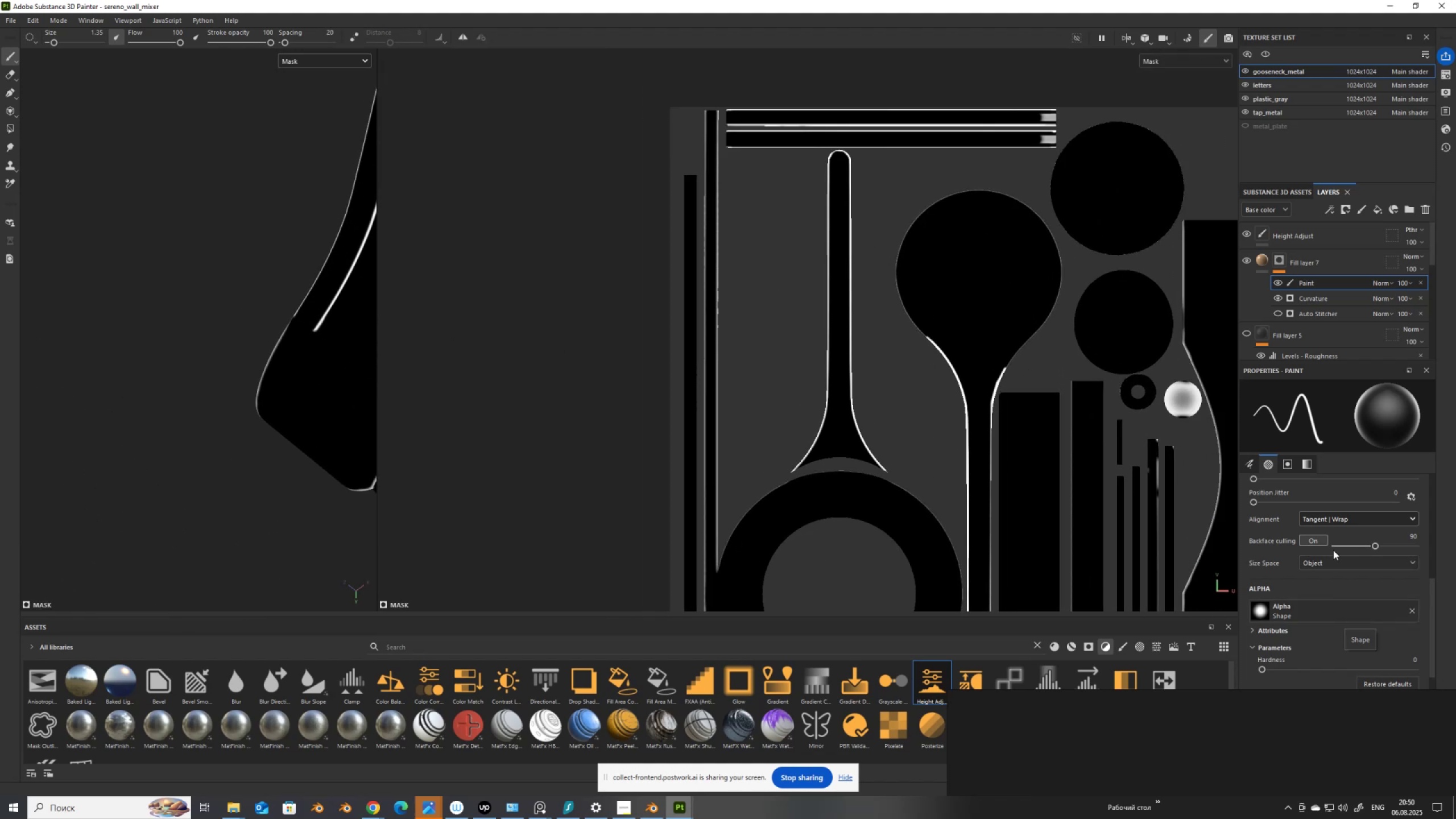 
left_click([1326, 521])
 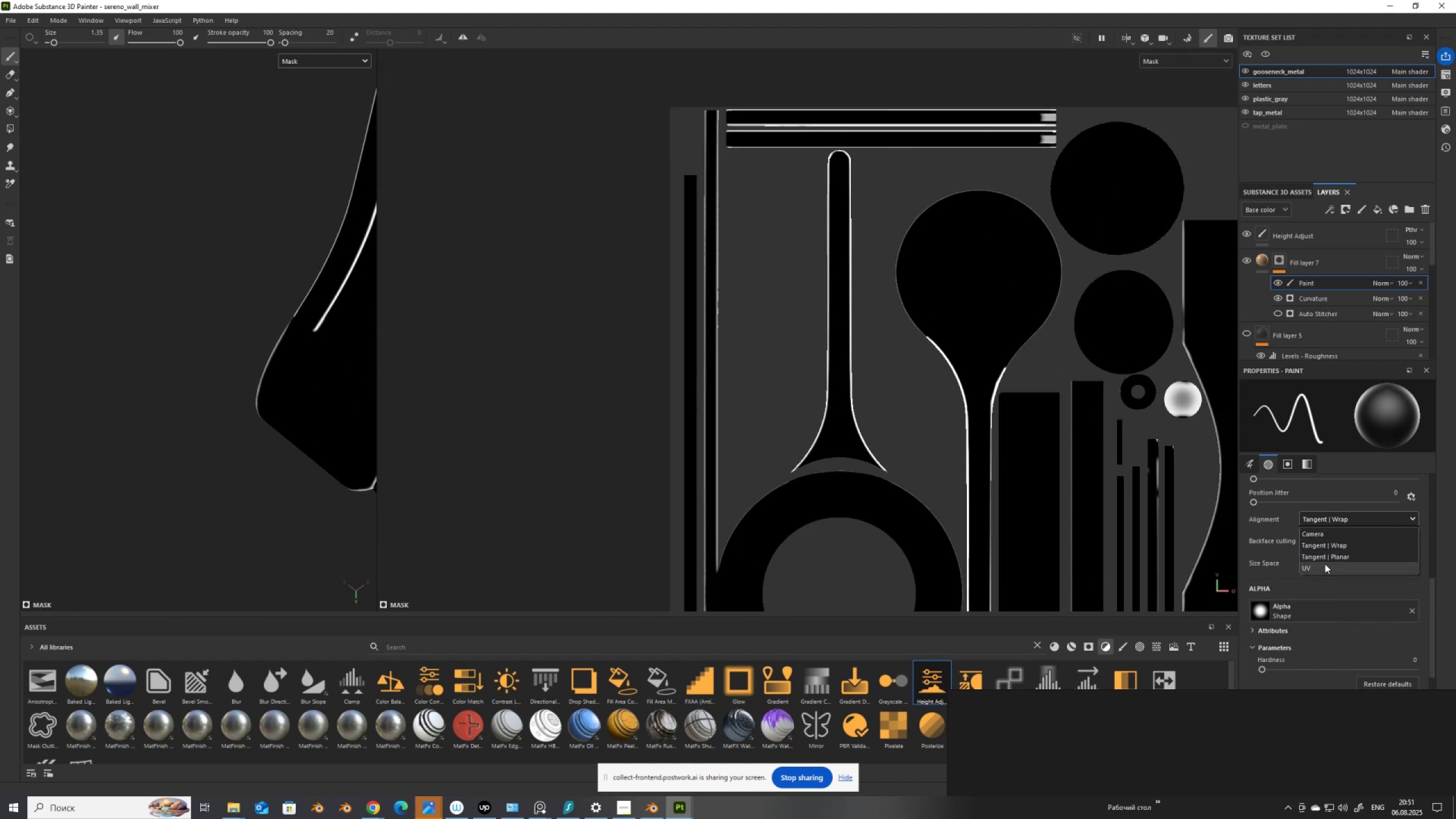 
left_click([1324, 564])
 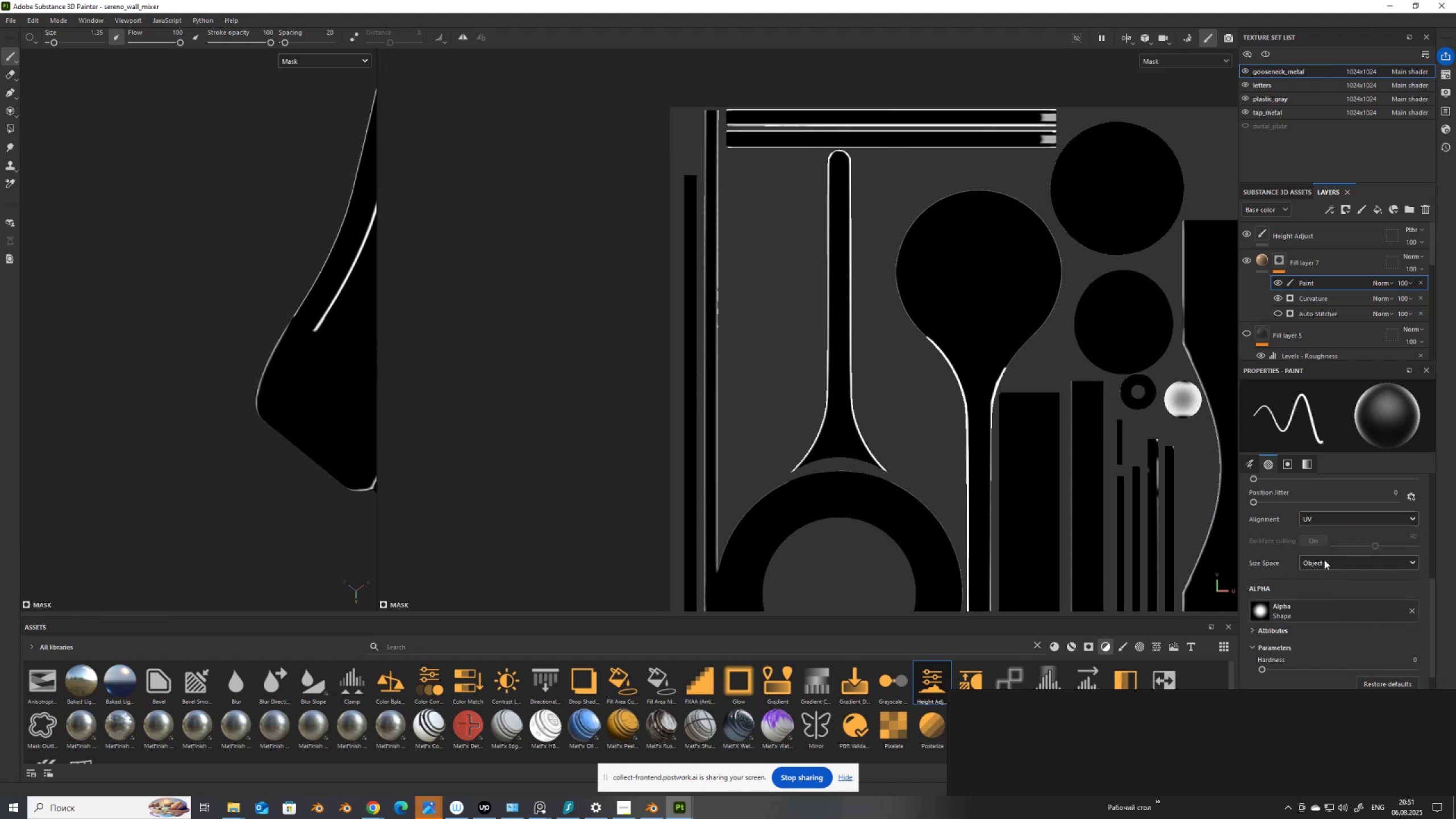 
left_click([1325, 561])
 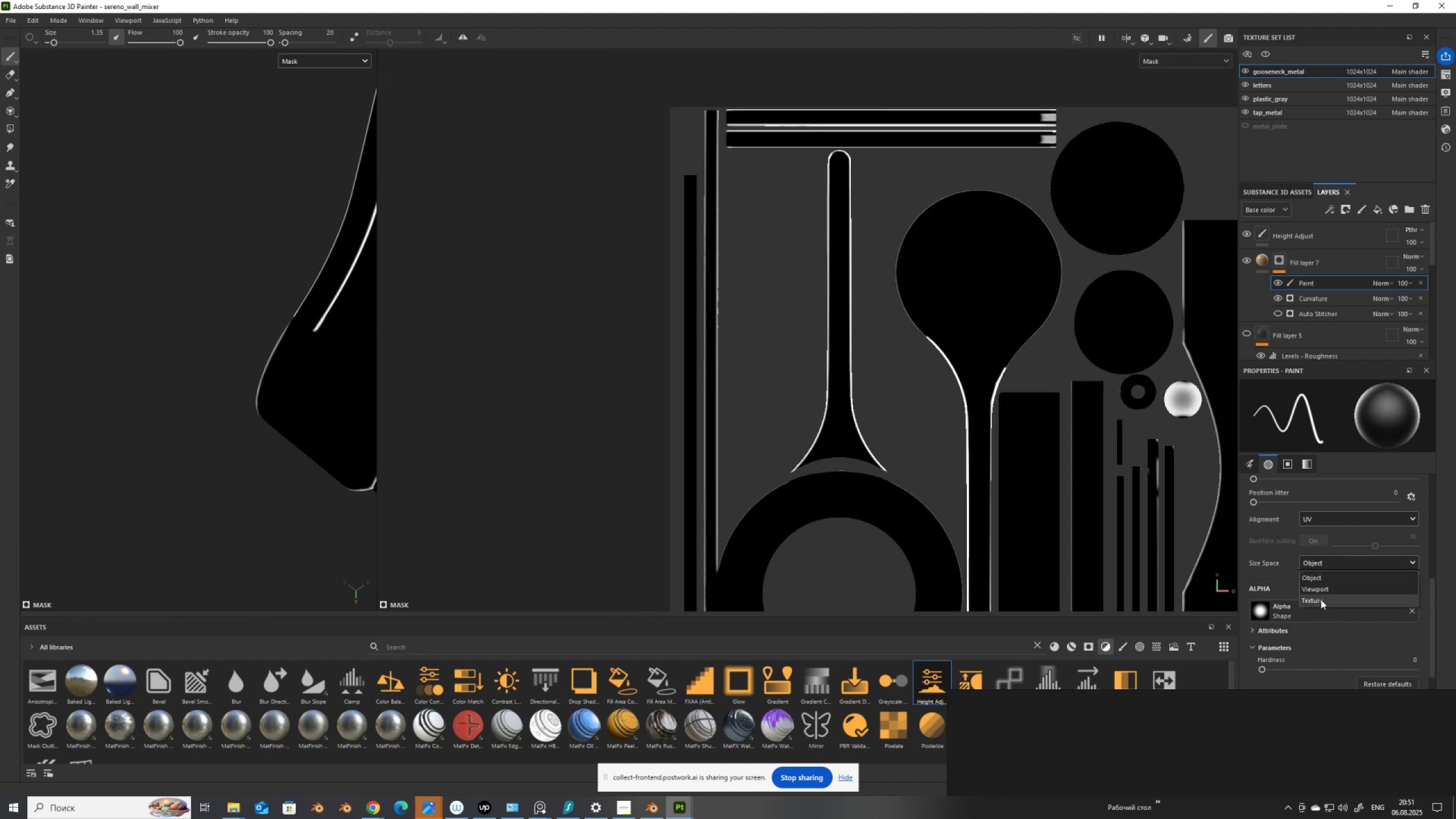 
left_click([1321, 599])
 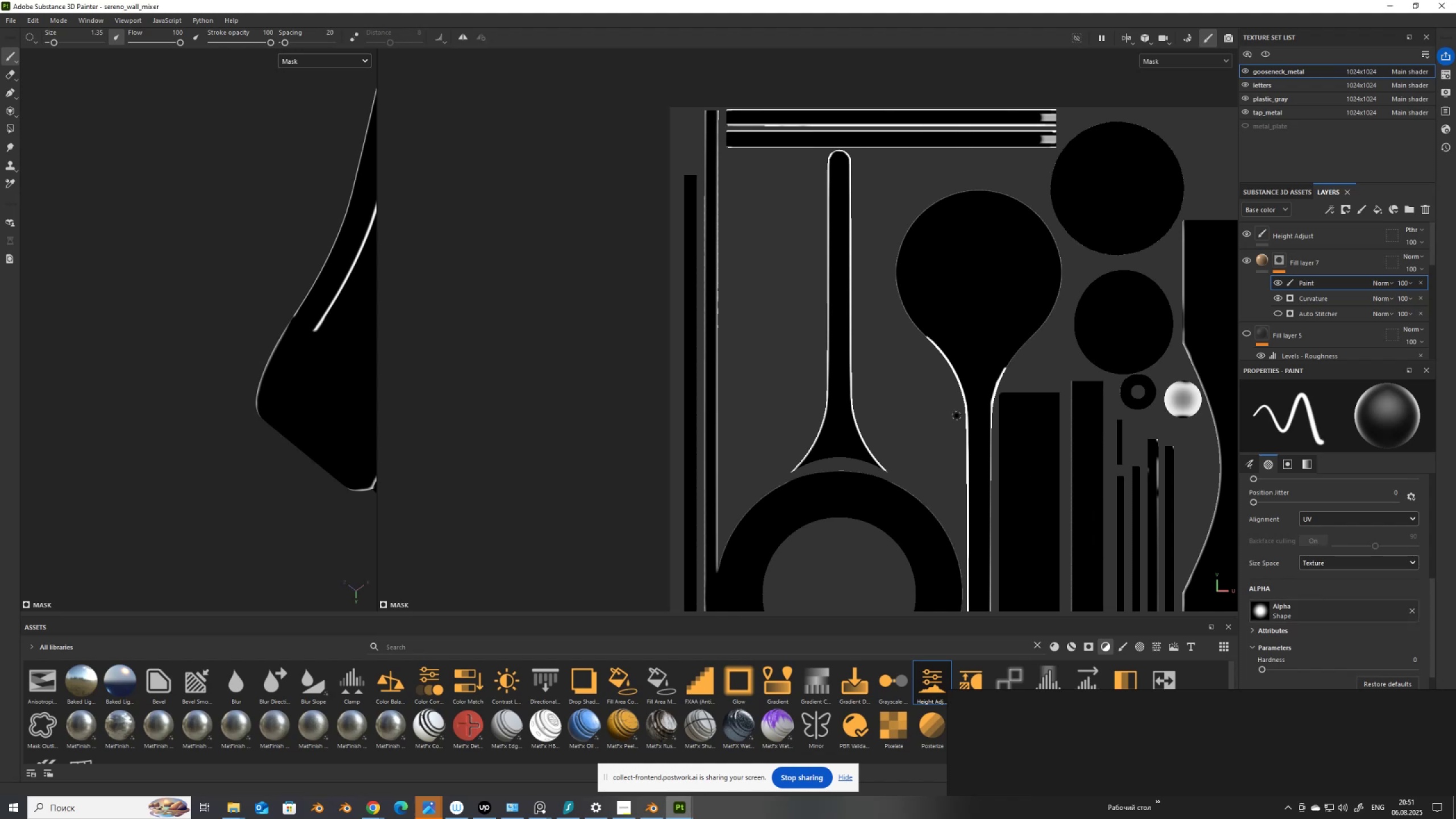 
scroll: coordinate [878, 281], scroll_direction: up, amount: 5.0
 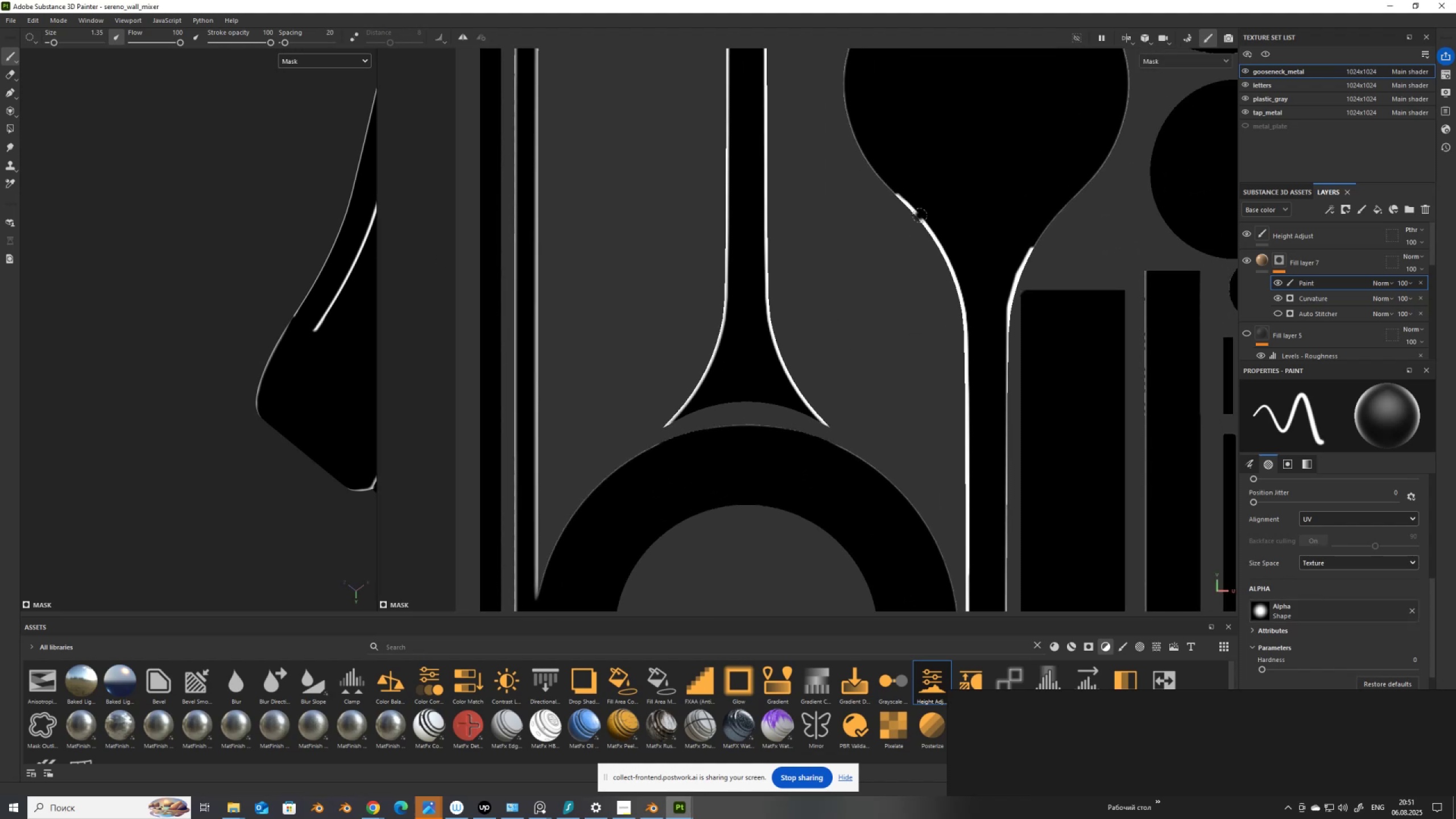 
scroll: coordinate [999, 585], scroll_direction: none, amount: 0.0
 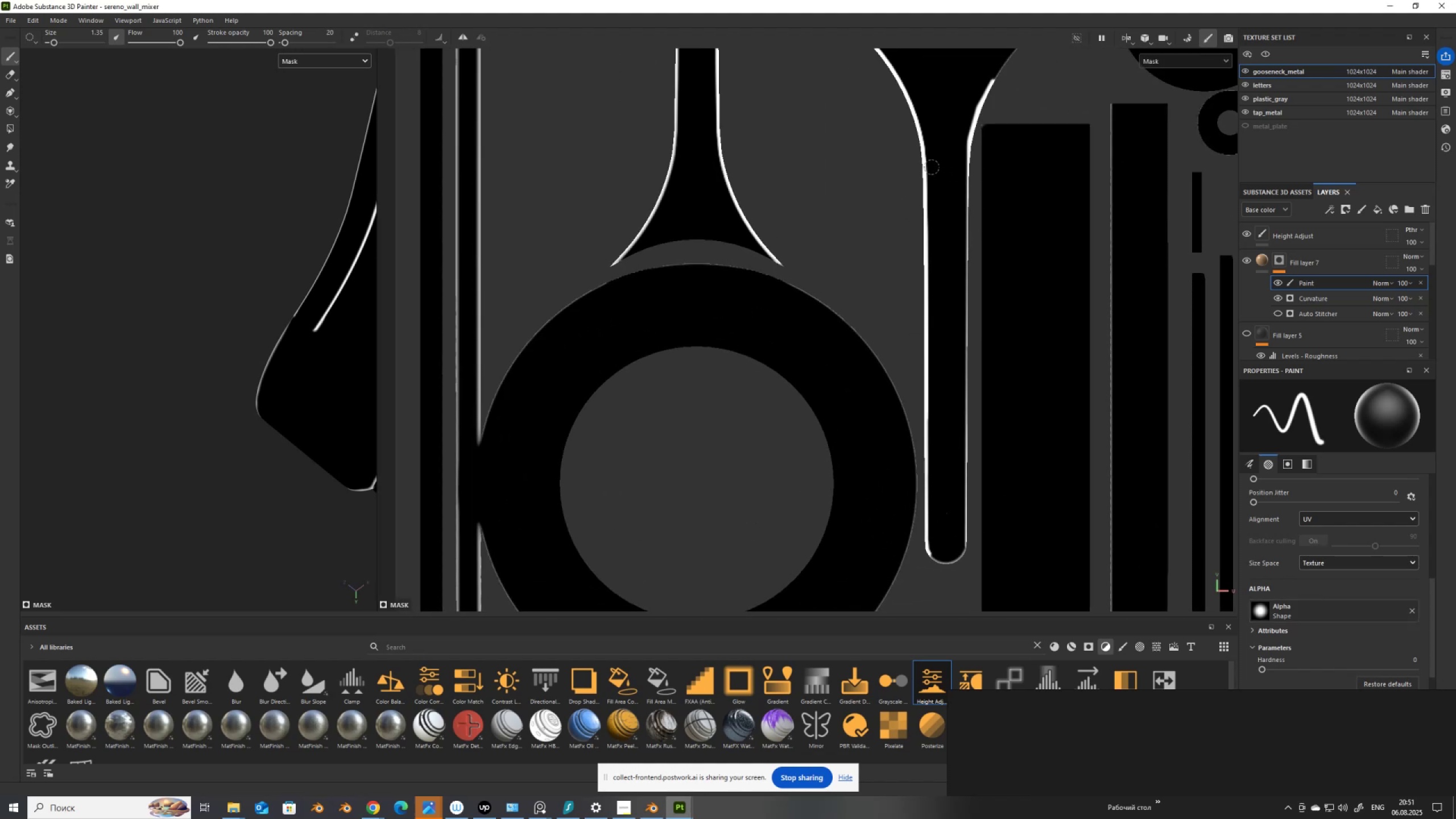 
left_click([932, 167])
 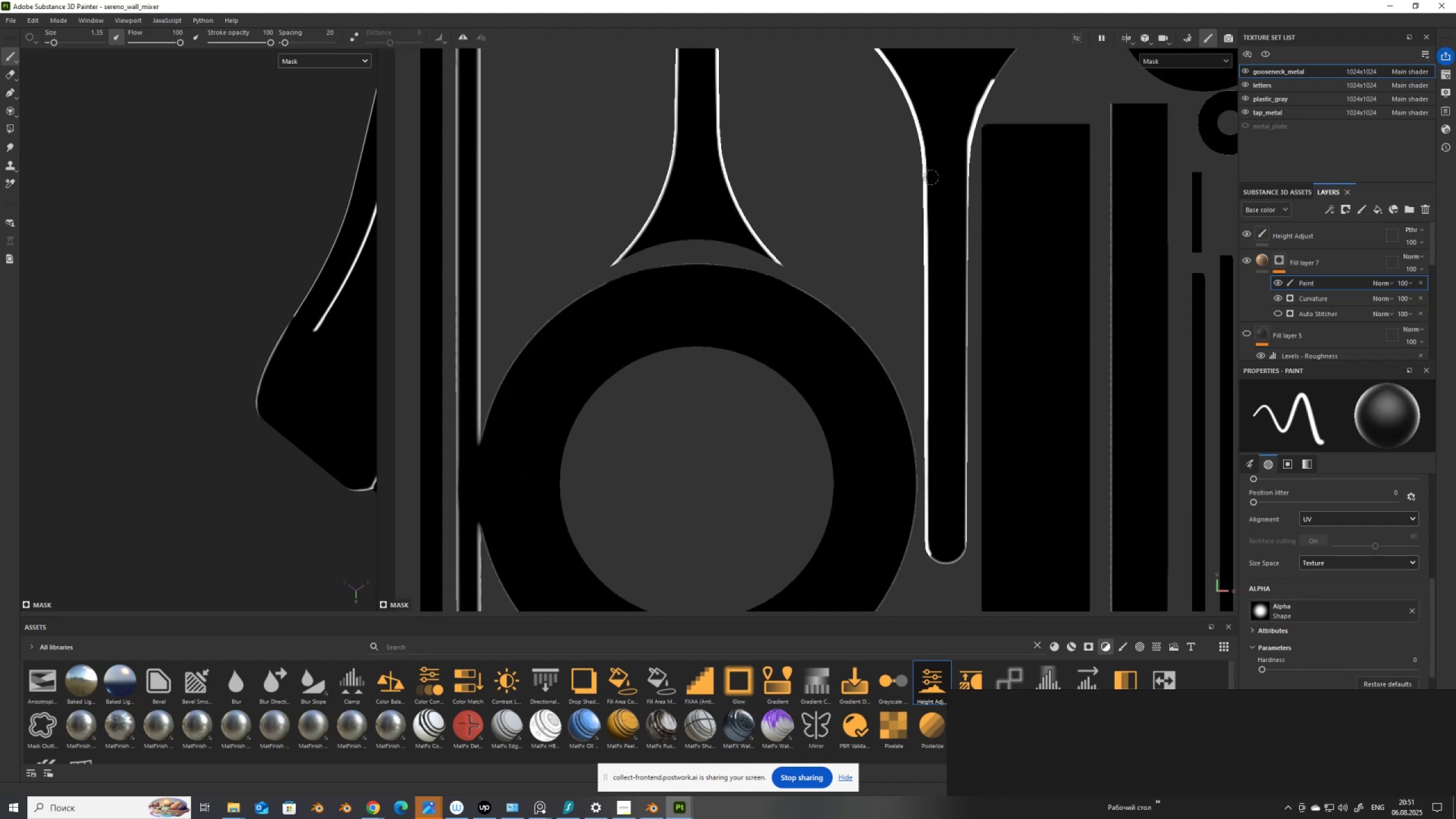 
left_click([932, 177])
 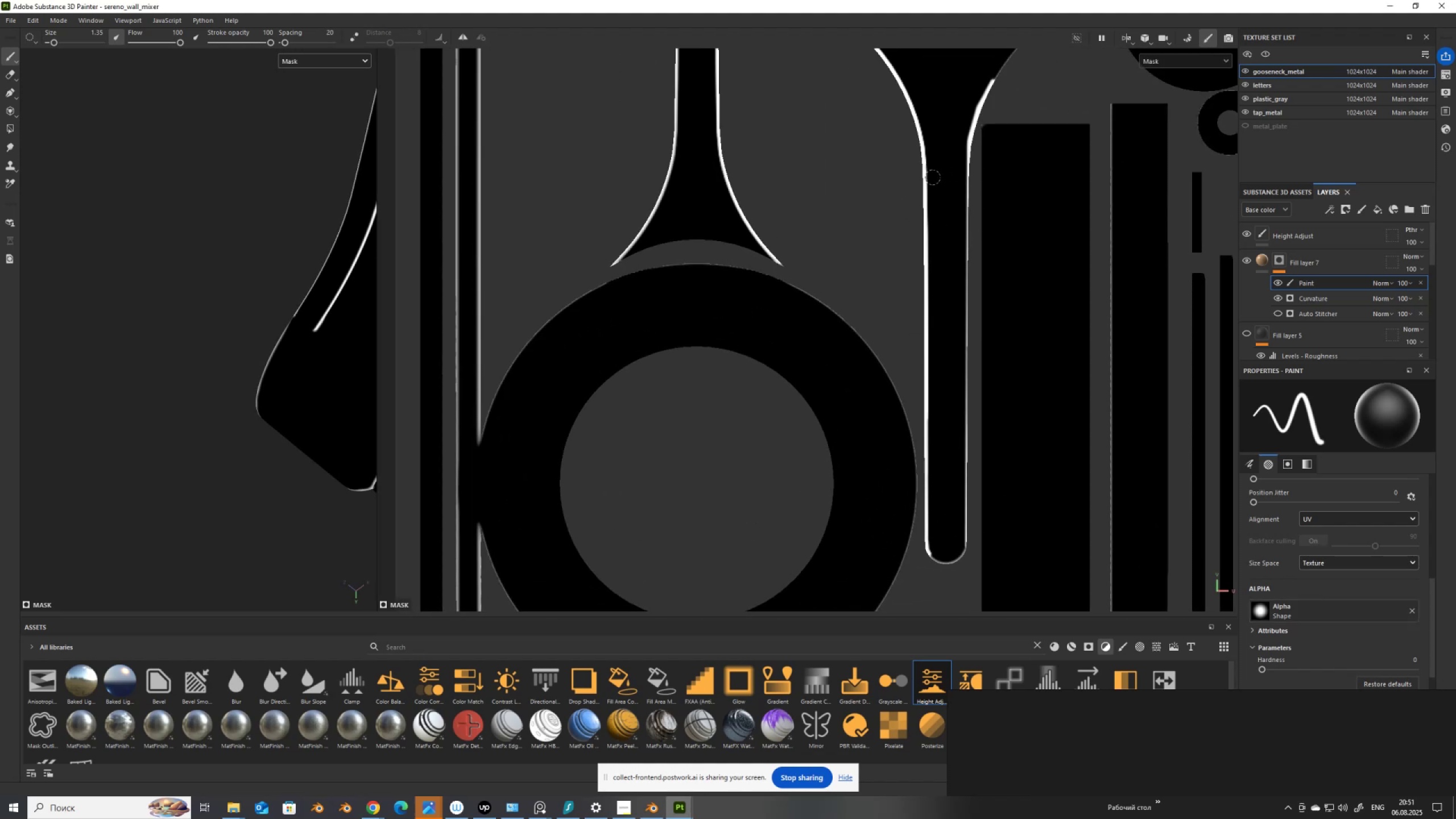 
key(BracketLeft)
 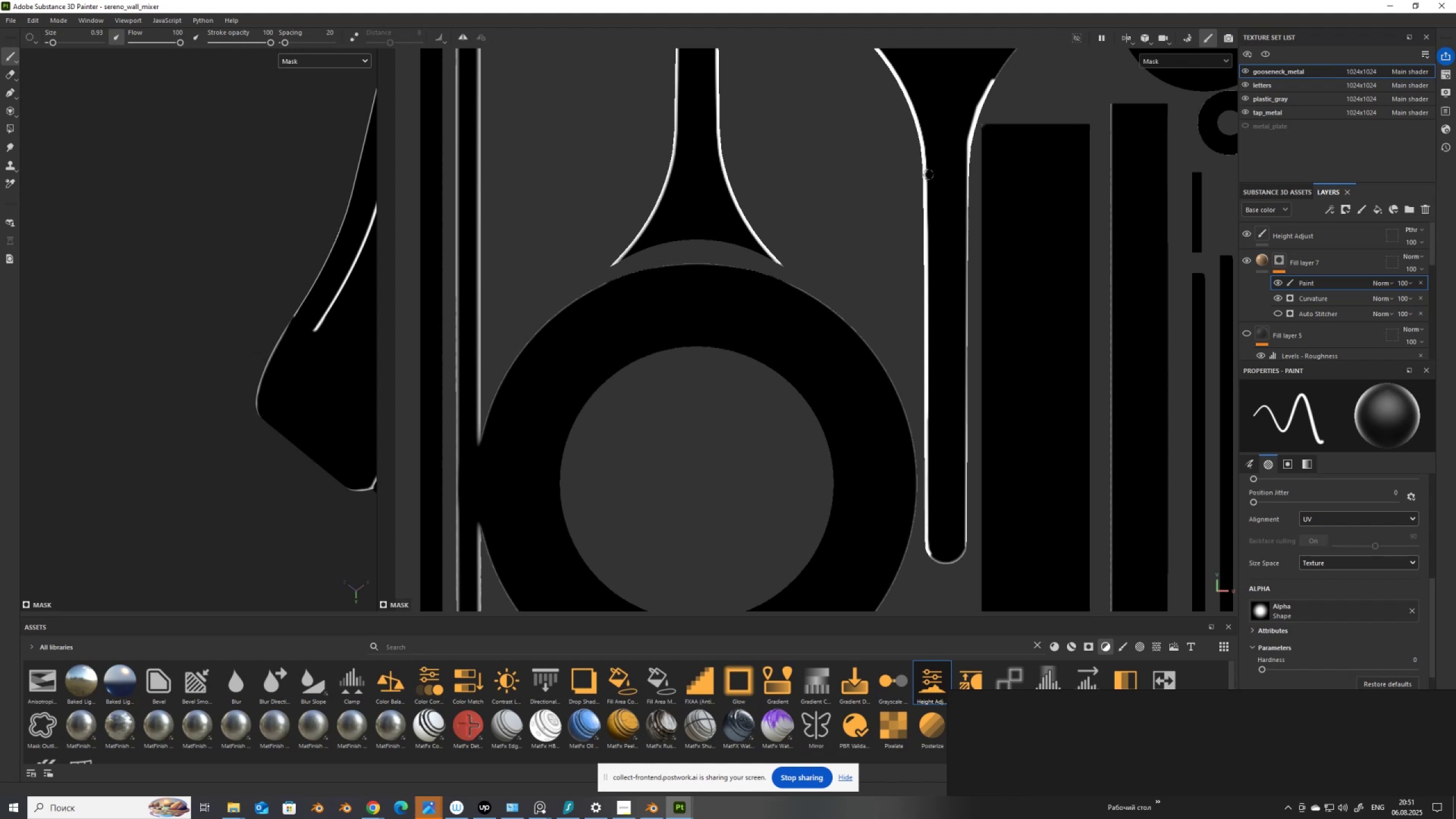 
left_click([928, 175])
 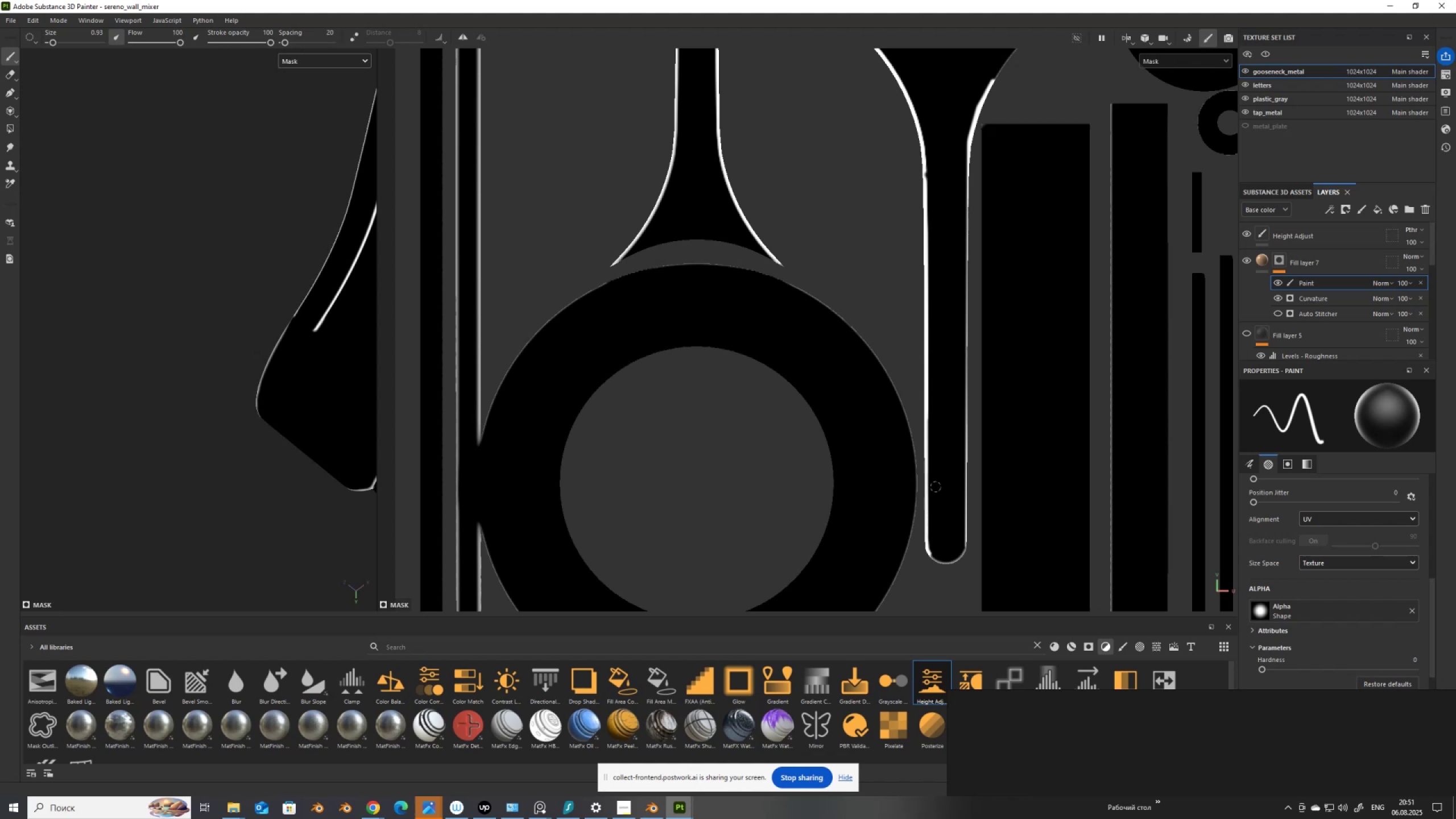 
hold_key(key=ShiftLeft, duration=1.5)
 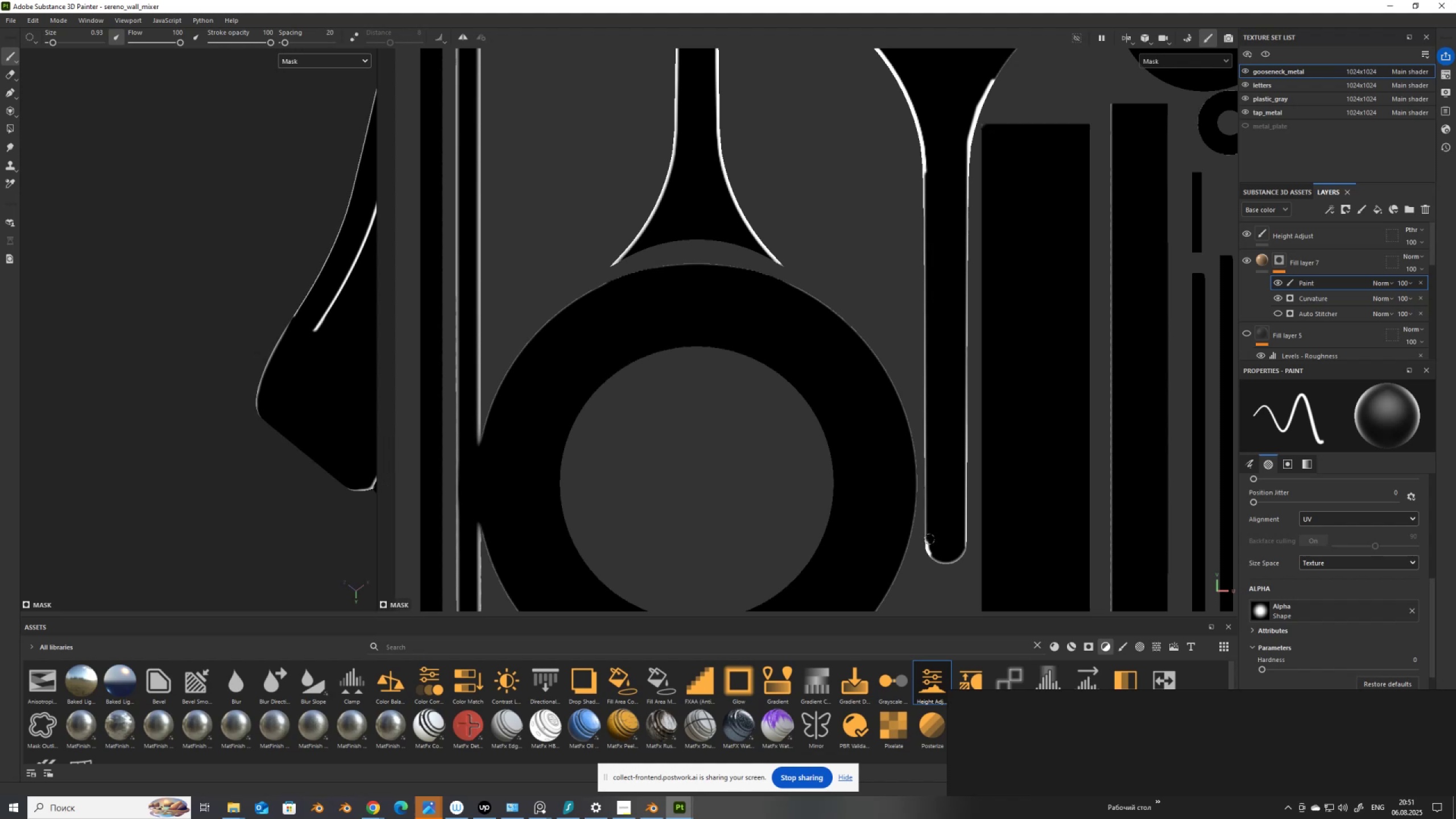 
hold_key(key=ShiftLeft, duration=1.51)
left_click([929, 539])
 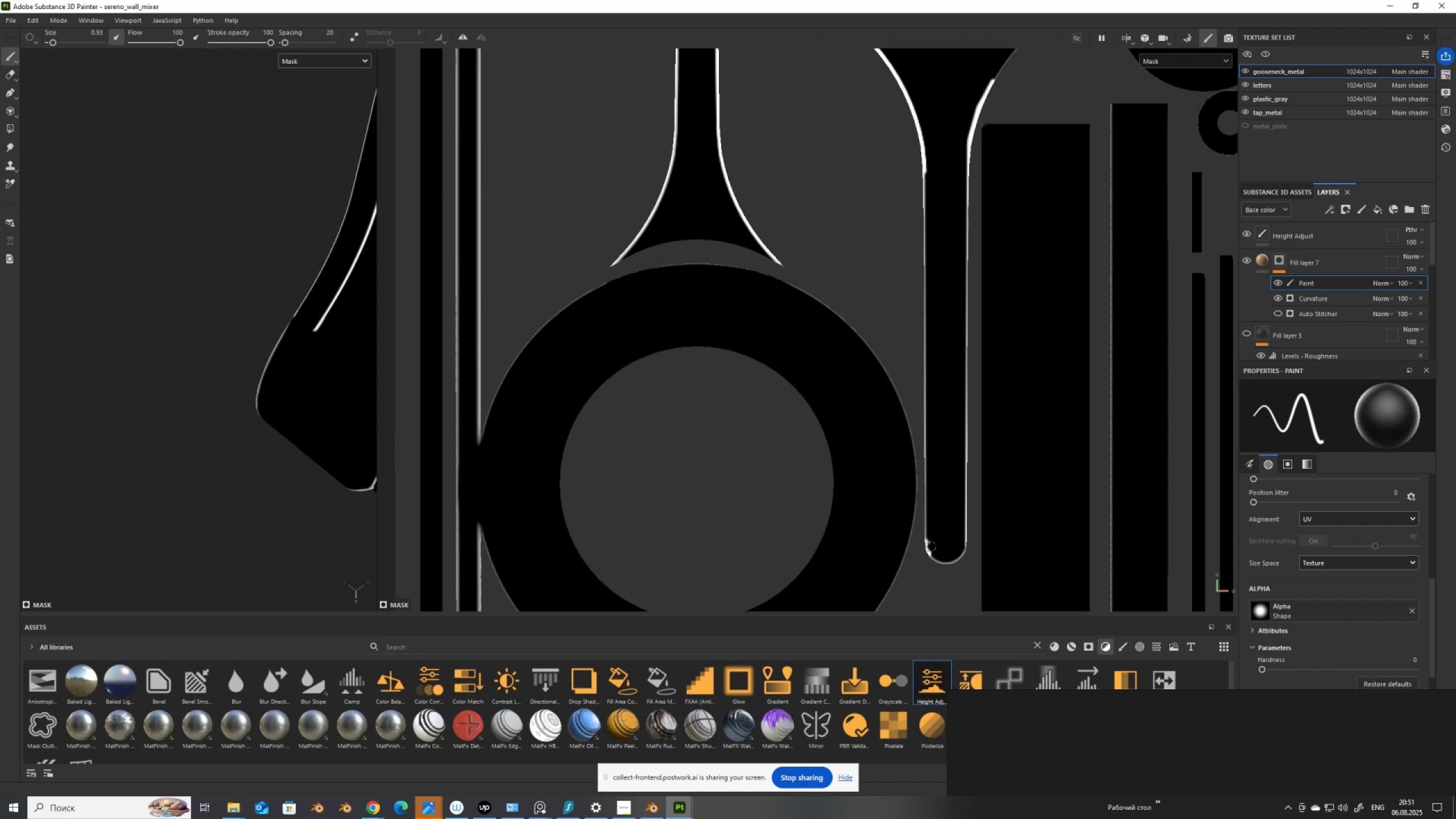 
hold_key(key=ShiftLeft, duration=1.52)
left_click([930, 548])
 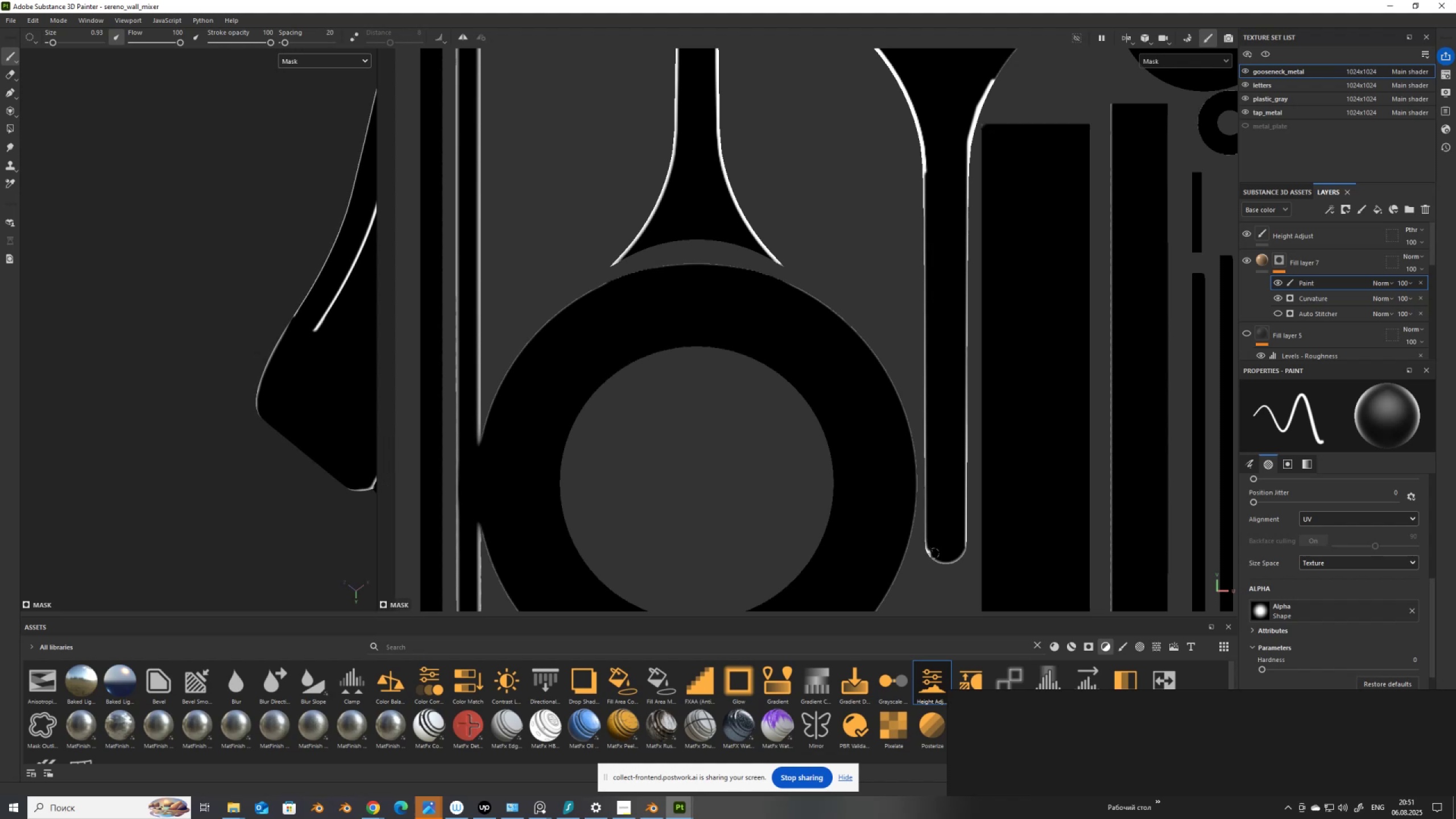 
left_click([934, 553])
 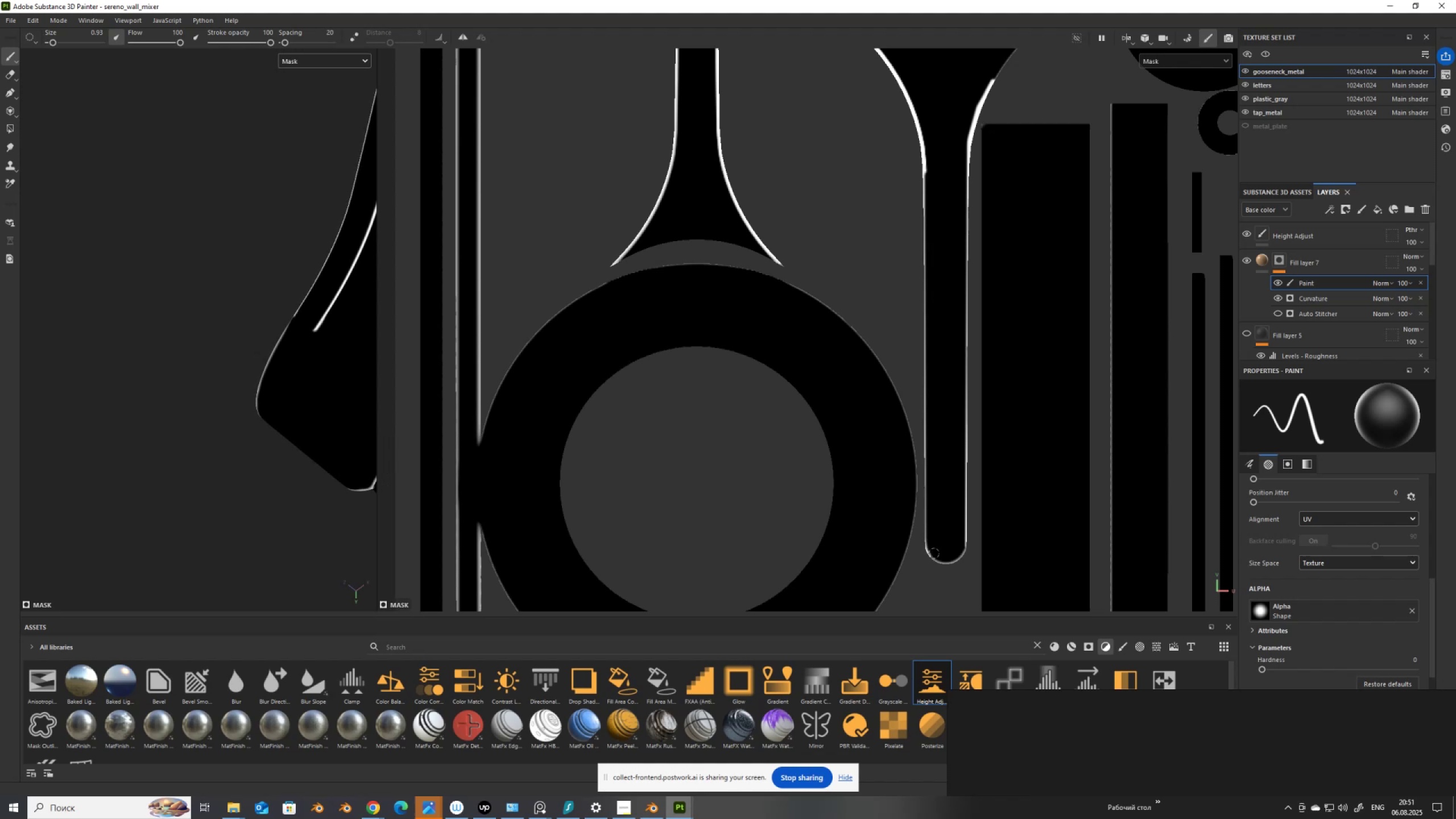 
hold_key(key=ShiftLeft, duration=0.6)
 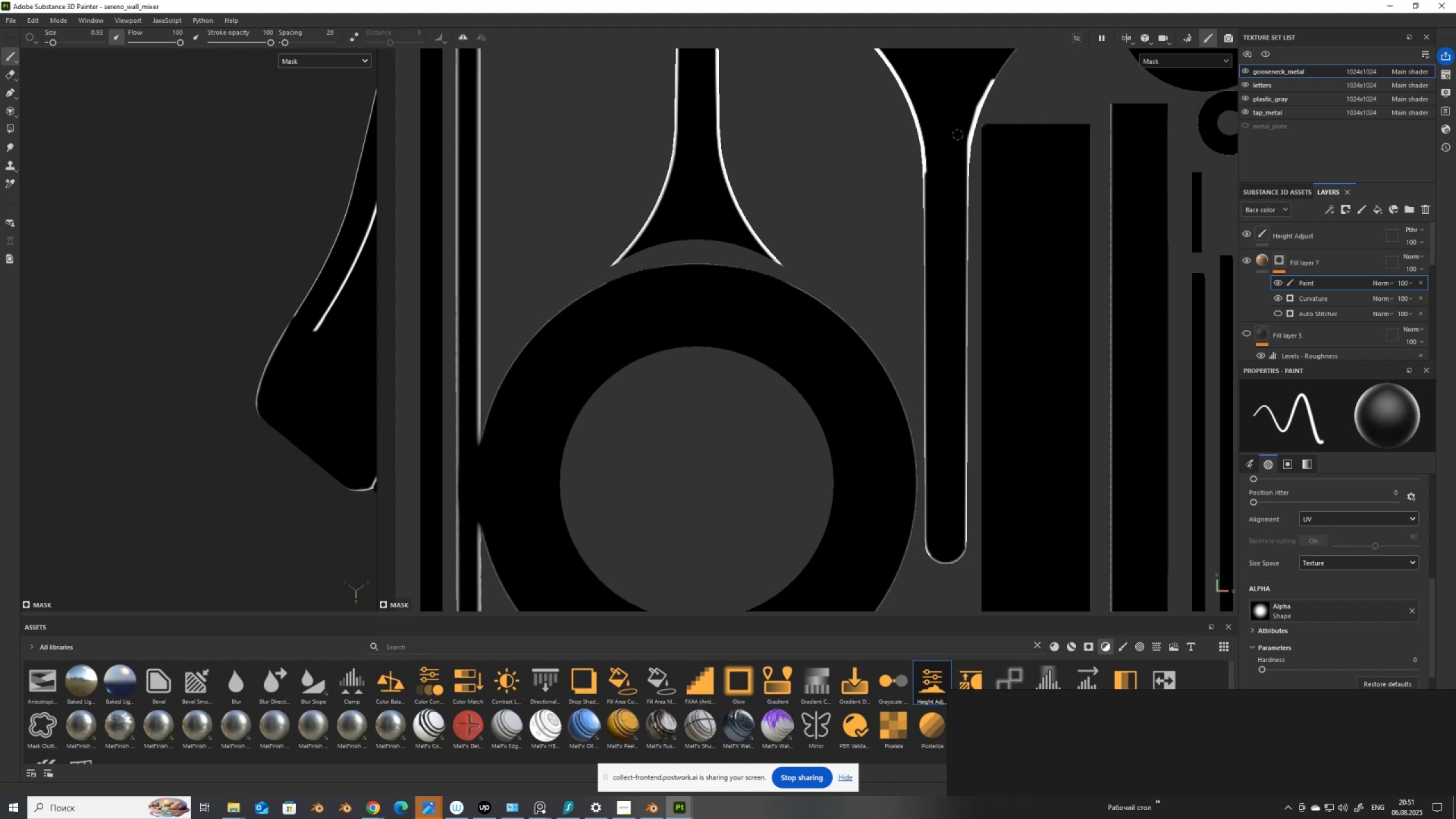 
scroll: coordinate [914, 107], scroll_direction: up, amount: 4.0
 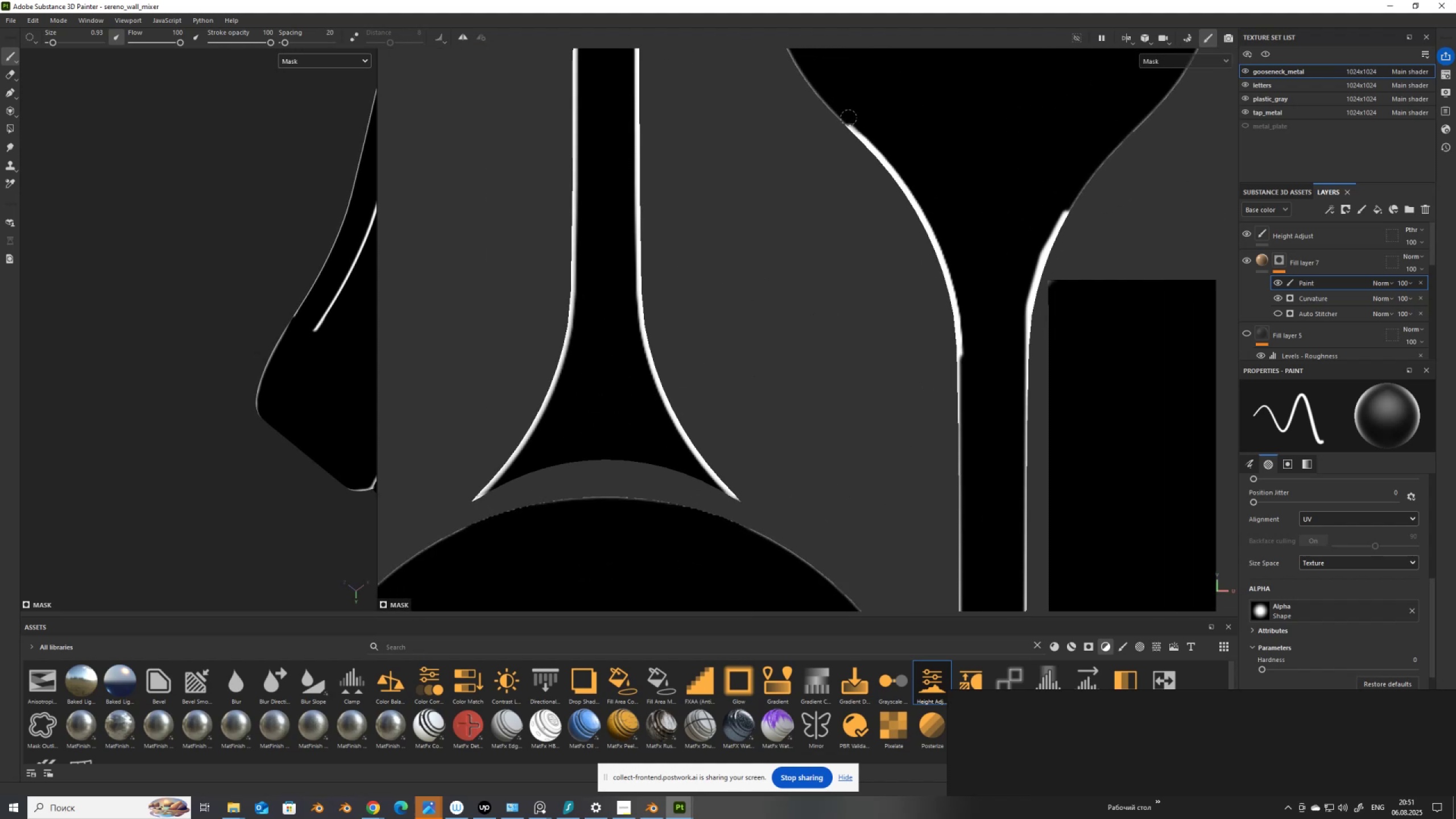 
left_click([851, 118])
 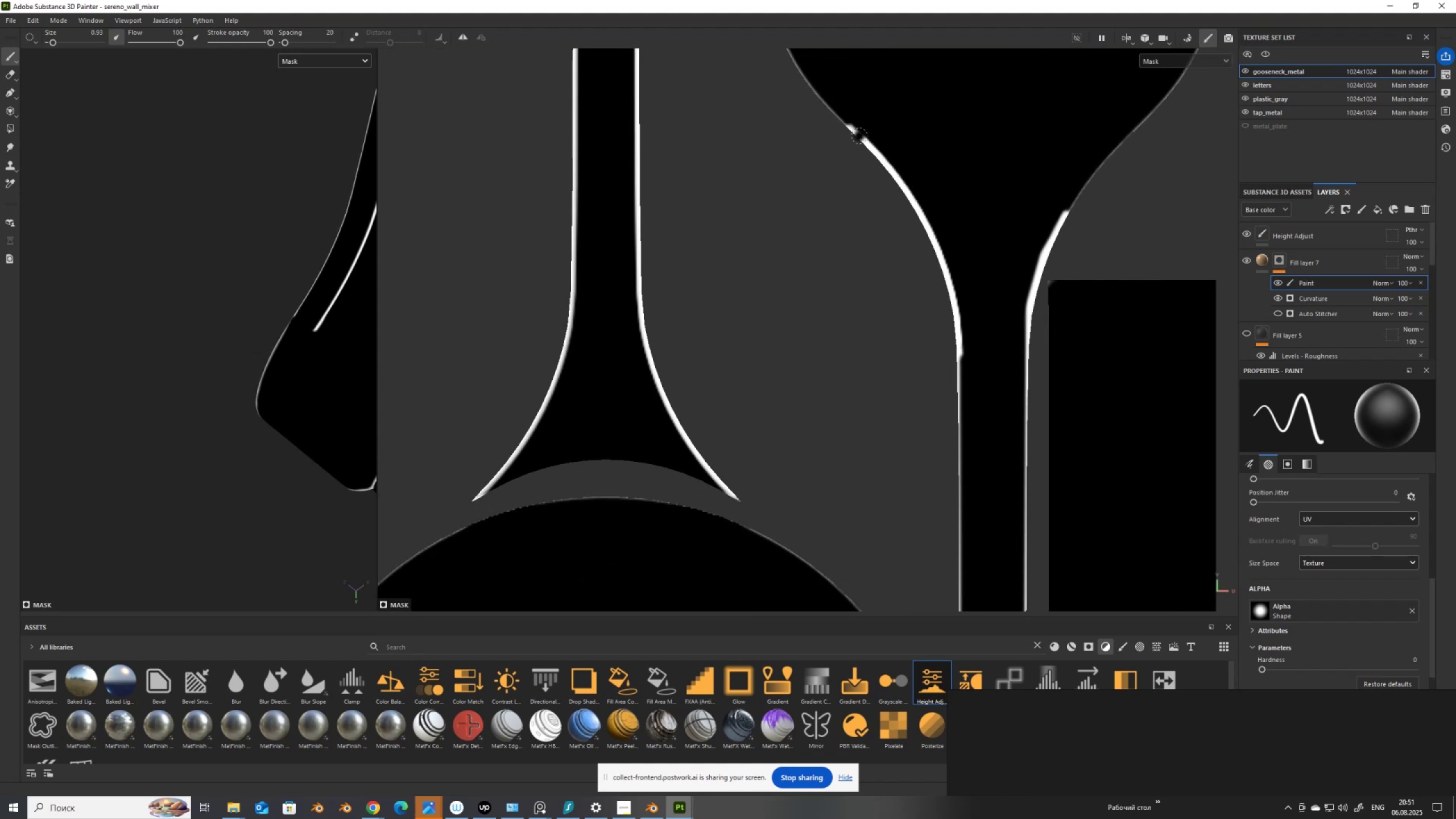 
hold_key(key=ShiftLeft, duration=1.52)
left_click([895, 169])
 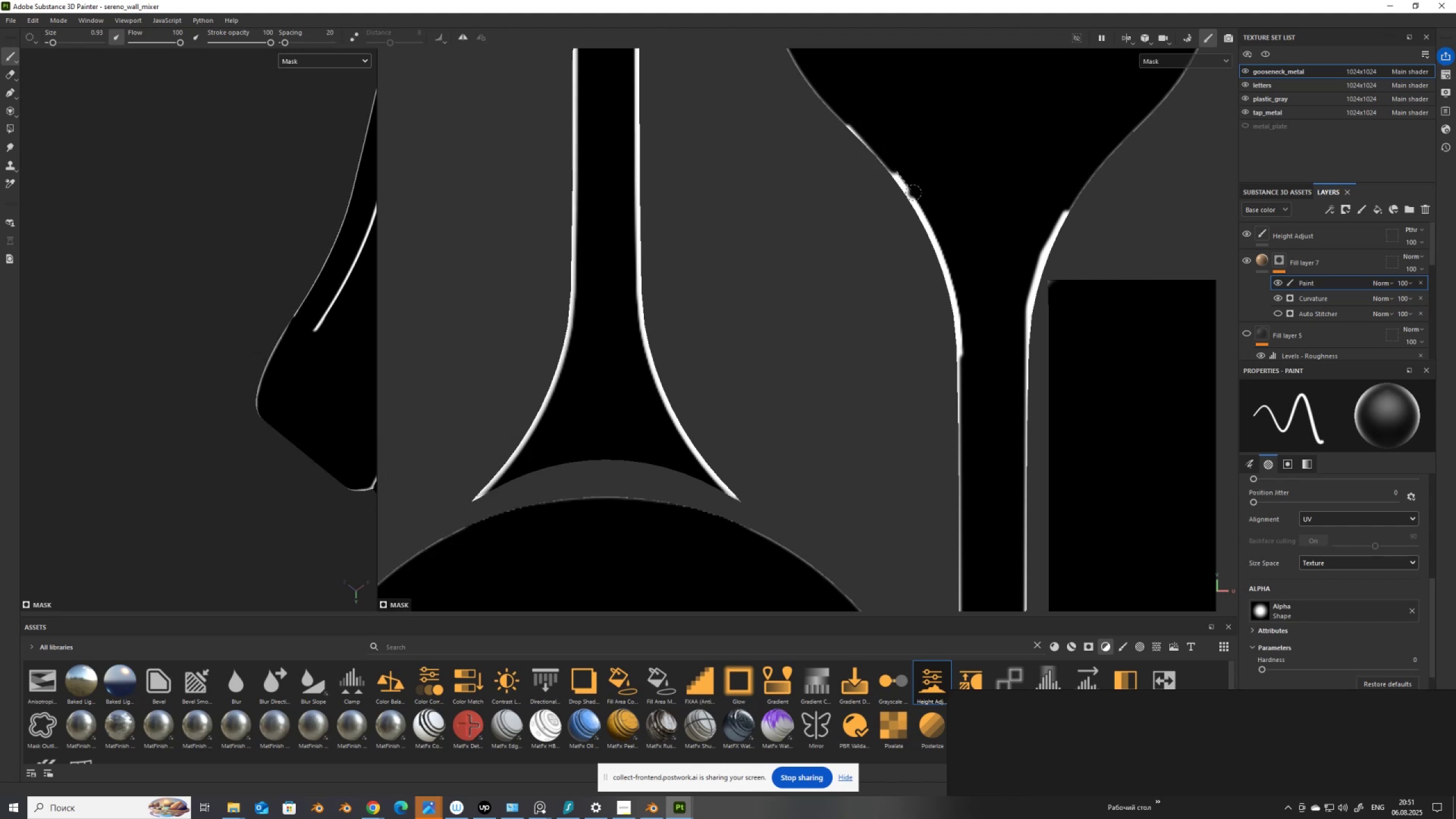 
hold_key(key=ShiftLeft, duration=0.94)
 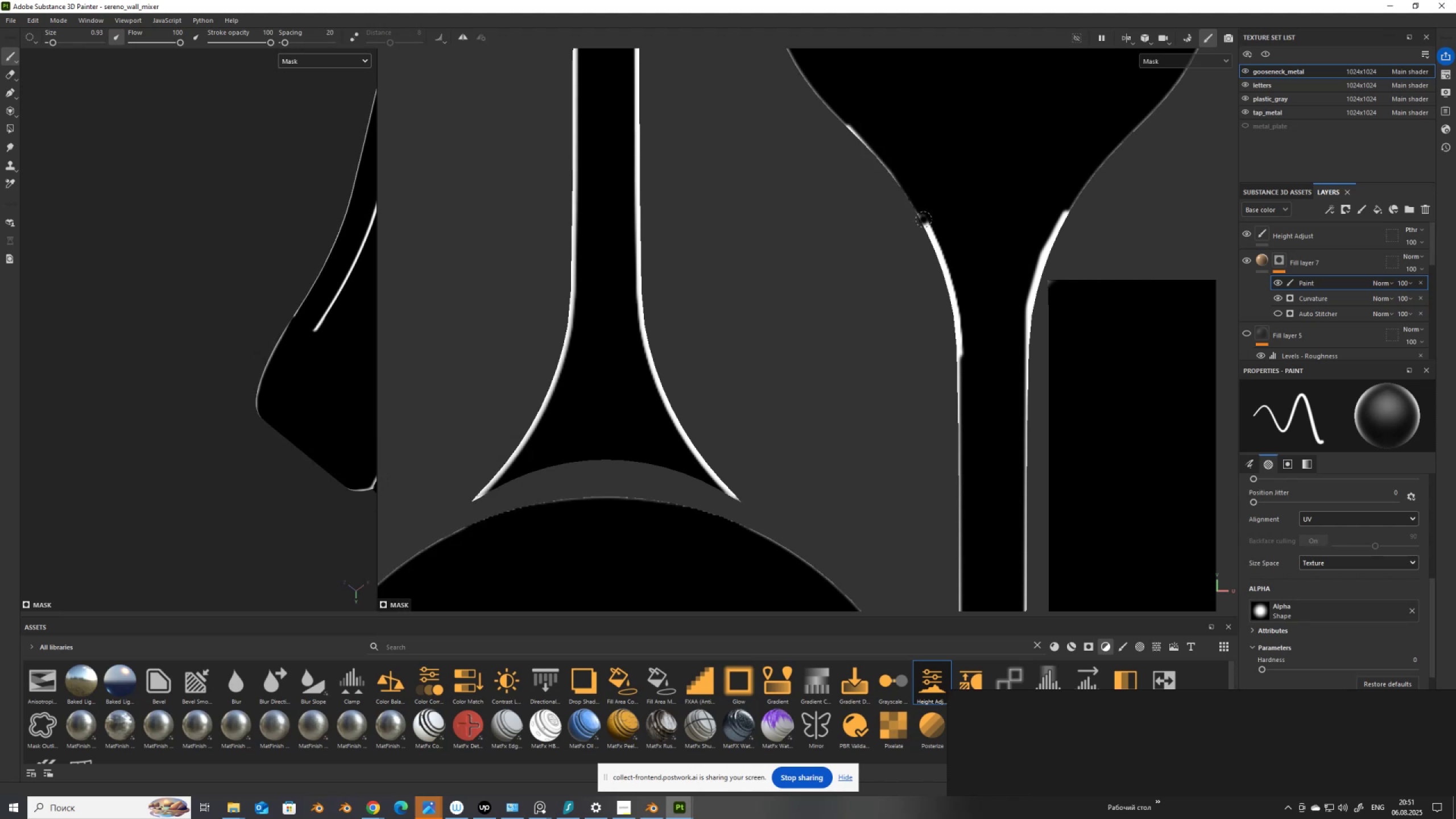 
key(Control+Z)
 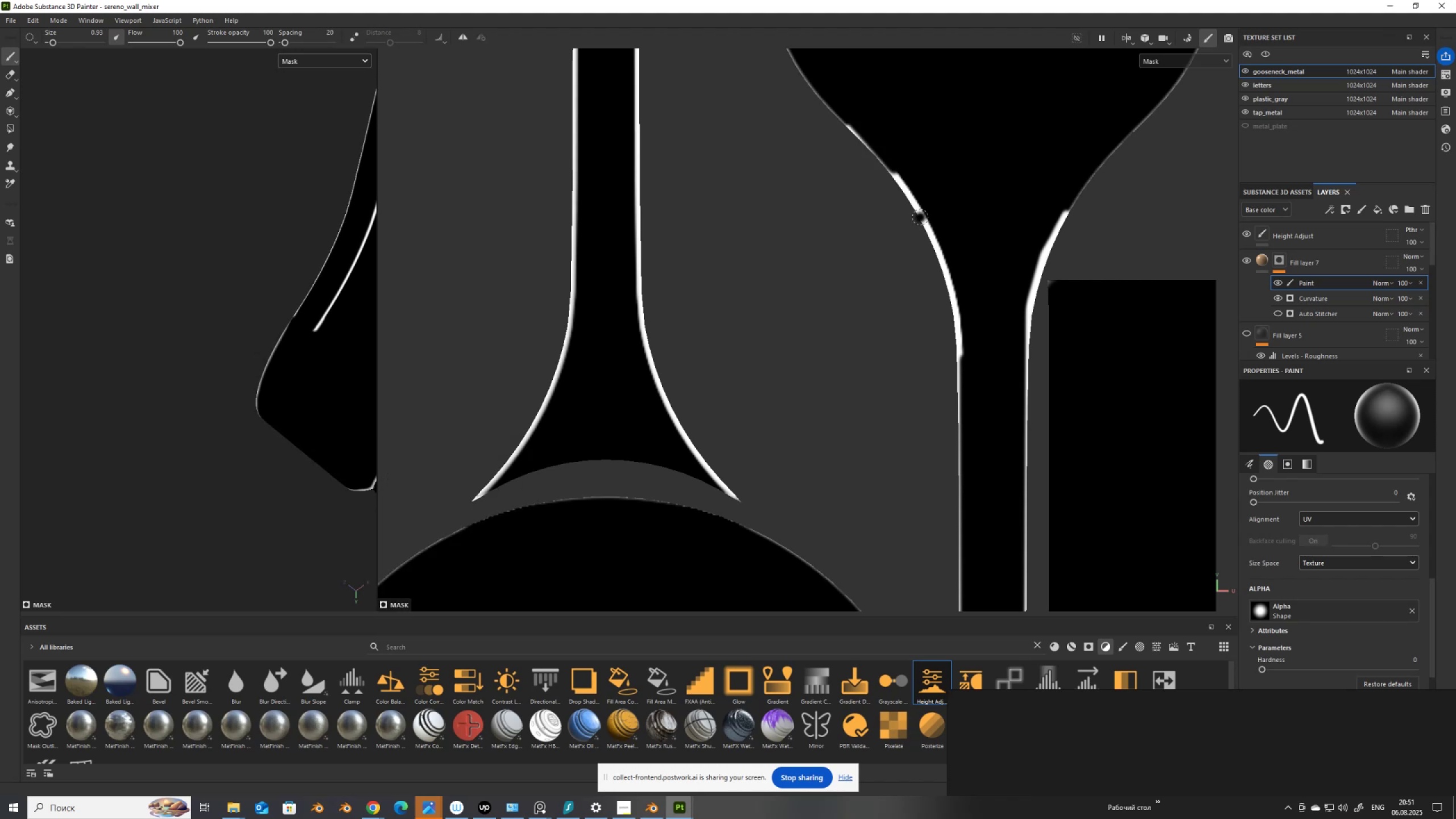 
key(Control+Z)
 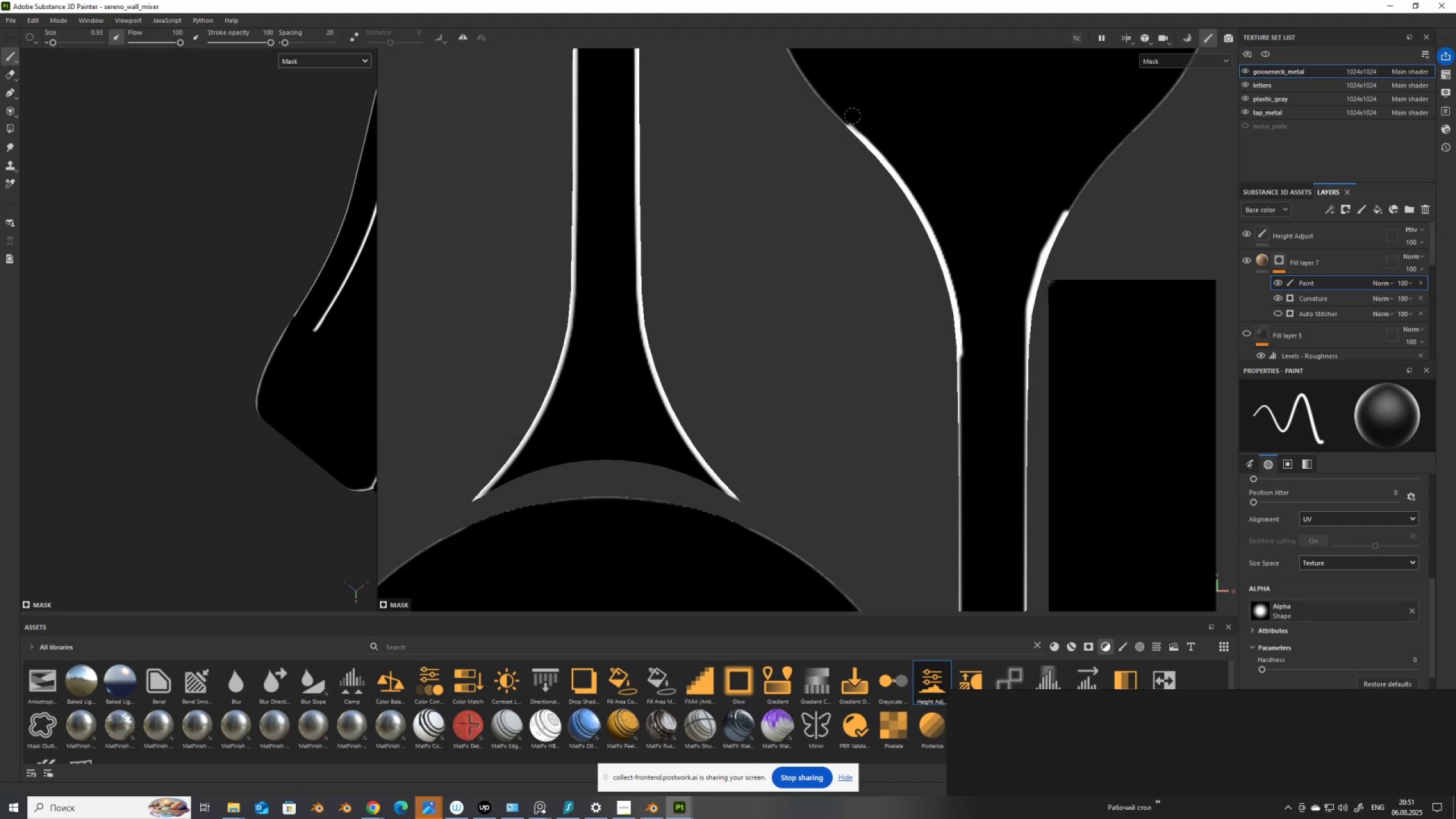 
left_click_drag(start_coordinate=[850, 116], to_coordinate=[861, 127])
 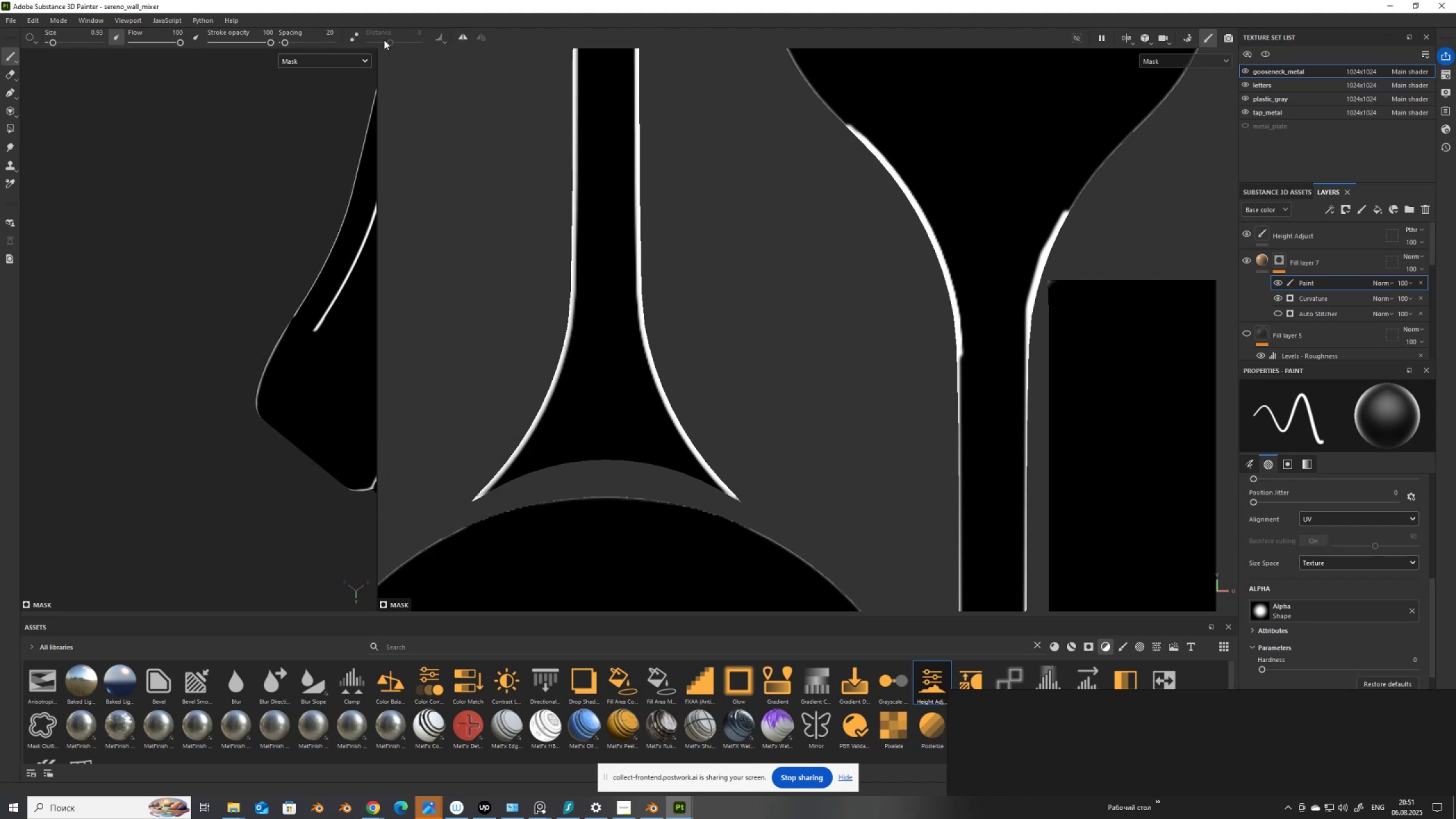 
left_click([354, 36])
 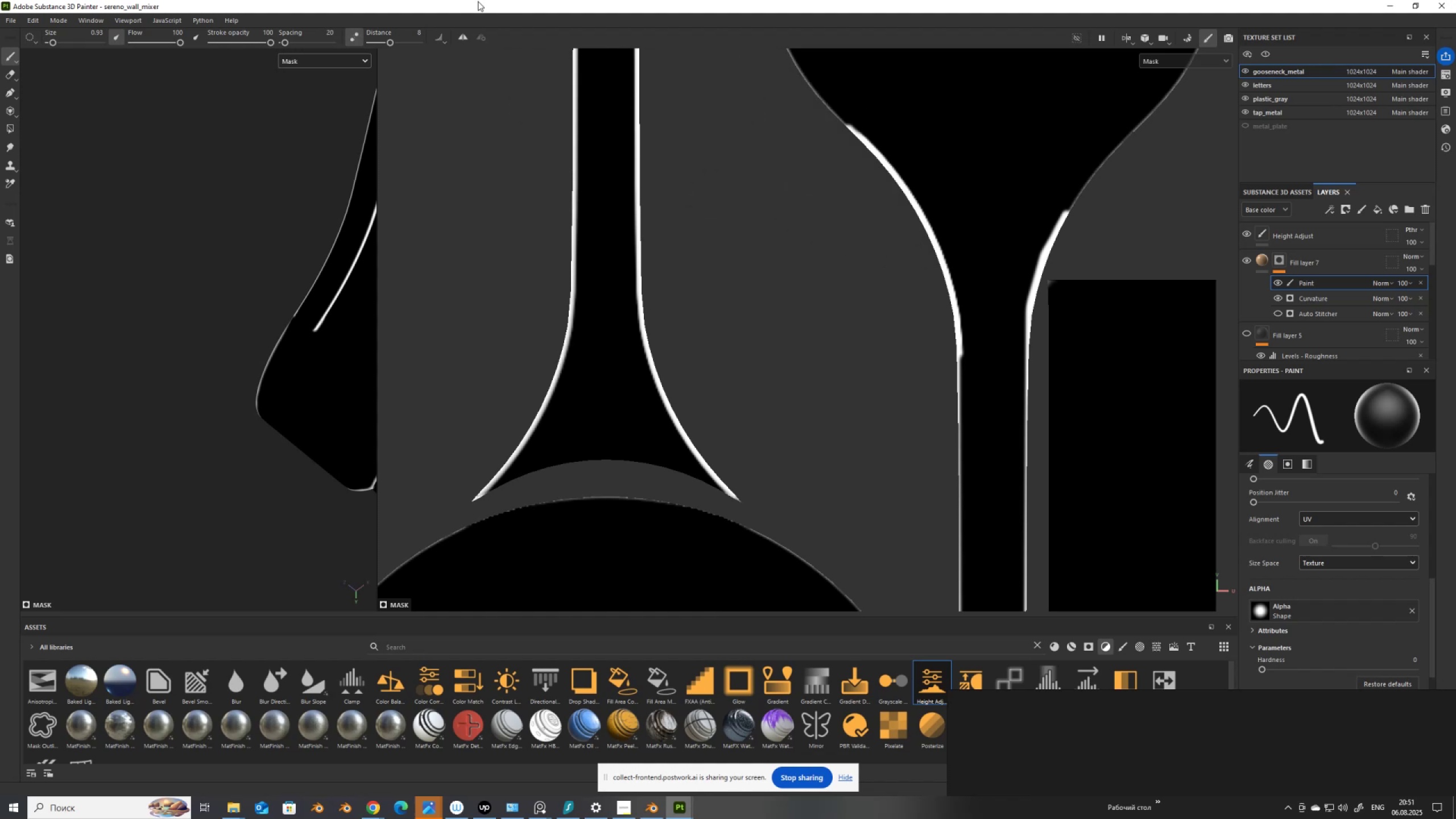 
left_click_drag(start_coordinate=[389, 42], to_coordinate=[380, 43])
 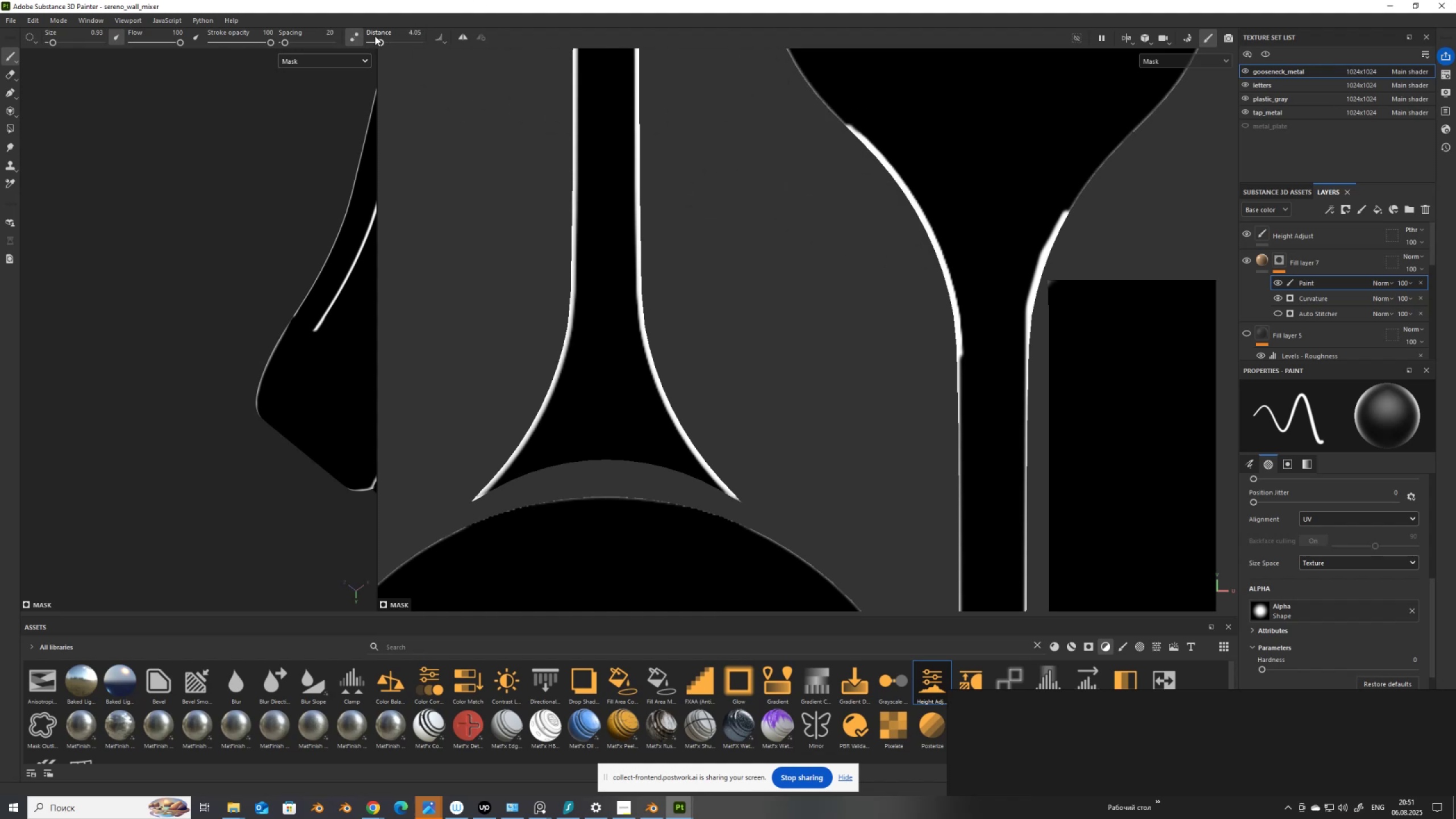 
left_click_drag(start_coordinate=[378, 44], to_coordinate=[373, 46])
 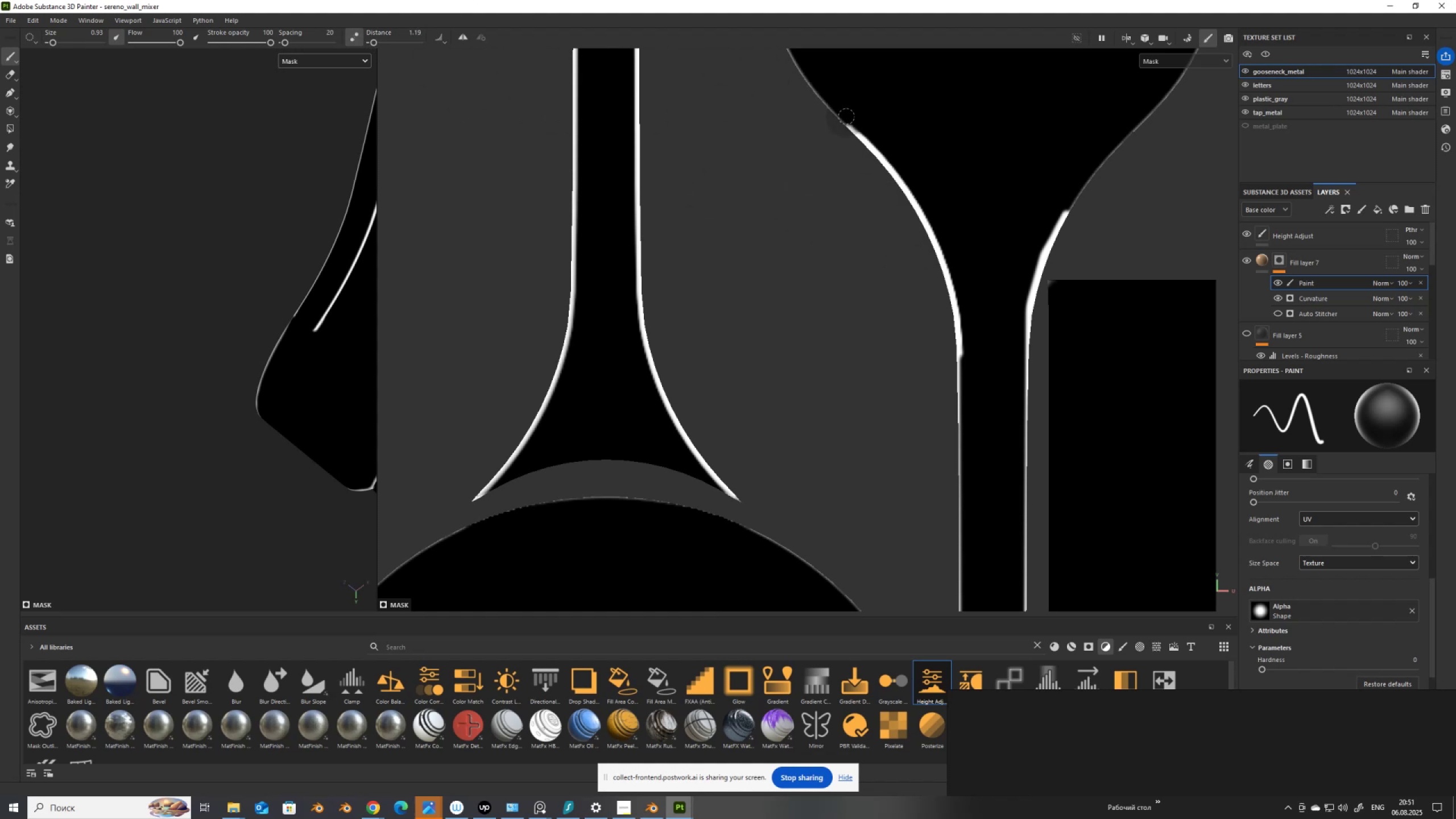 
left_click_drag(start_coordinate=[847, 119], to_coordinate=[963, 297])
 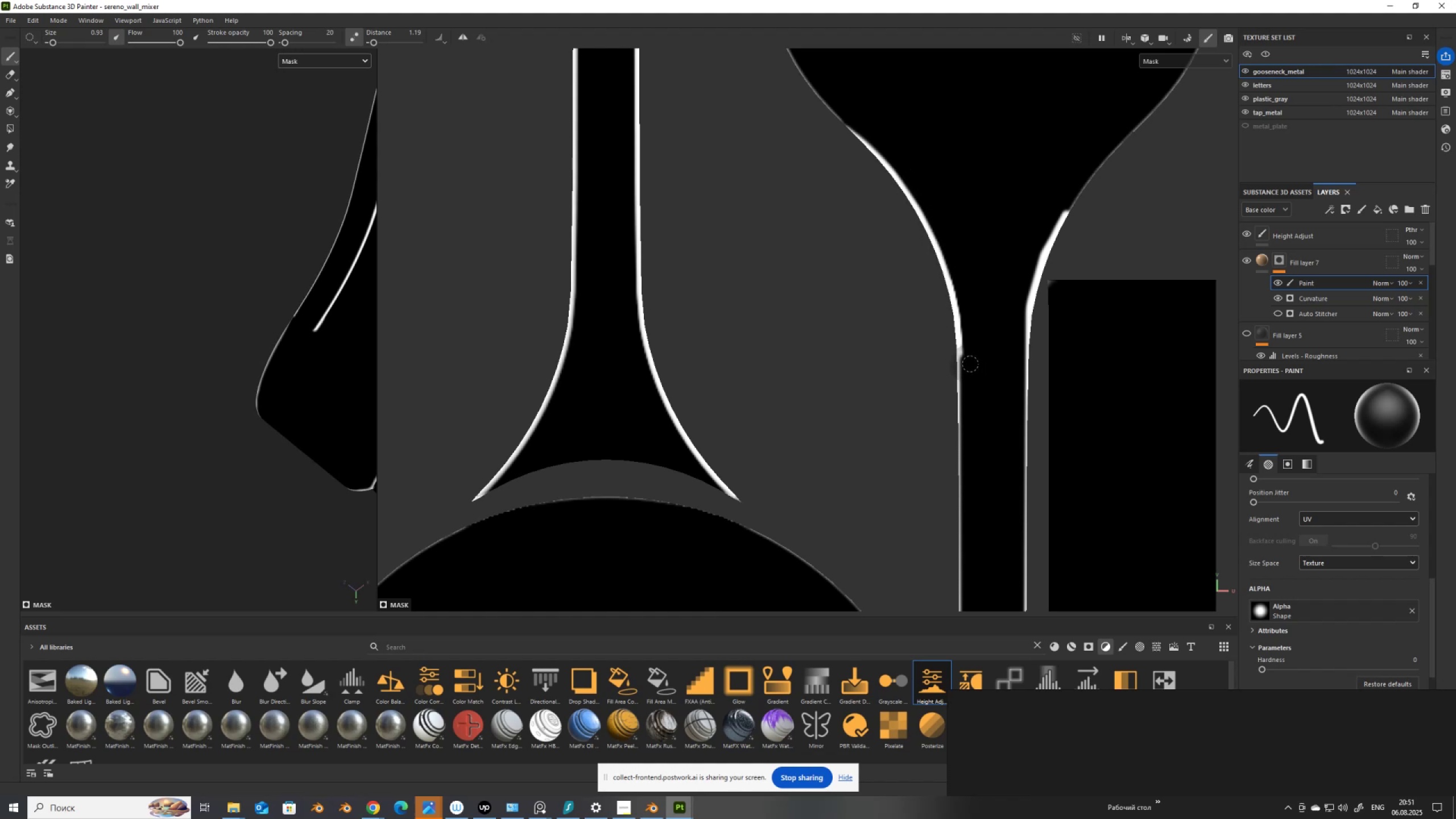 
left_click_drag(start_coordinate=[969, 361], to_coordinate=[854, 118])
 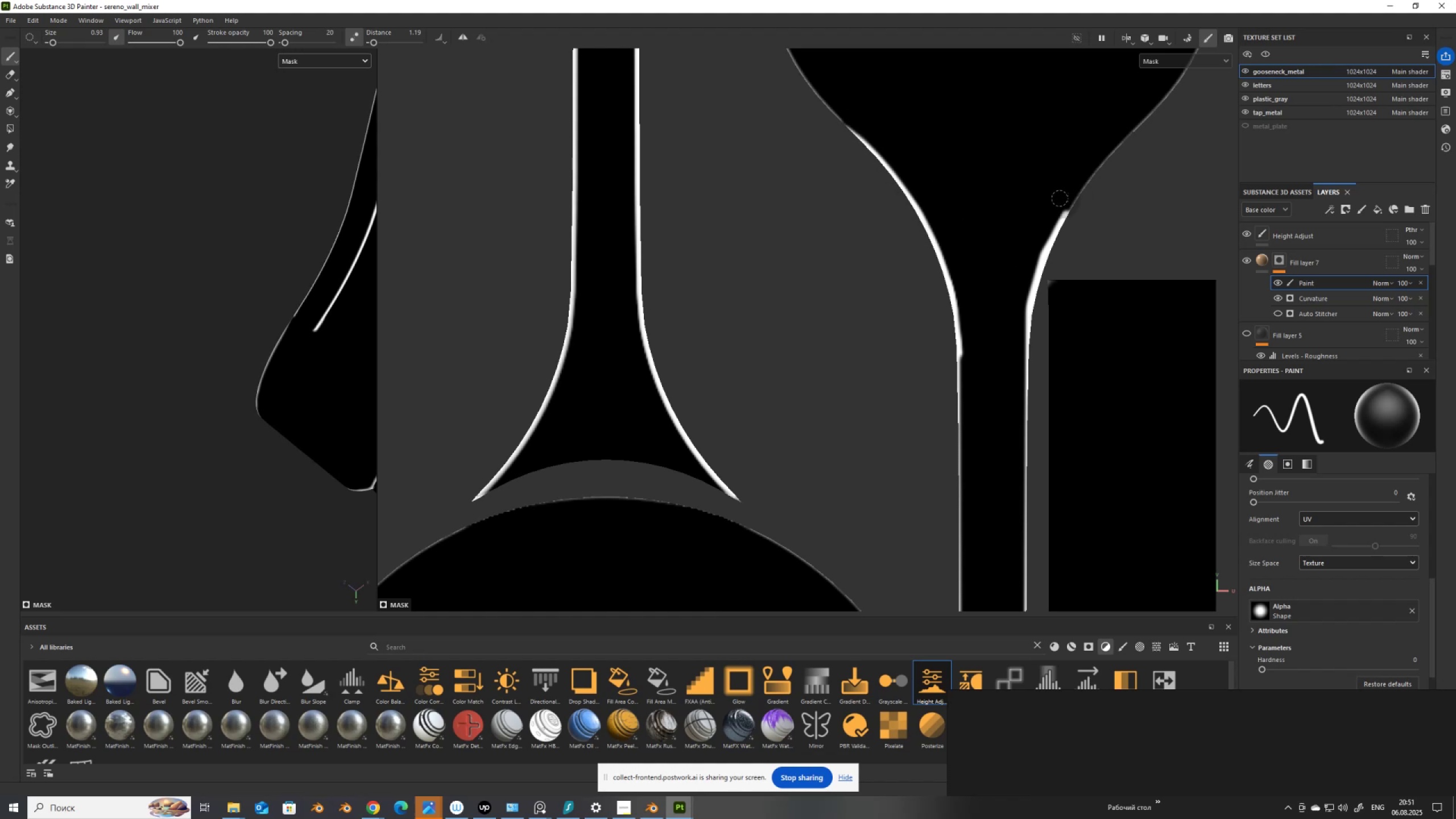 
left_click_drag(start_coordinate=[1064, 201], to_coordinate=[1014, 328])
 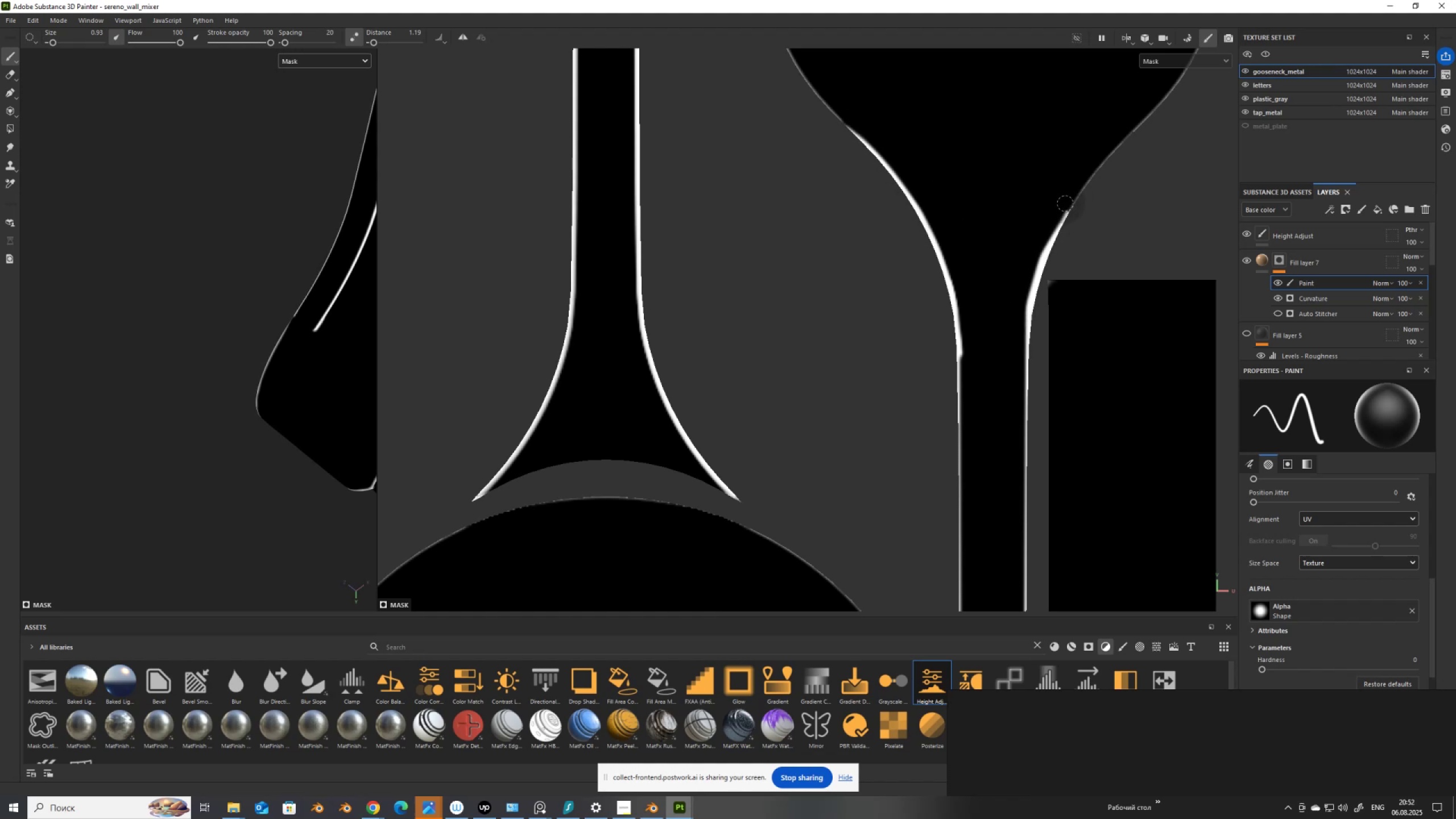 
left_click_drag(start_coordinate=[1065, 204], to_coordinate=[1020, 330])
 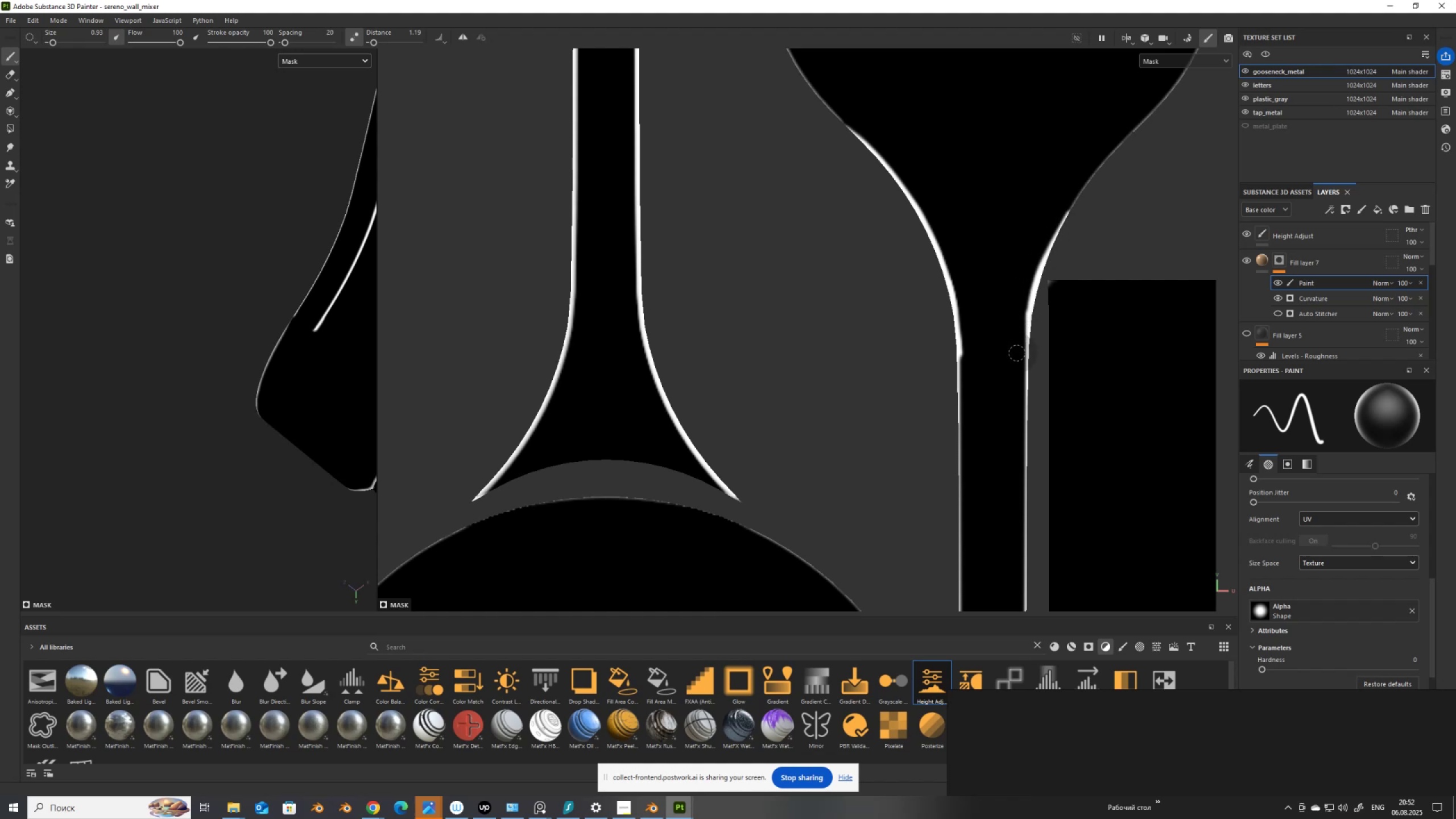 
left_click_drag(start_coordinate=[1017, 354], to_coordinate=[1031, 247])
 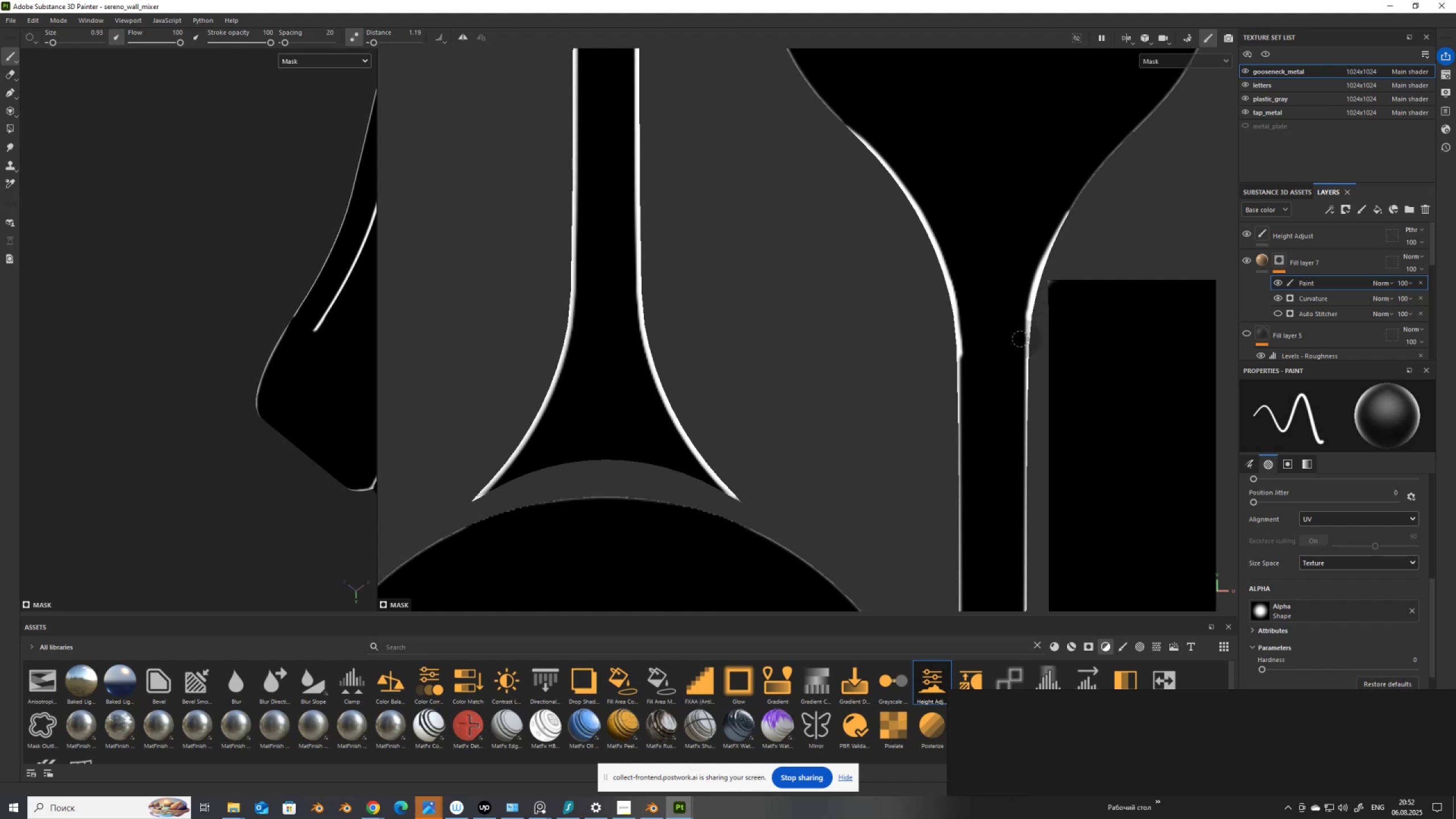 
left_click_drag(start_coordinate=[1020, 338], to_coordinate=[1058, 195])
 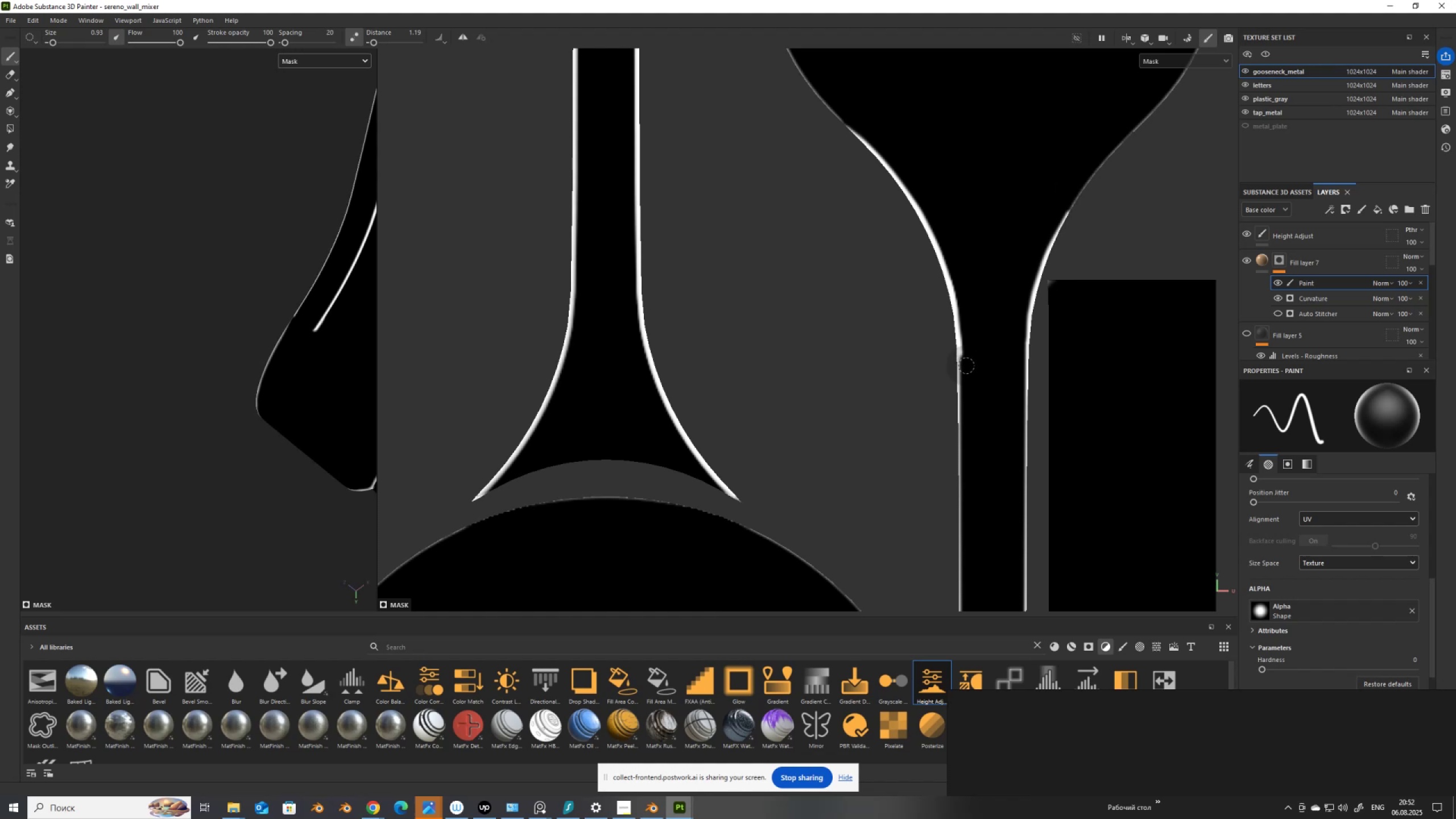 
left_click_drag(start_coordinate=[966, 361], to_coordinate=[886, 148])
 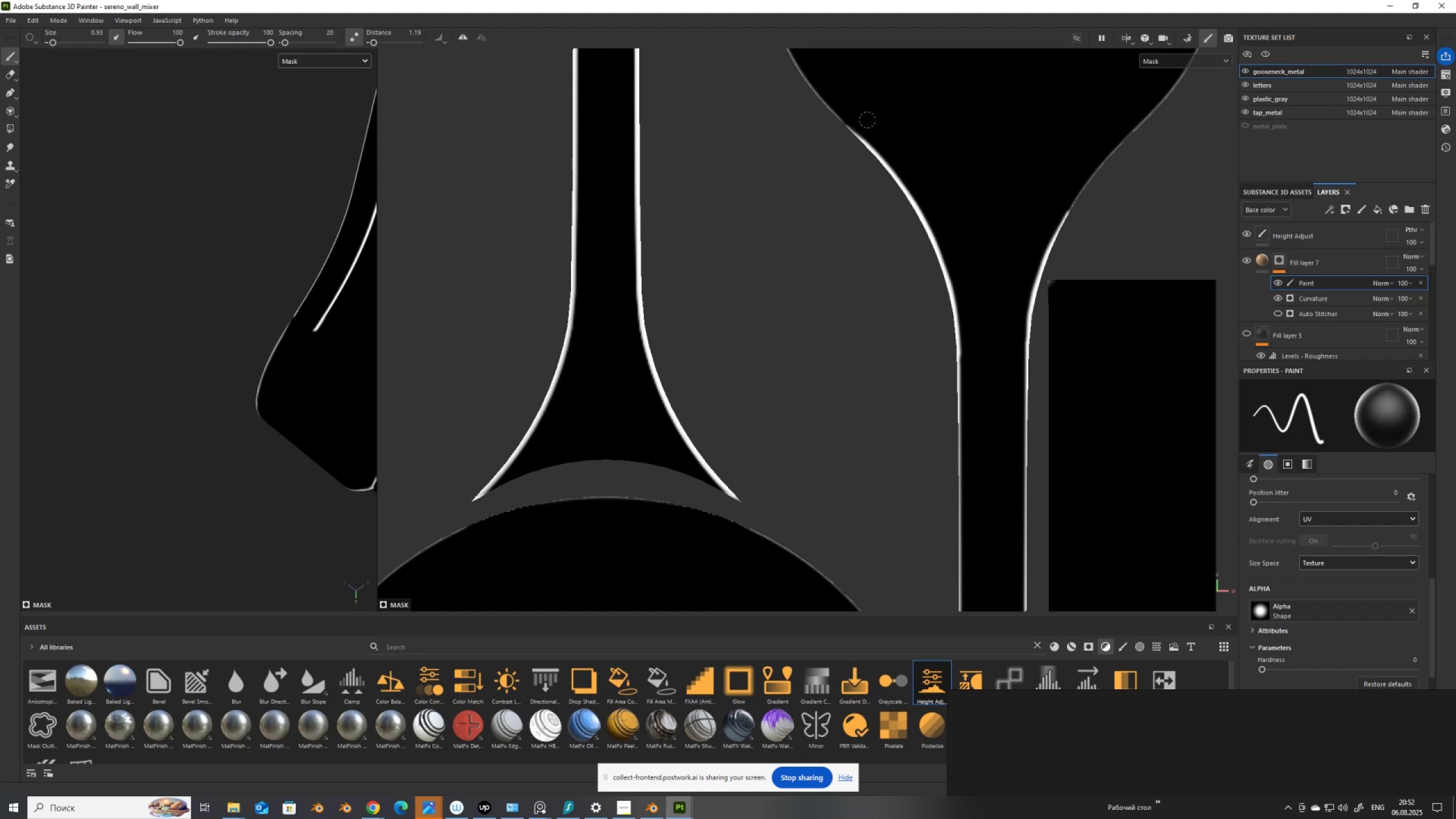 
left_click_drag(start_coordinate=[861, 123], to_coordinate=[973, 412])
 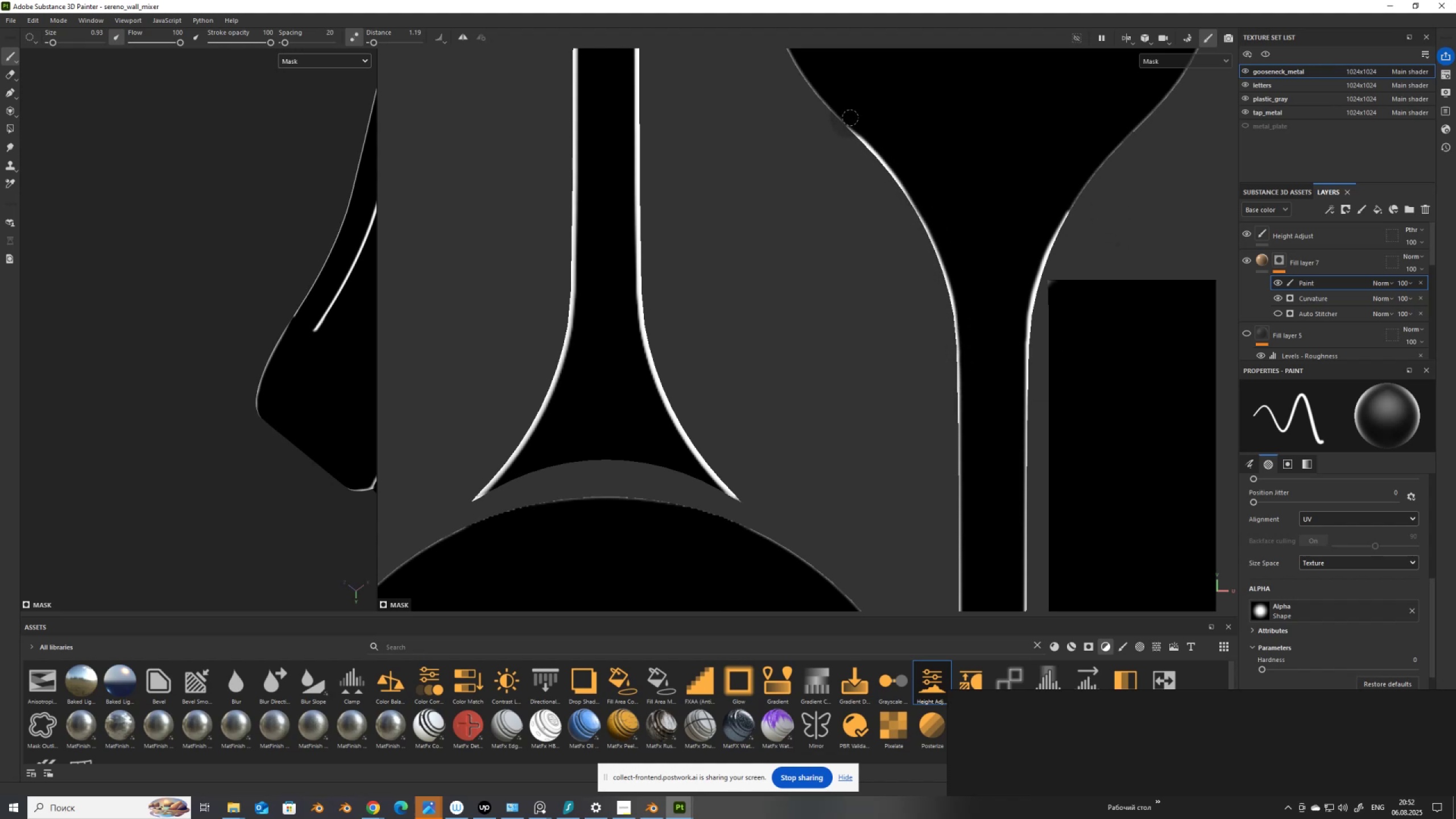 
left_click_drag(start_coordinate=[855, 125], to_coordinate=[975, 257])
 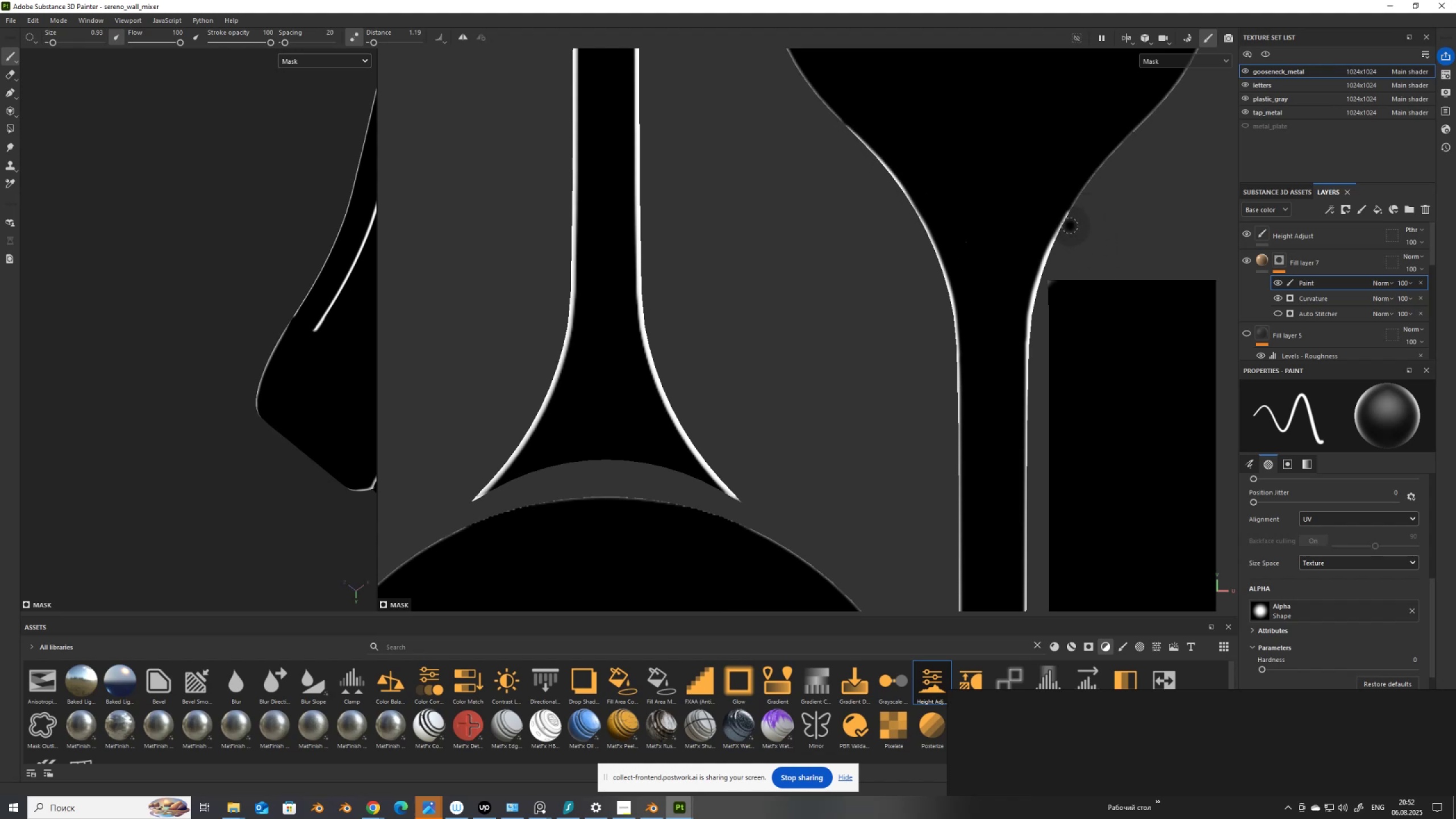 
scroll: coordinate [1021, 278], scroll_direction: down, amount: 3.0
 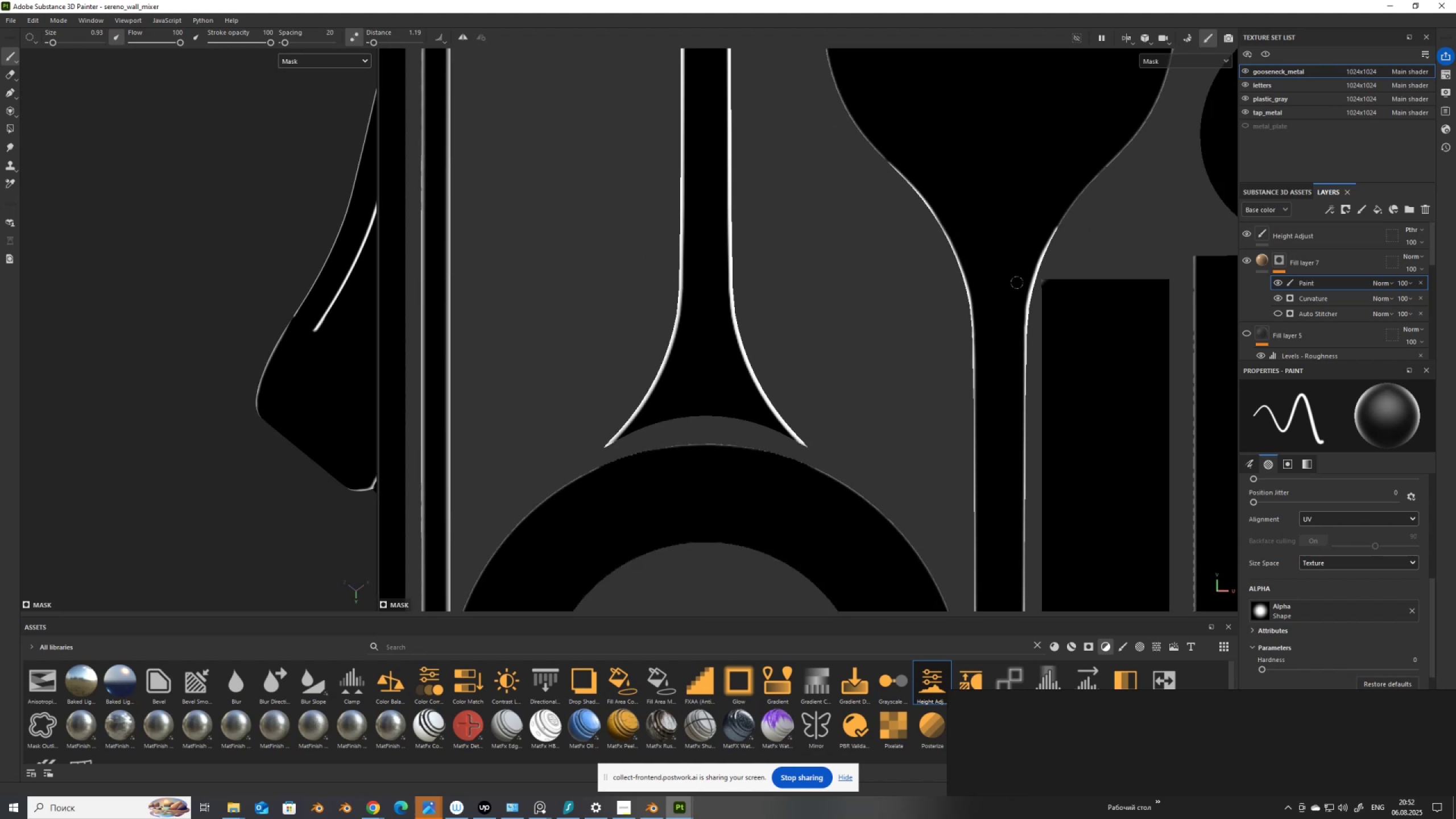 
scroll: coordinate [1064, 253], scroll_direction: up, amount: 5.0
 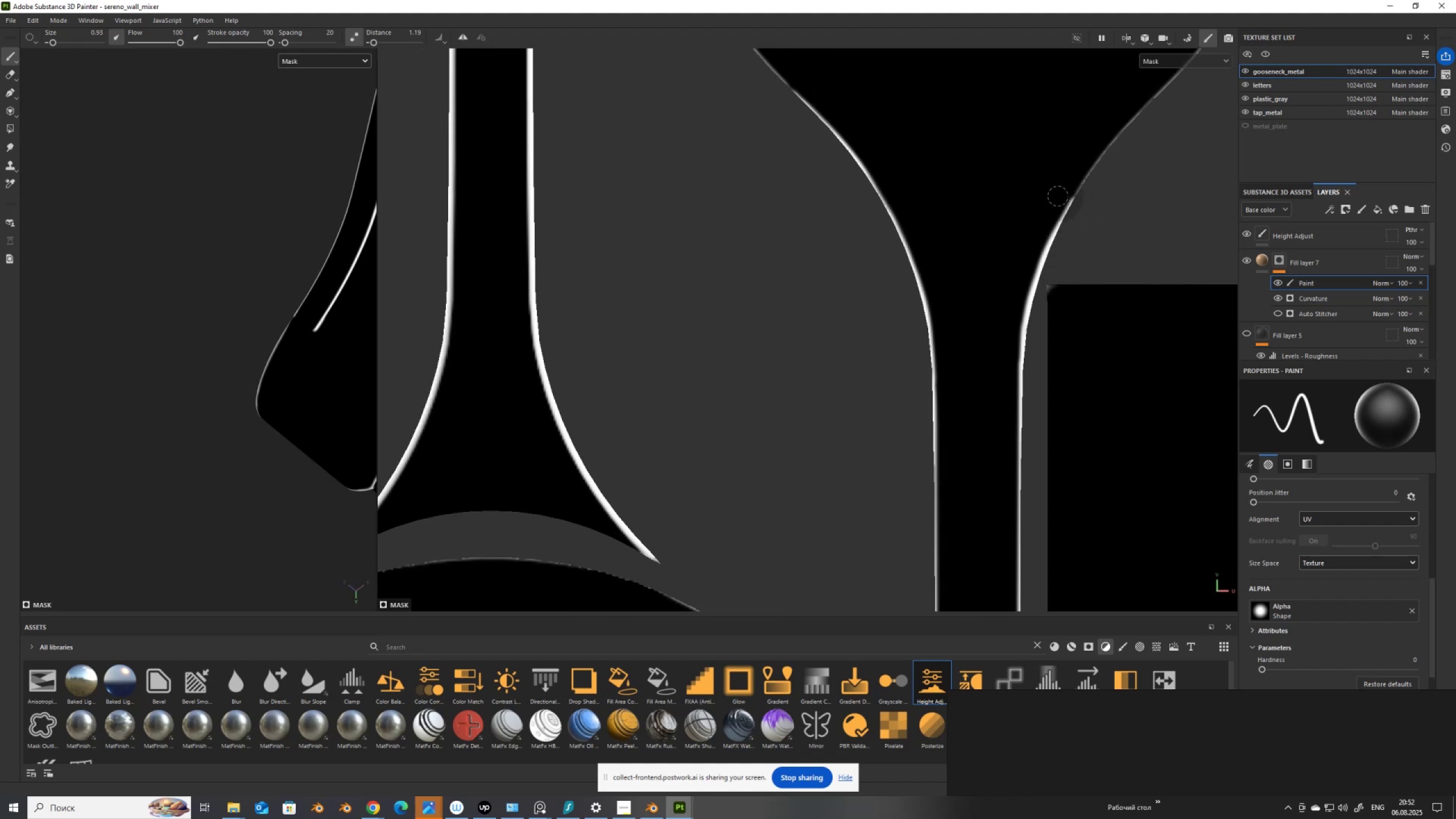 
left_click_drag(start_coordinate=[1059, 196], to_coordinate=[1002, 401])
 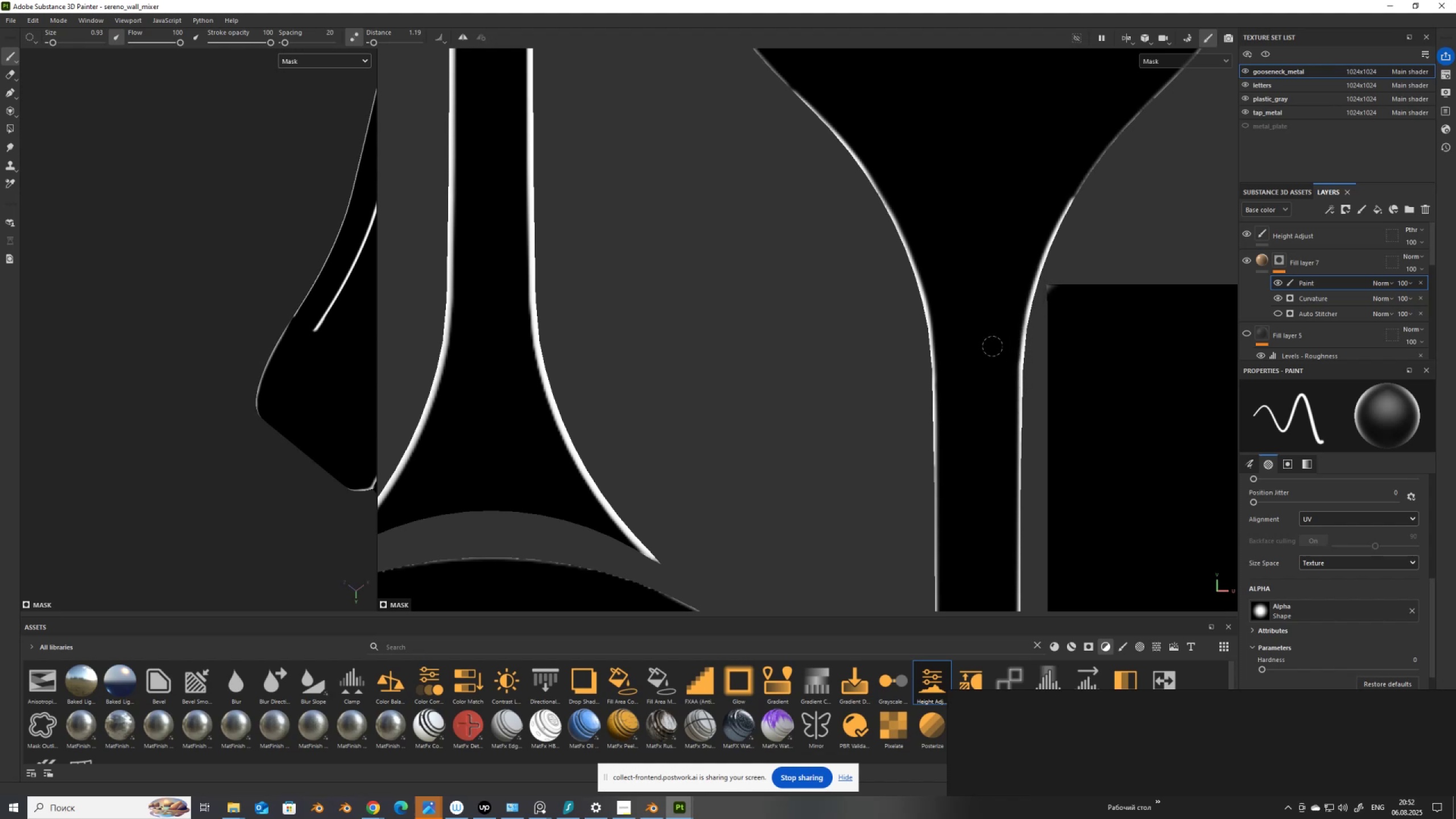 
scroll: coordinate [940, 301], scroll_direction: down, amount: 18.0
 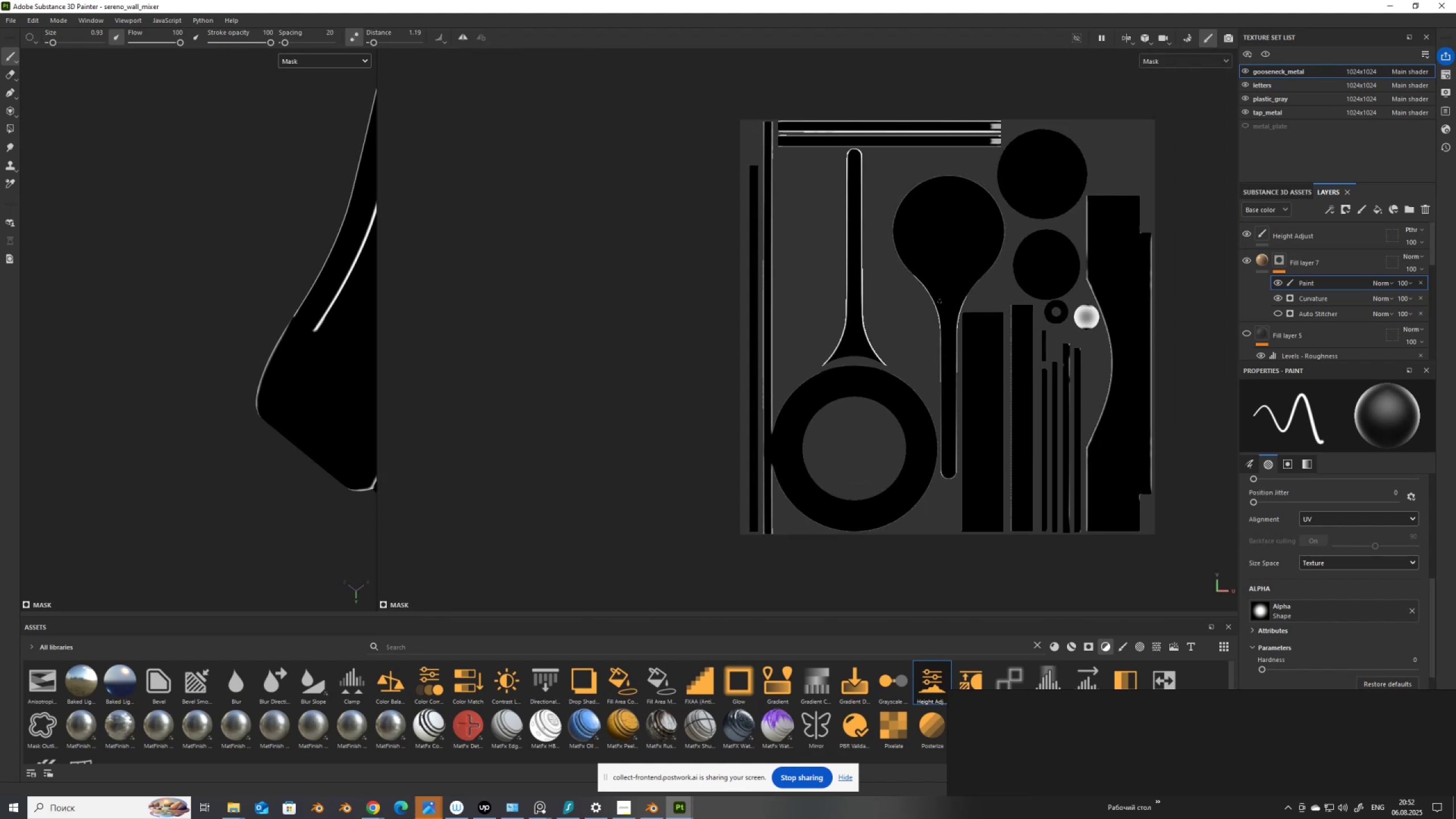 
scroll: coordinate [1136, 265], scroll_direction: up, amount: 10.0
 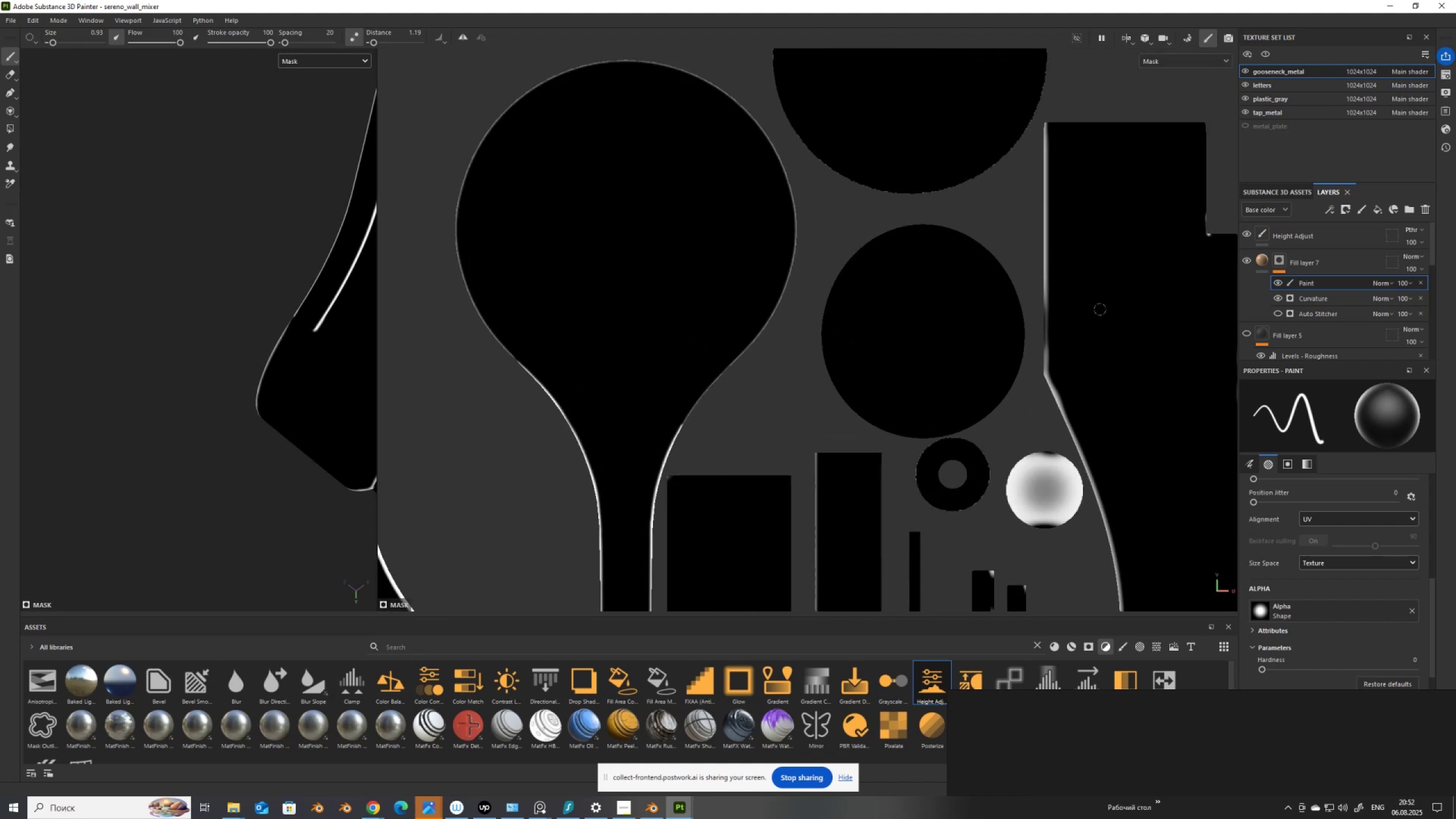 
key(BracketLeft)
 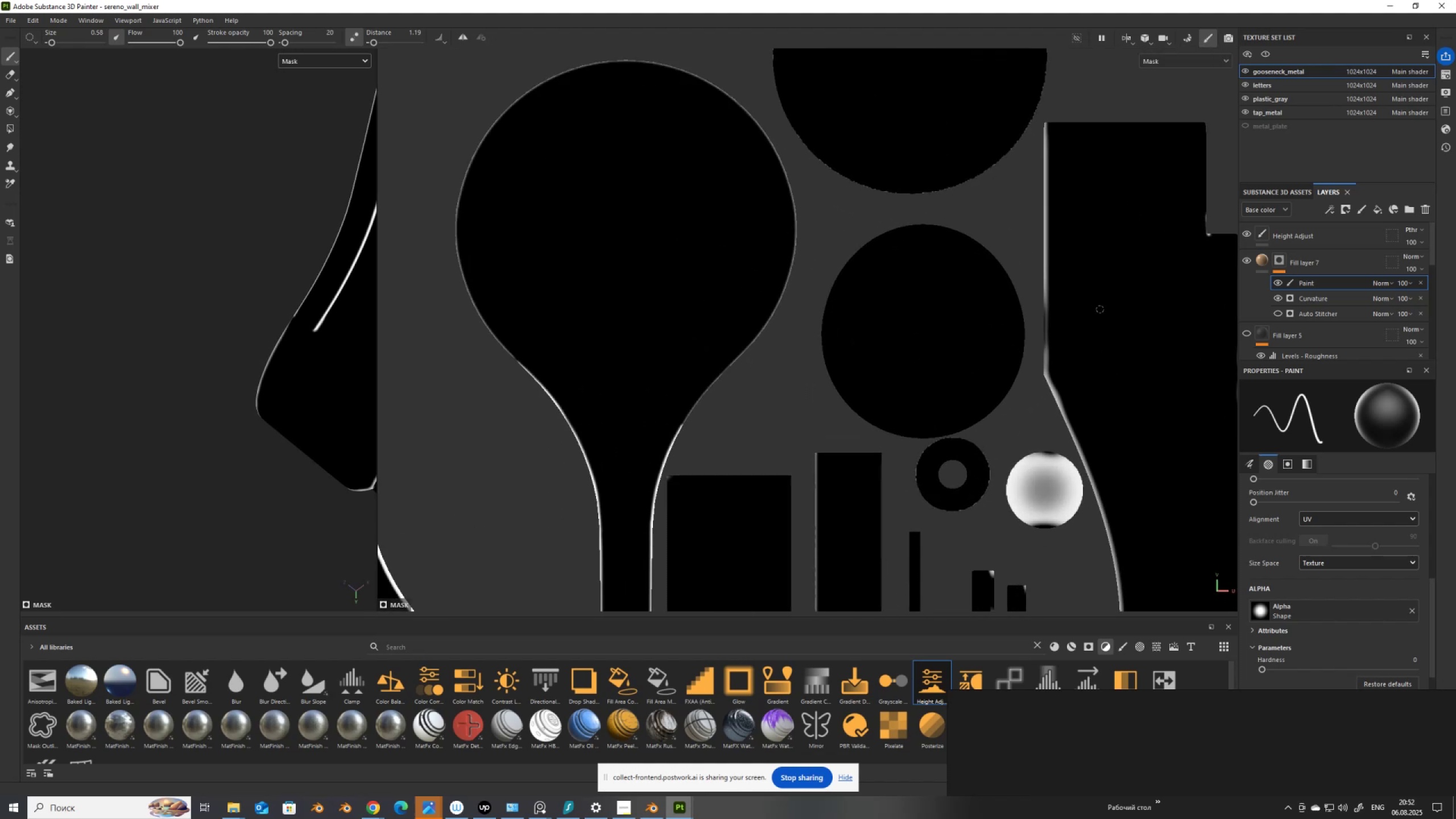 
key(BracketLeft)
 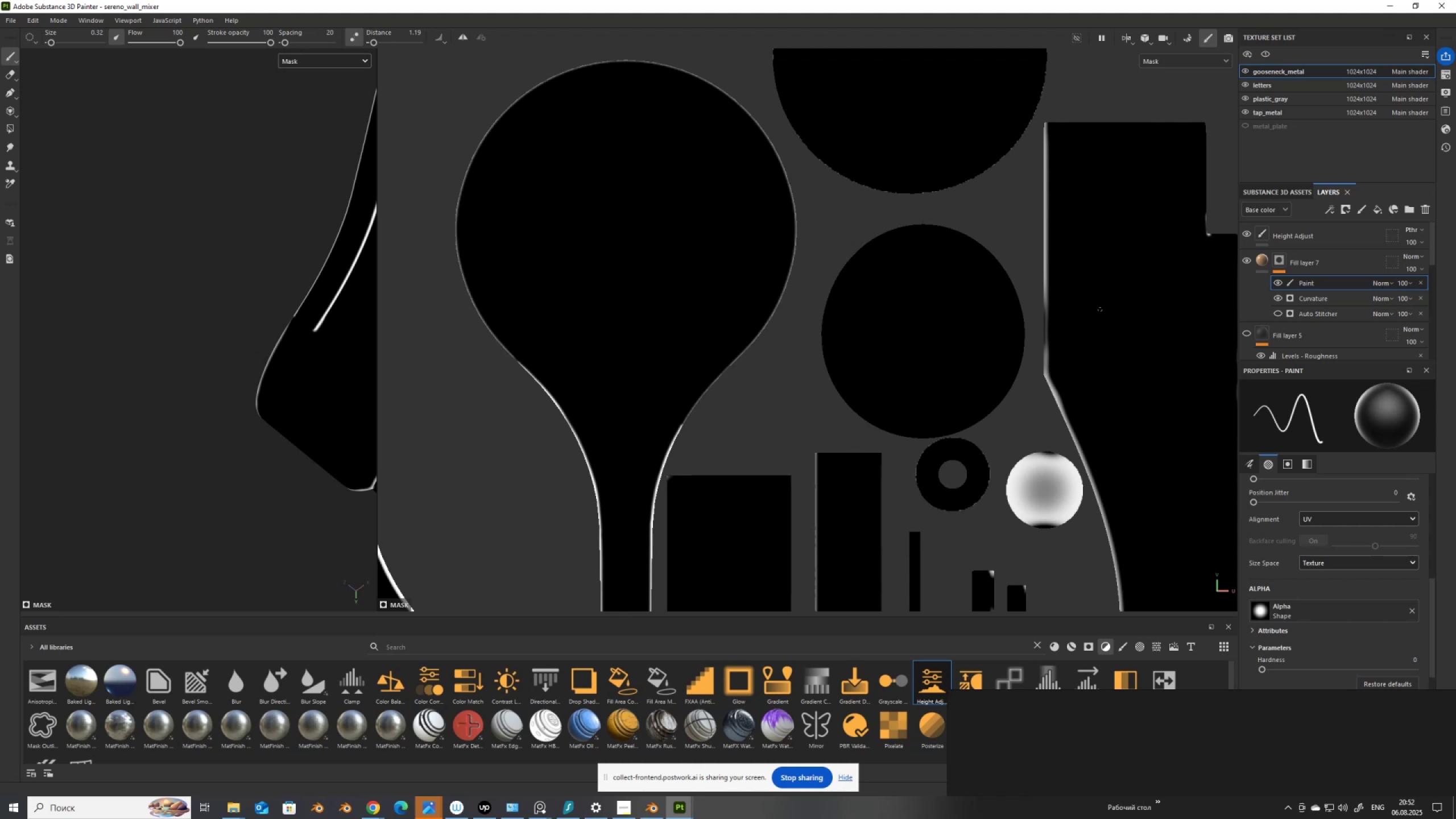 
scroll: coordinate [1052, 297], scroll_direction: down, amount: 8.0
 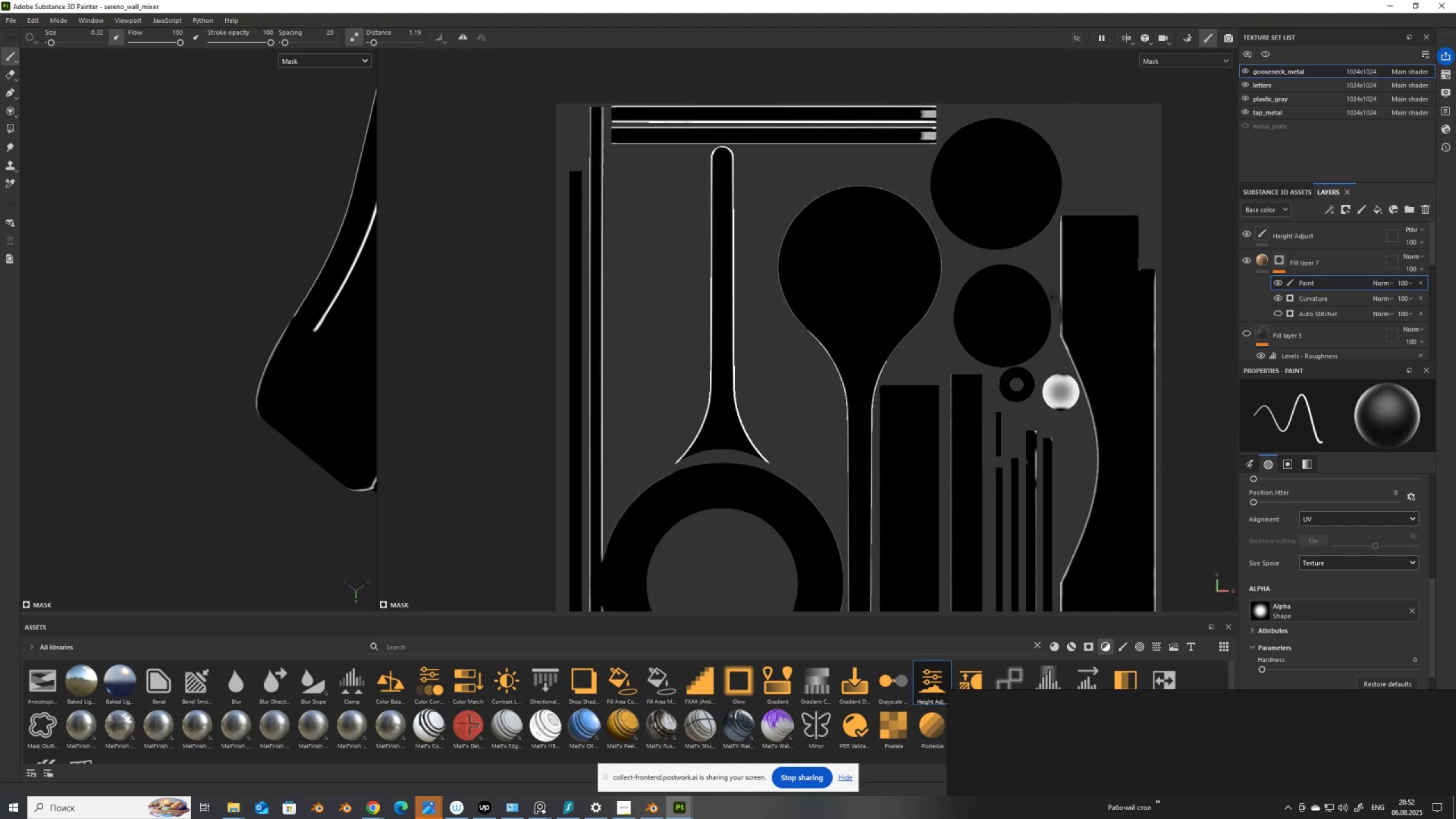 
scroll: coordinate [1054, 295], scroll_direction: up, amount: 5.0
 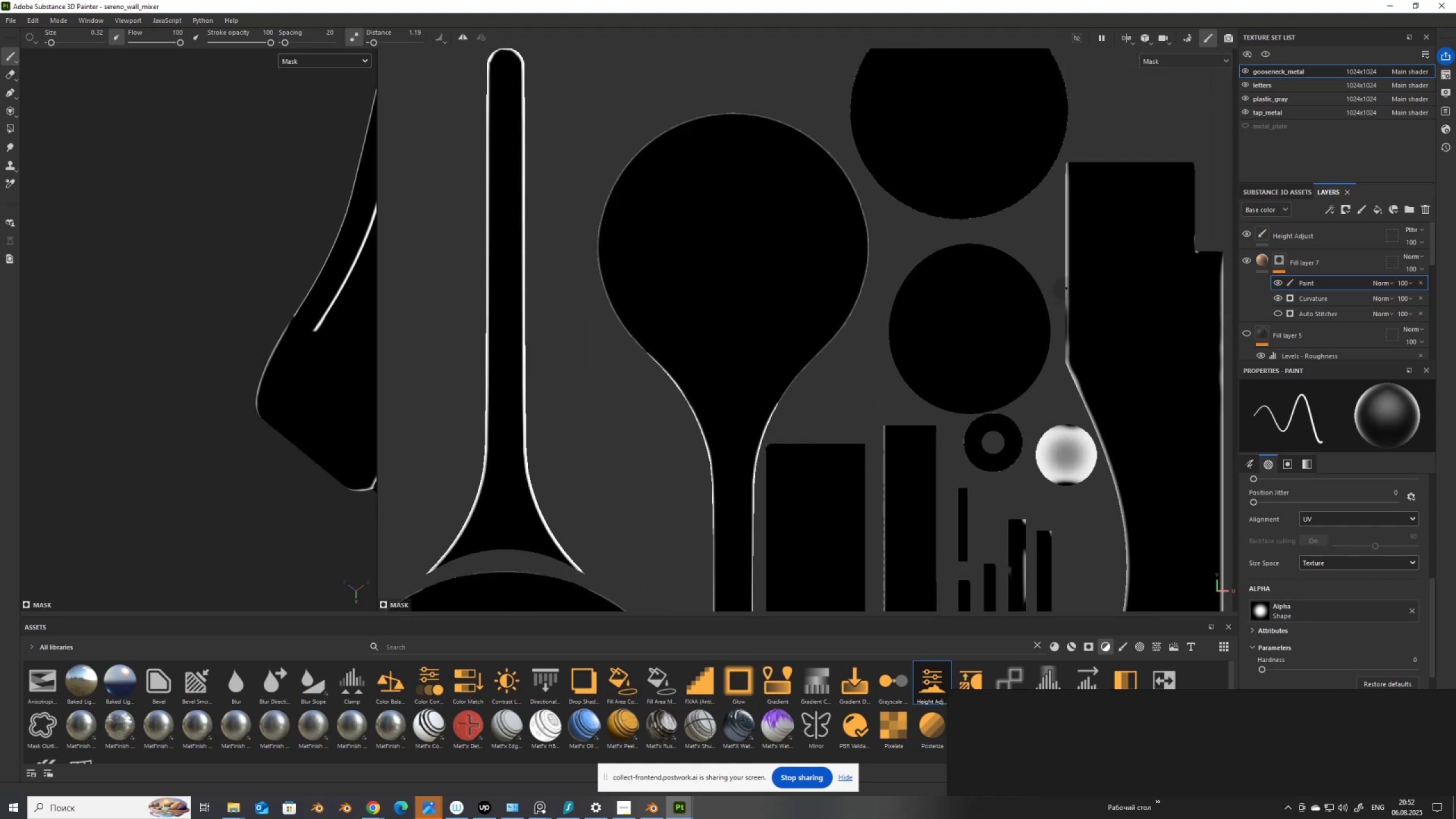 
key(X)
 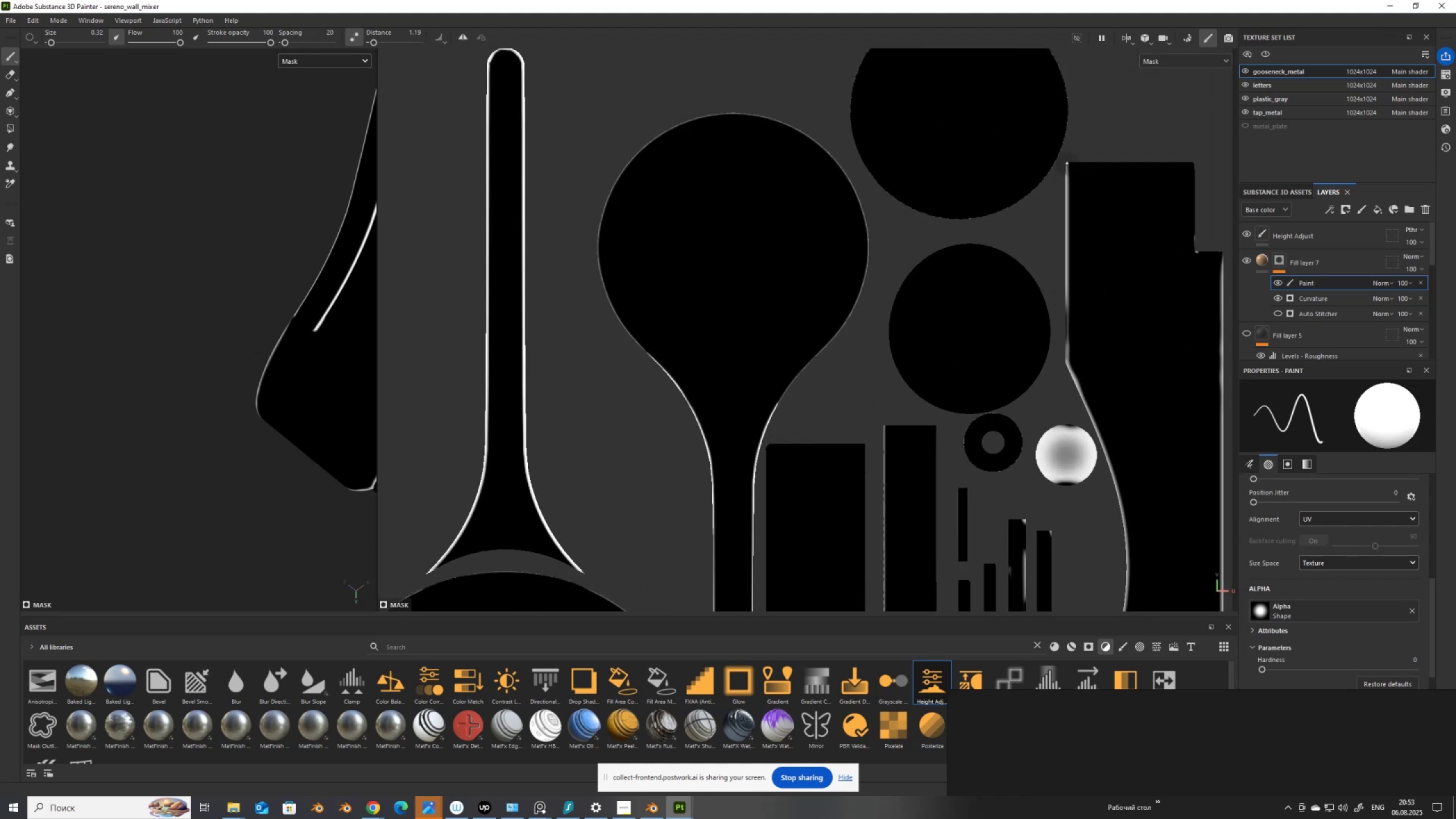 
left_click([1066, 163])
 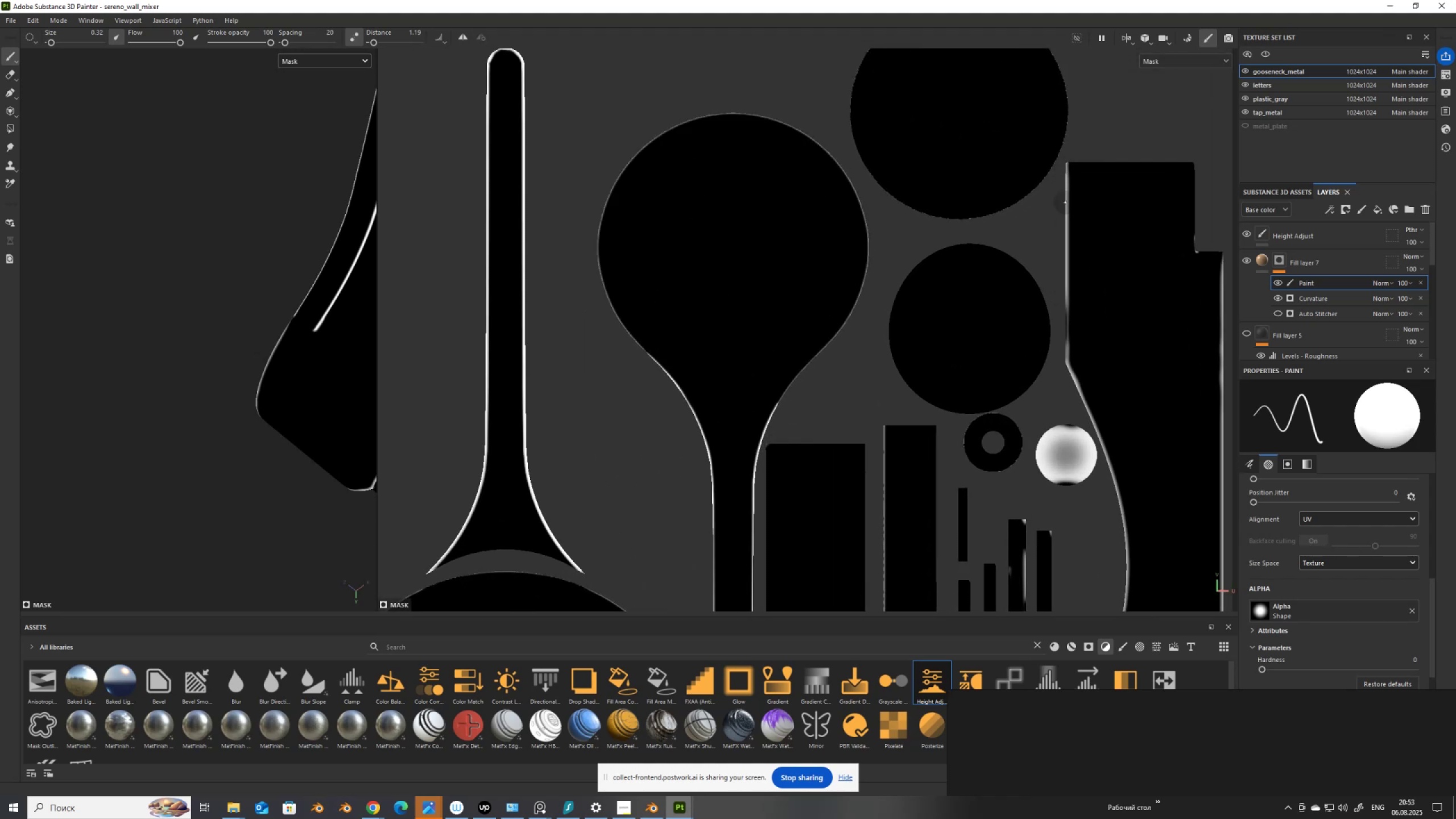 
hold_key(key=ShiftLeft, duration=1.34)
hold_key(key=ControlLeft, duration=1.08)
left_click([1068, 370])
 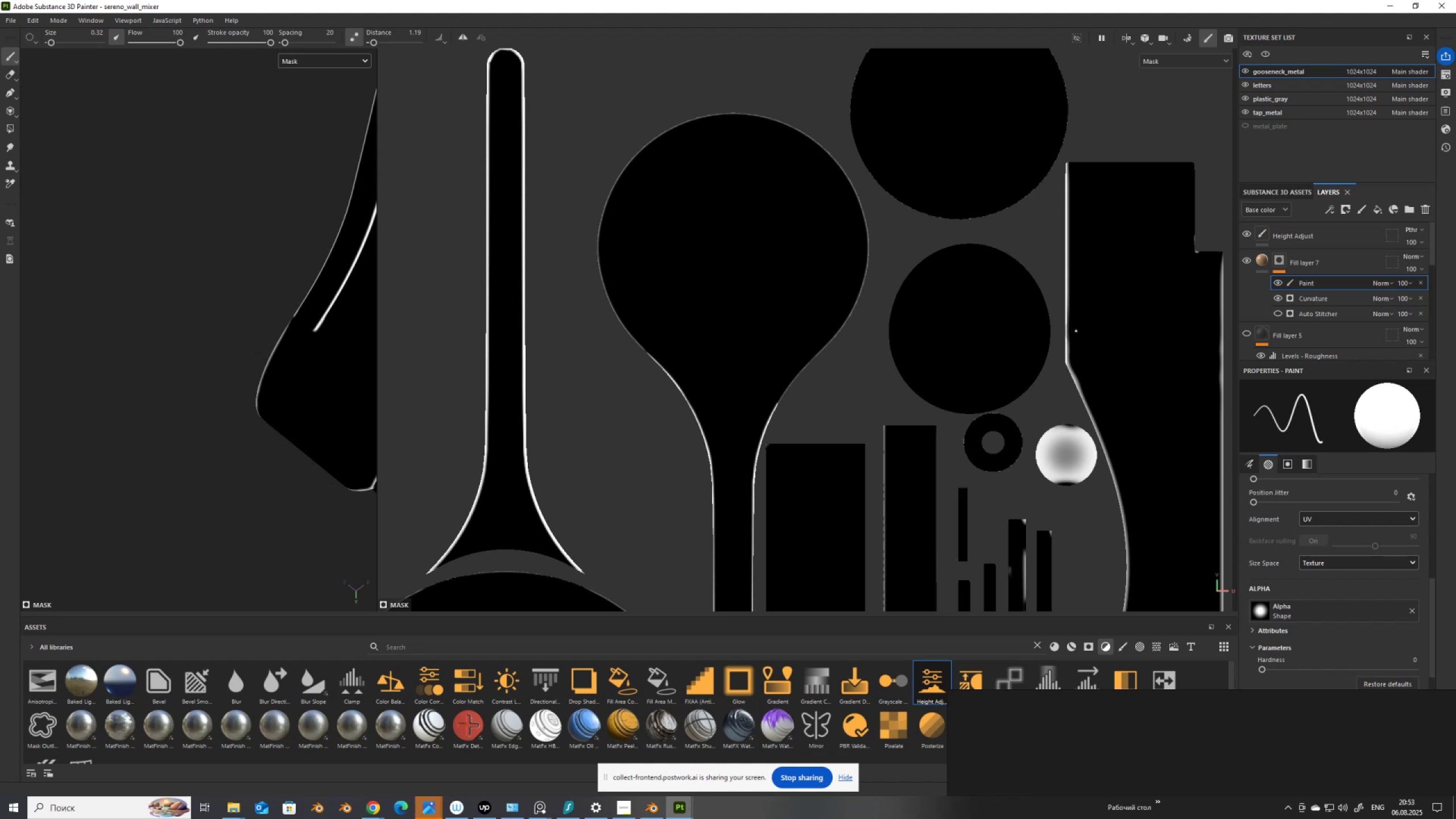 
scroll: coordinate [1015, 524], scroll_direction: down, amount: 3.0
 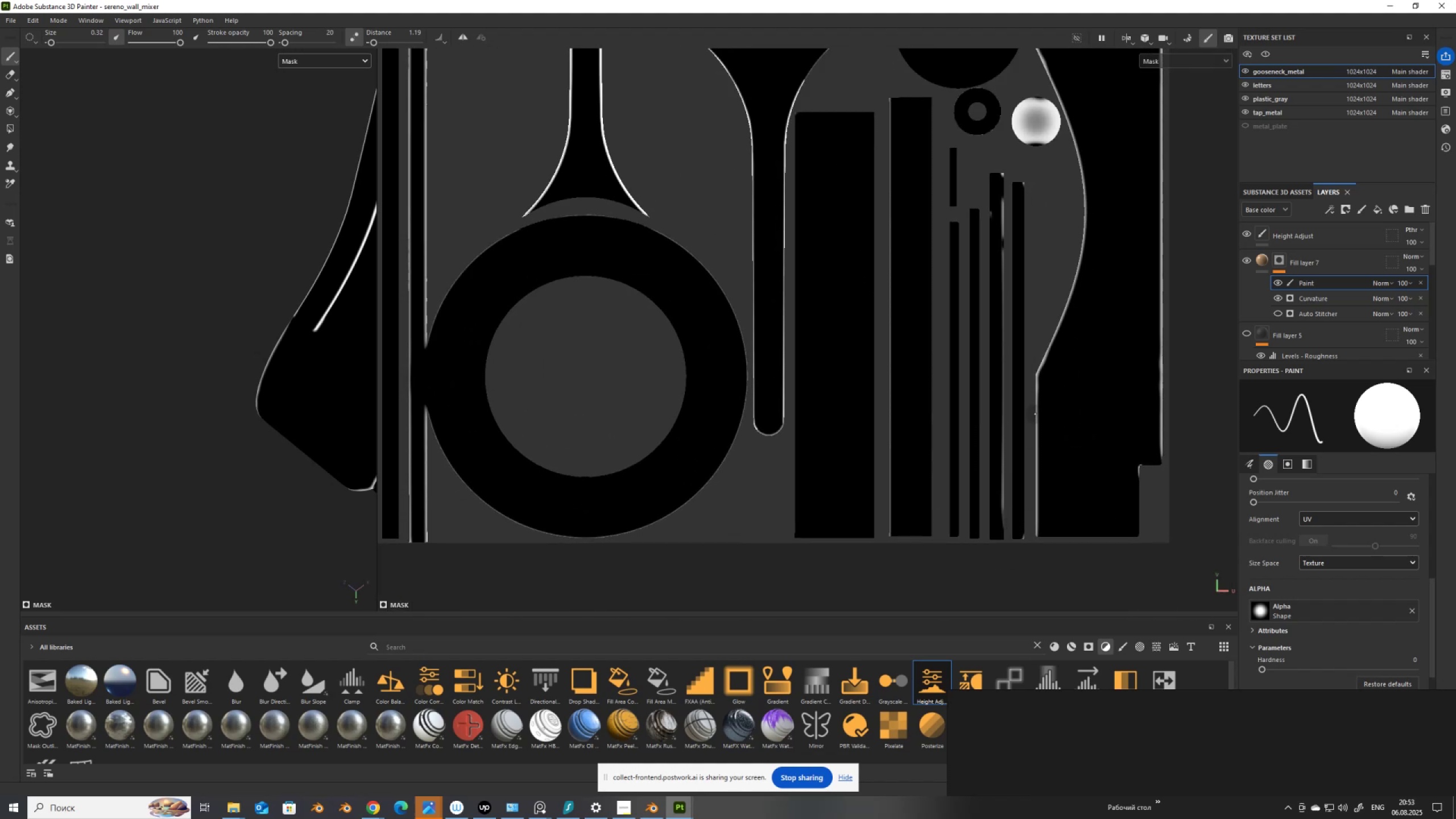 
scroll: coordinate [1000, 276], scroll_direction: up, amount: 1.0
 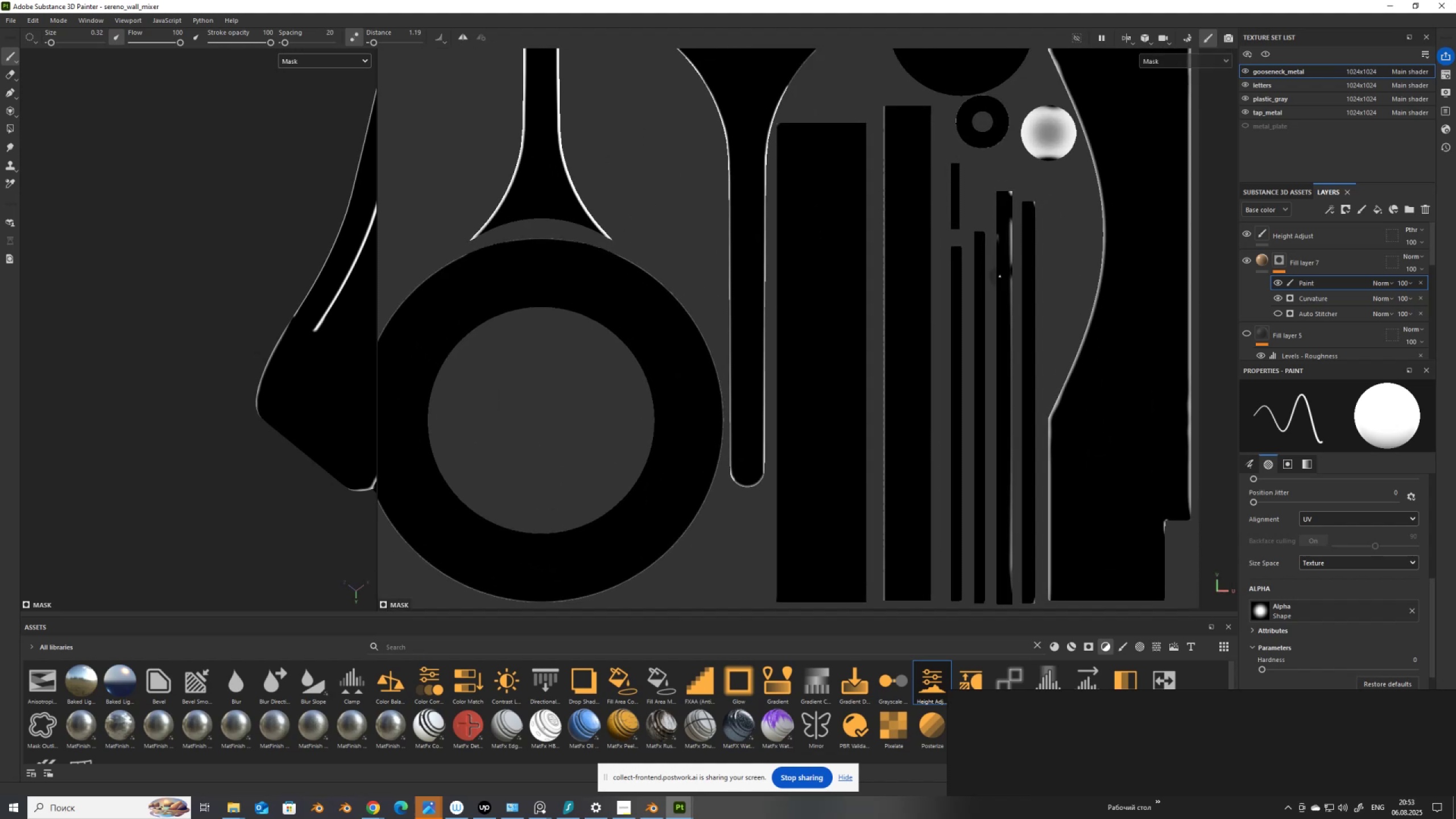 
key(X)
 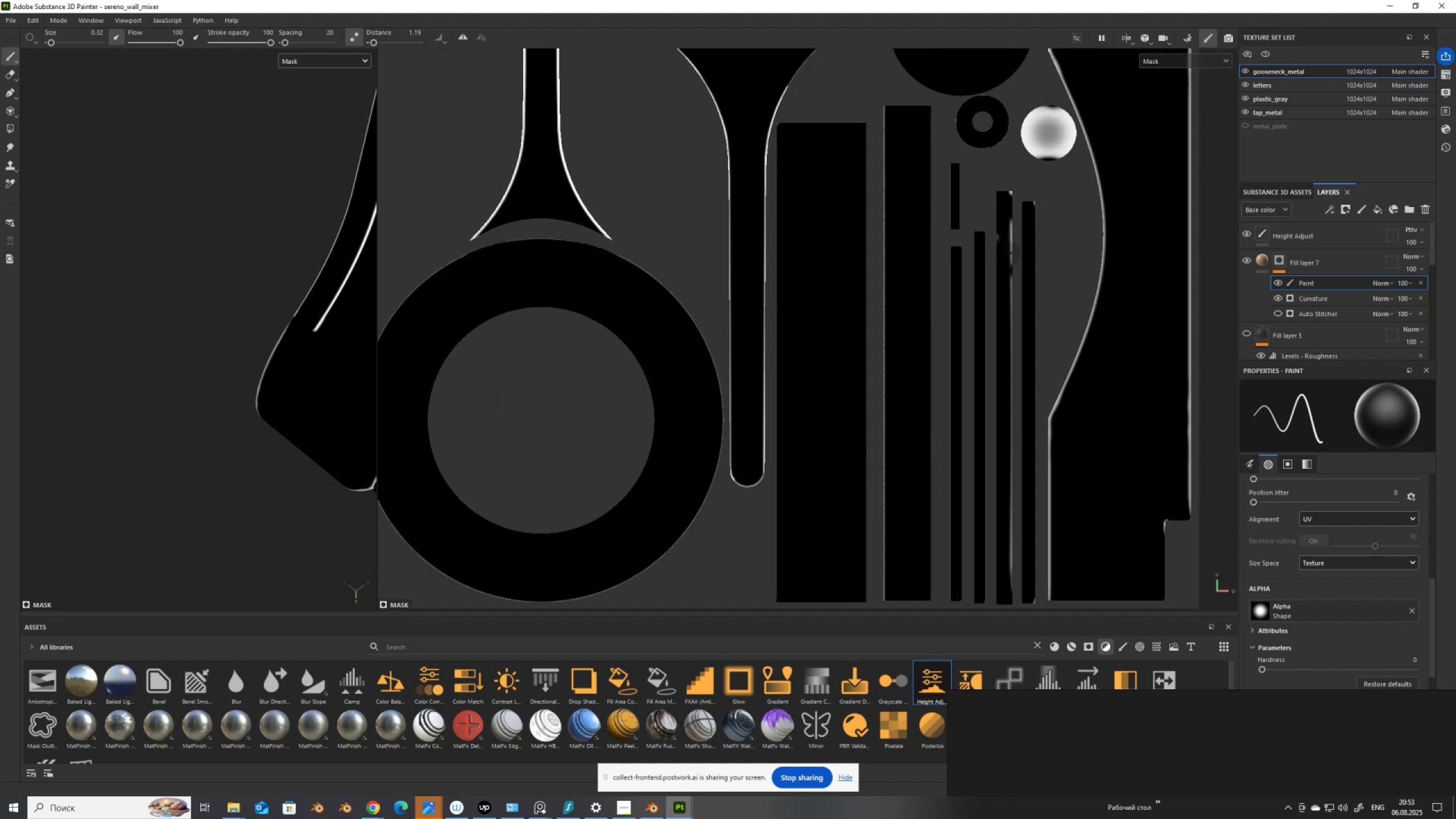 
key(BracketRight)
 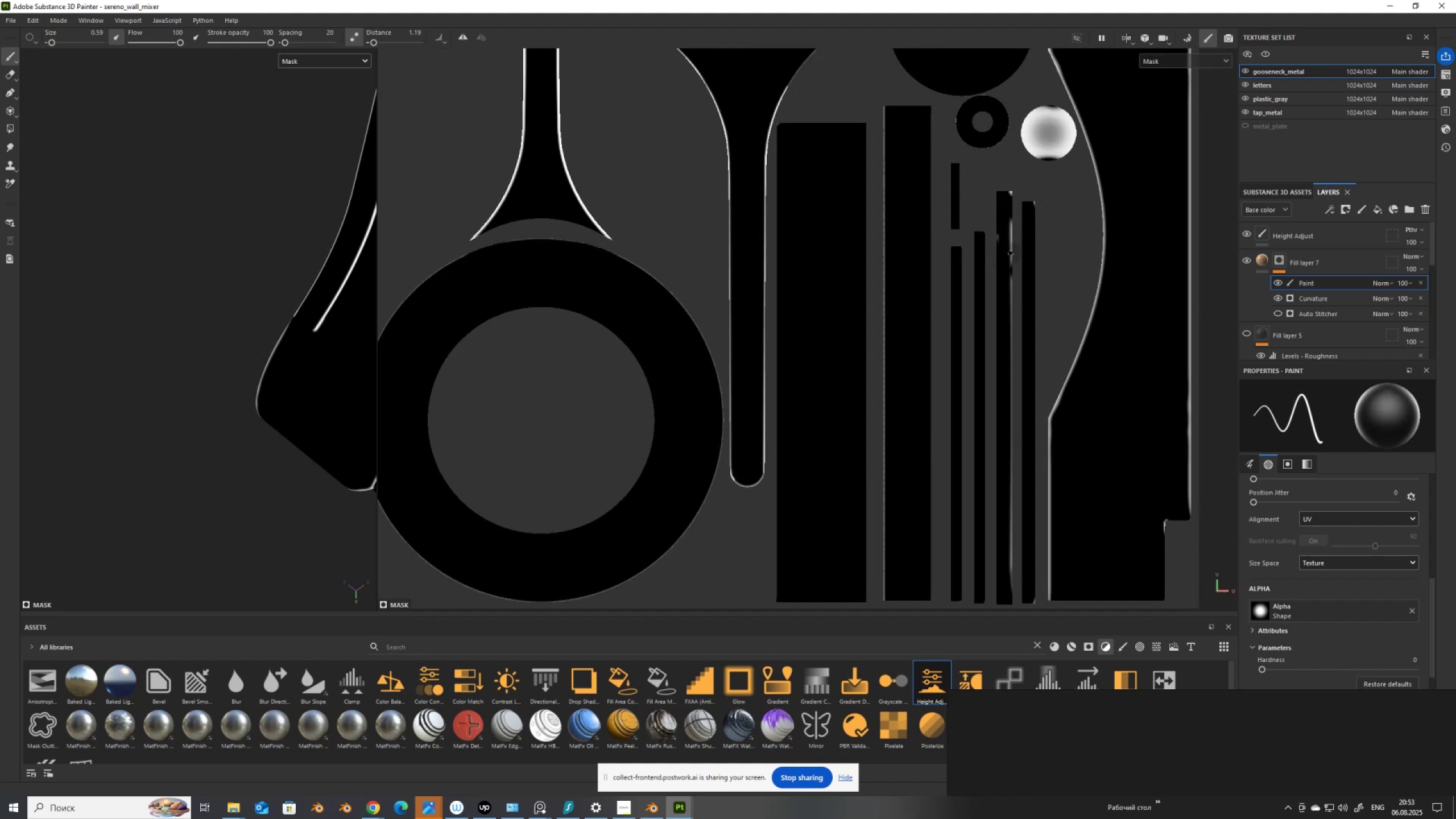 
key(BracketRight)
 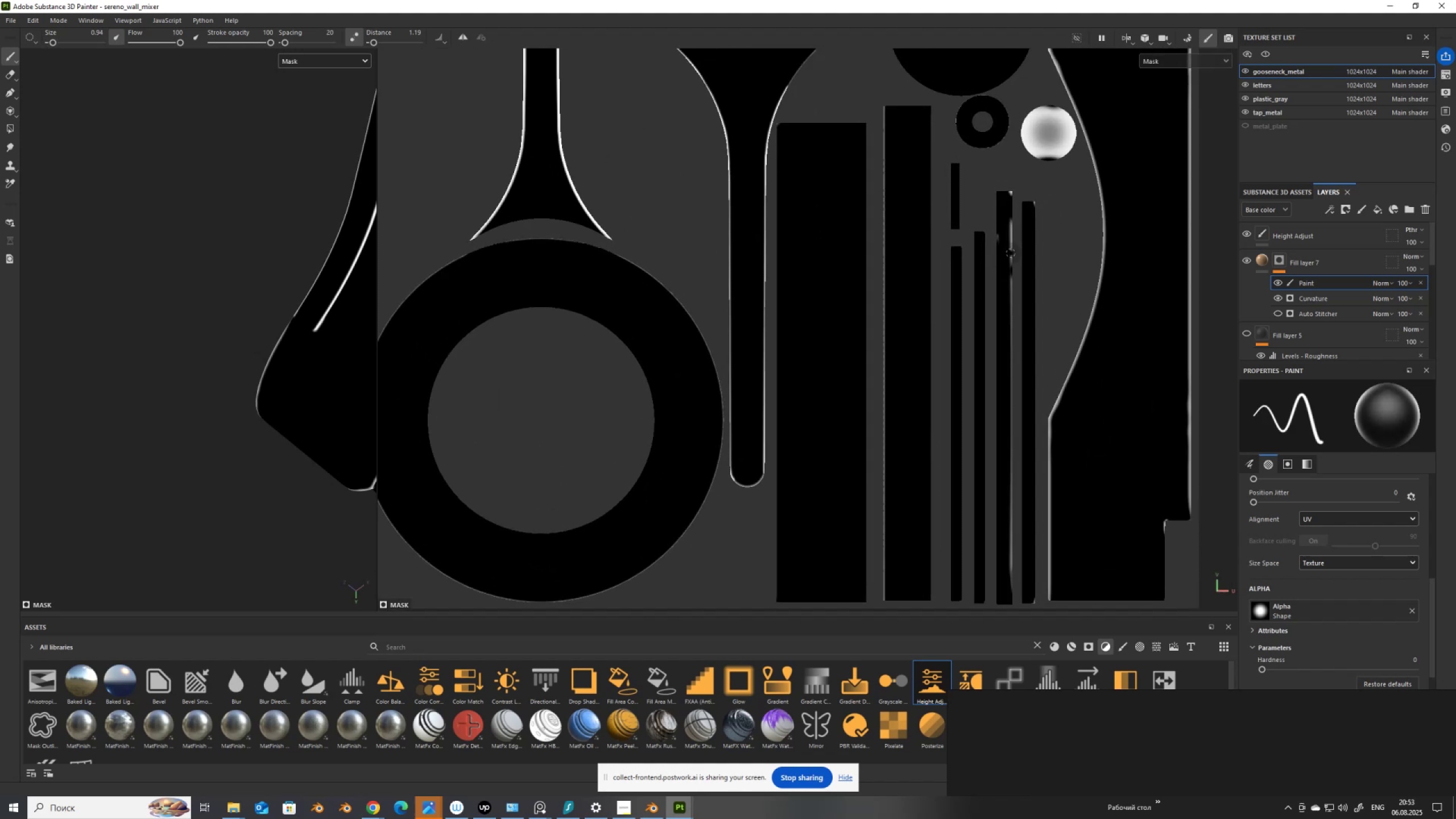 
key(BracketRight)
 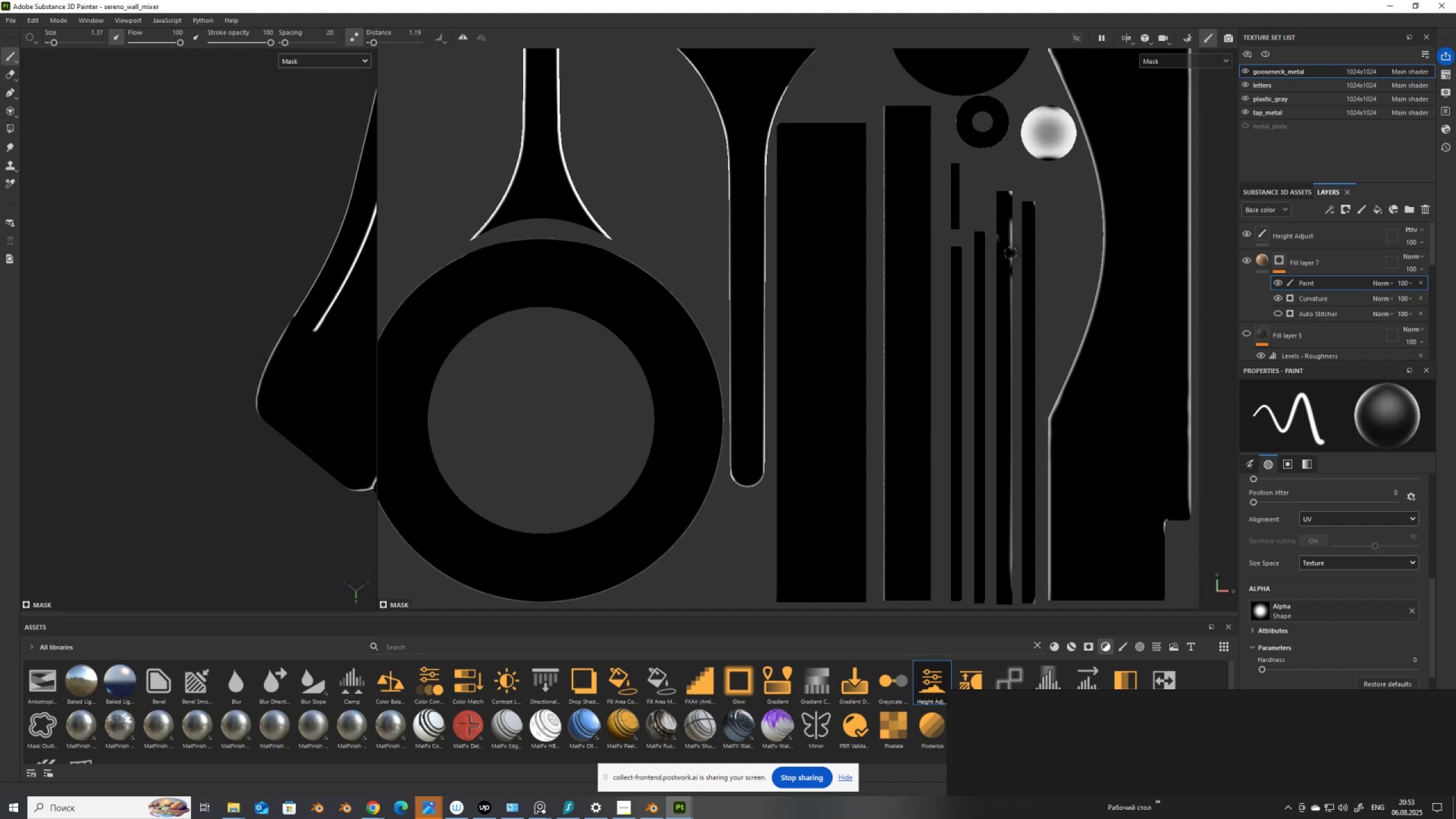 
key(BracketRight)
 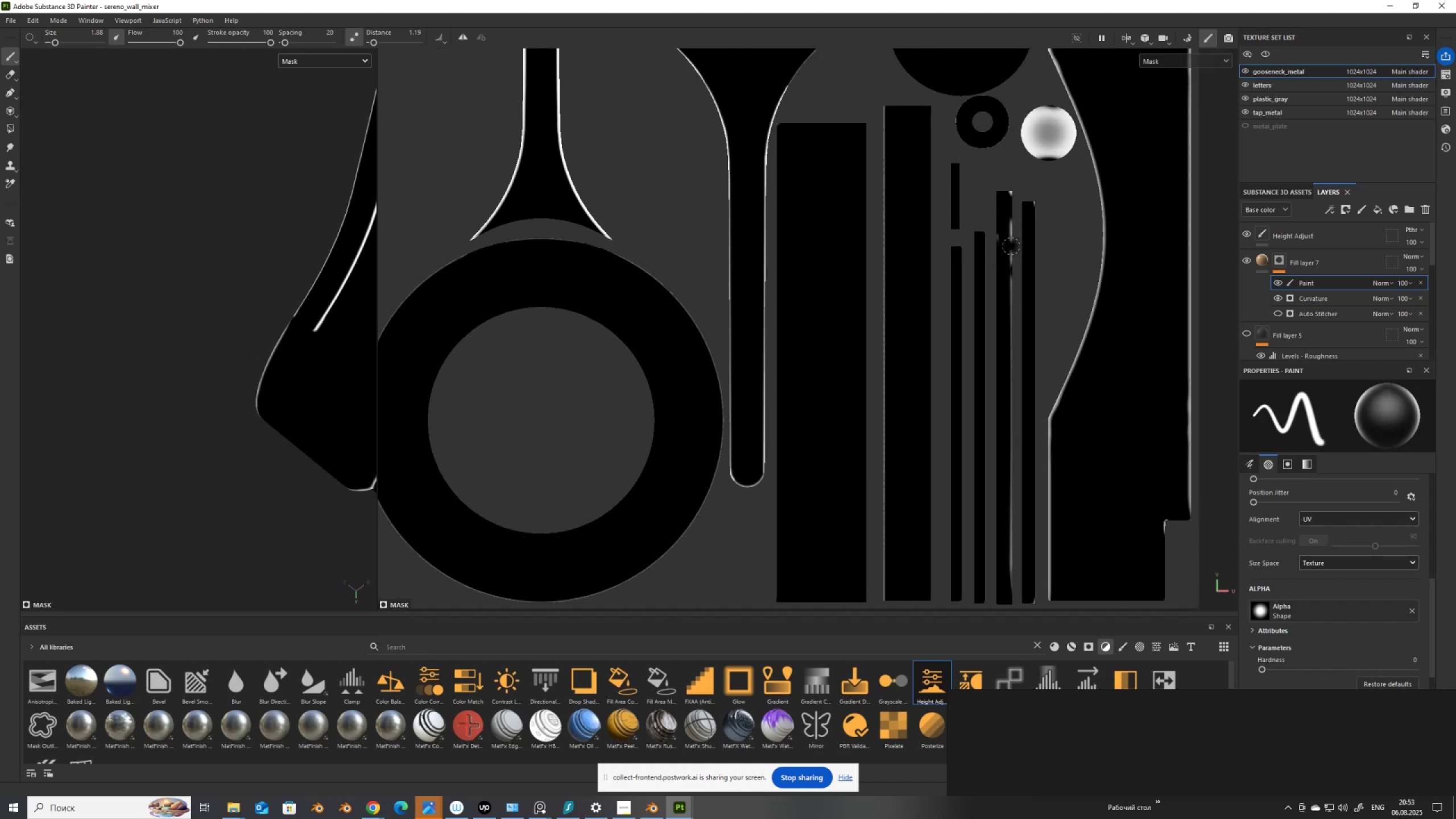 
key(BracketRight)
 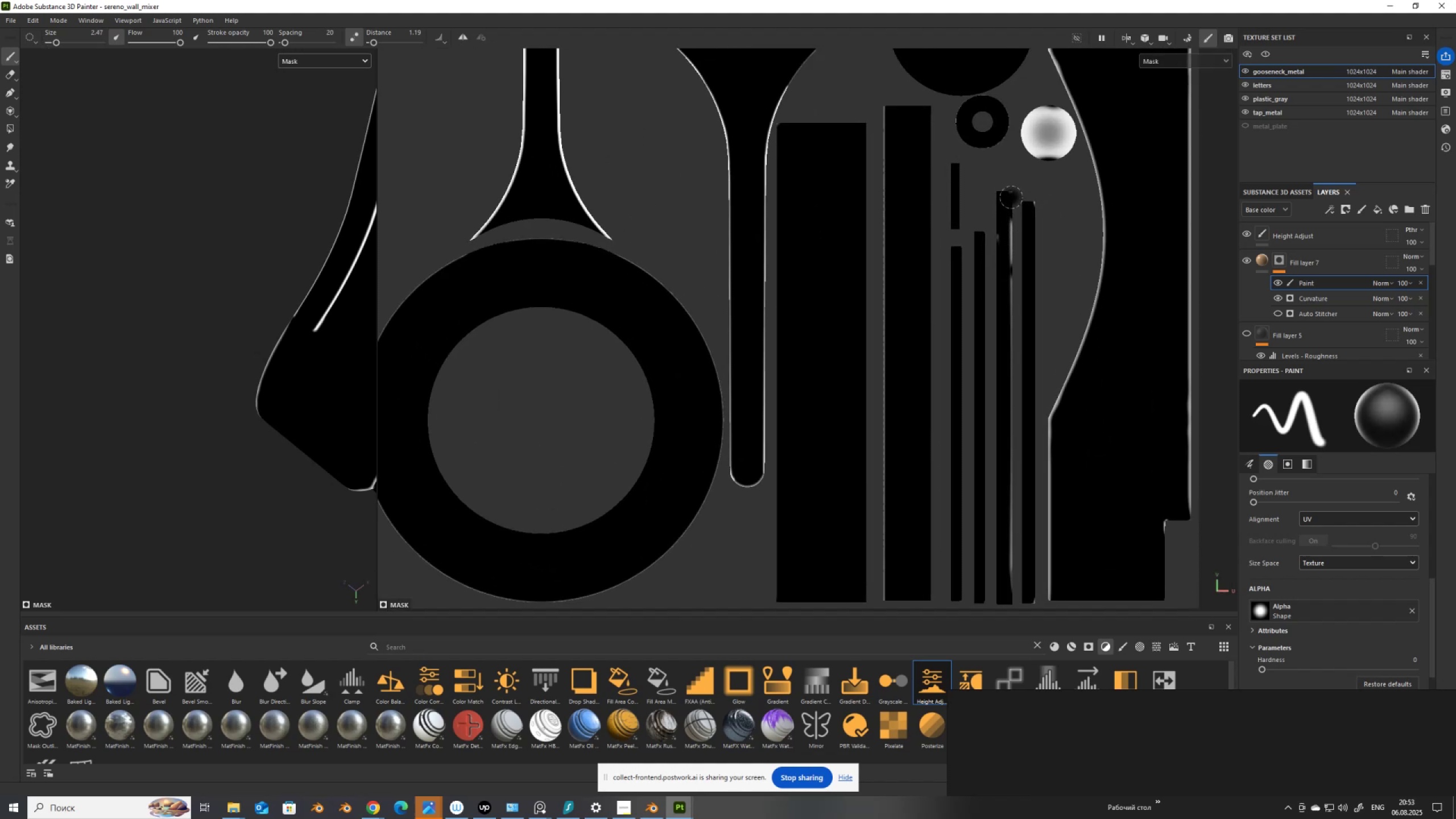 
left_click([1011, 192])
 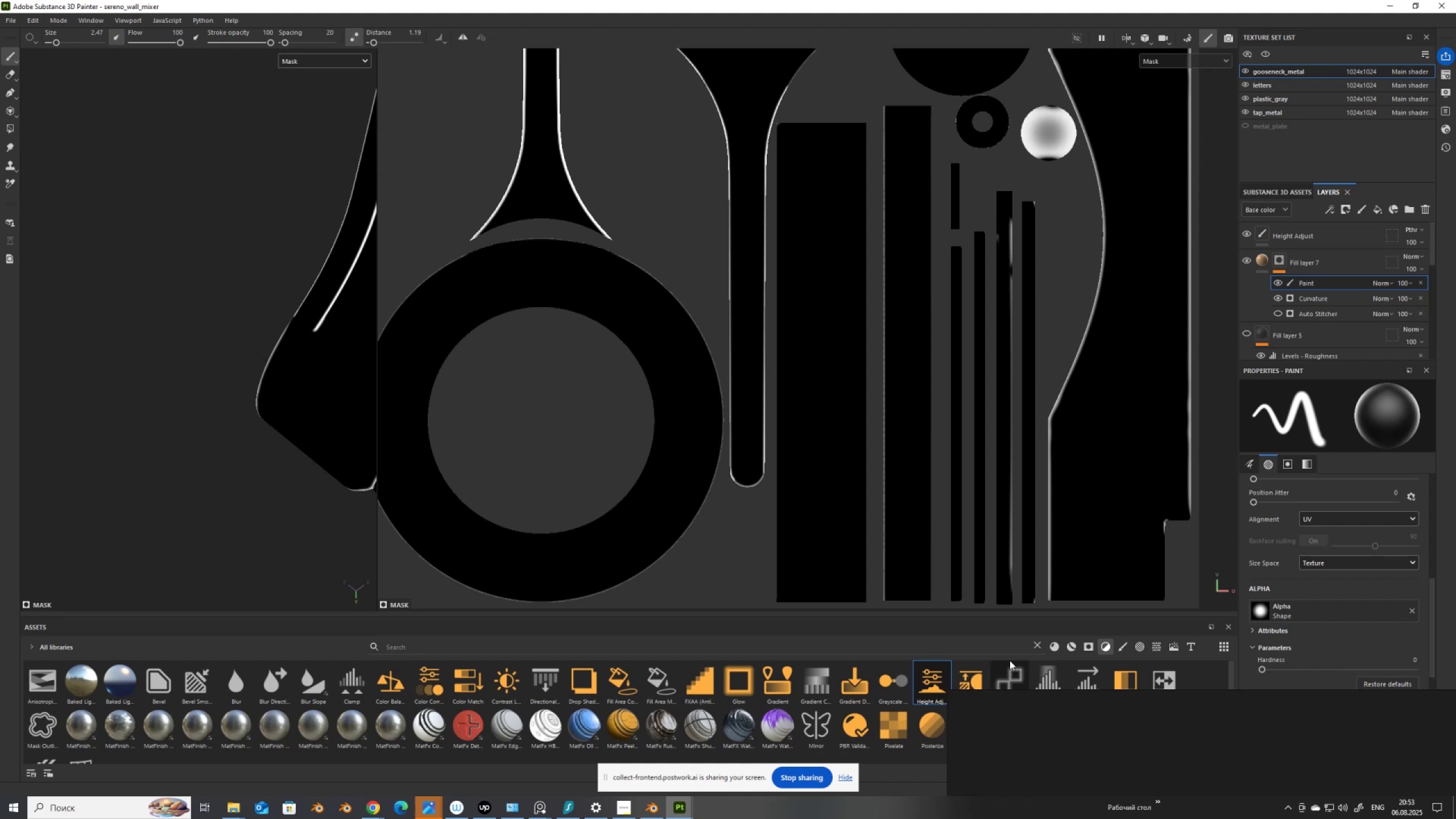 
hold_key(key=ControlLeft, duration=0.73)
hold_key(key=ShiftLeft, duration=0.67)
left_click([1012, 592])
 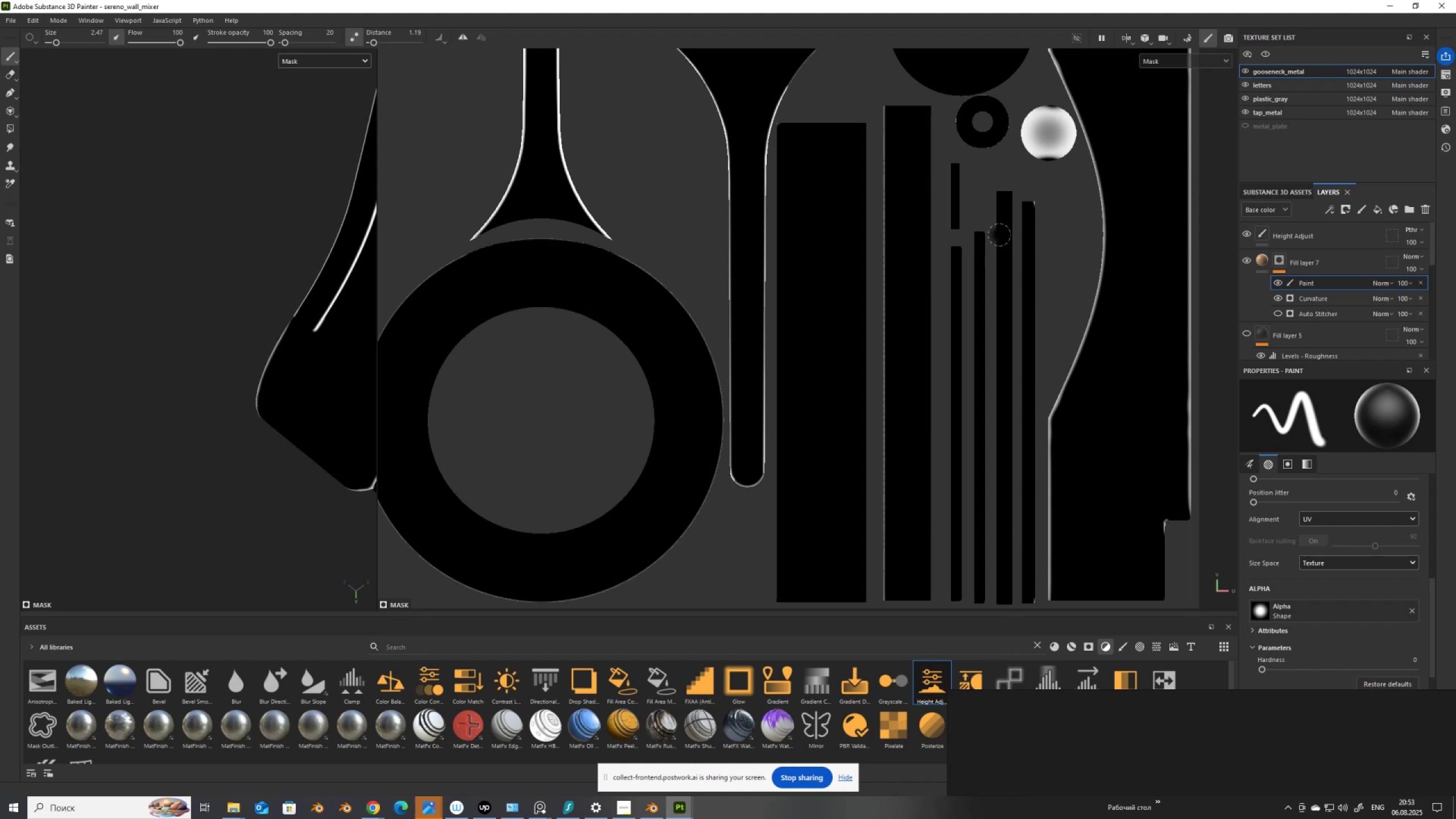 
left_click_drag(start_coordinate=[996, 229], to_coordinate=[1001, 246])
 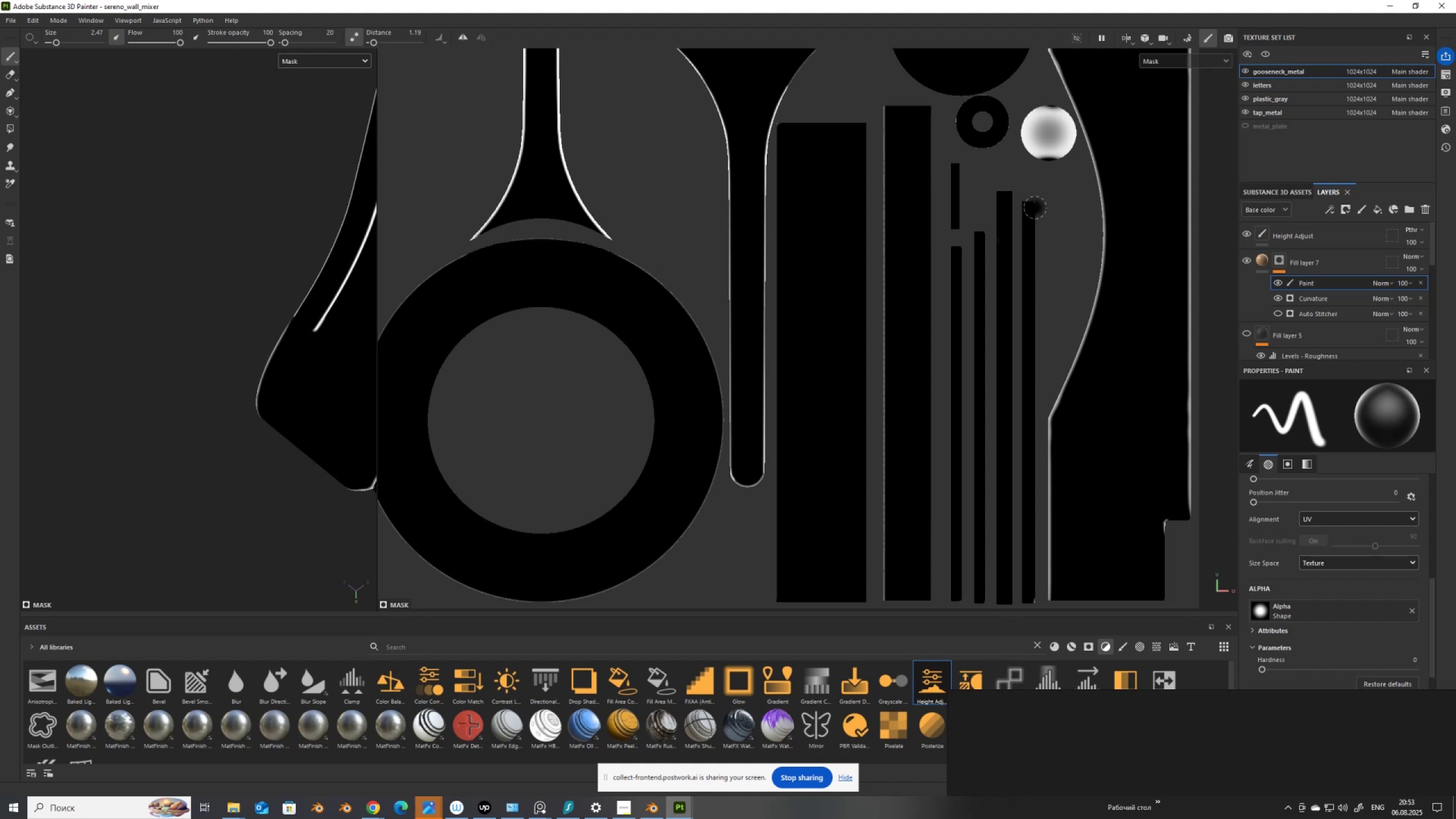 
left_click_drag(start_coordinate=[1035, 202], to_coordinate=[1029, 226])
 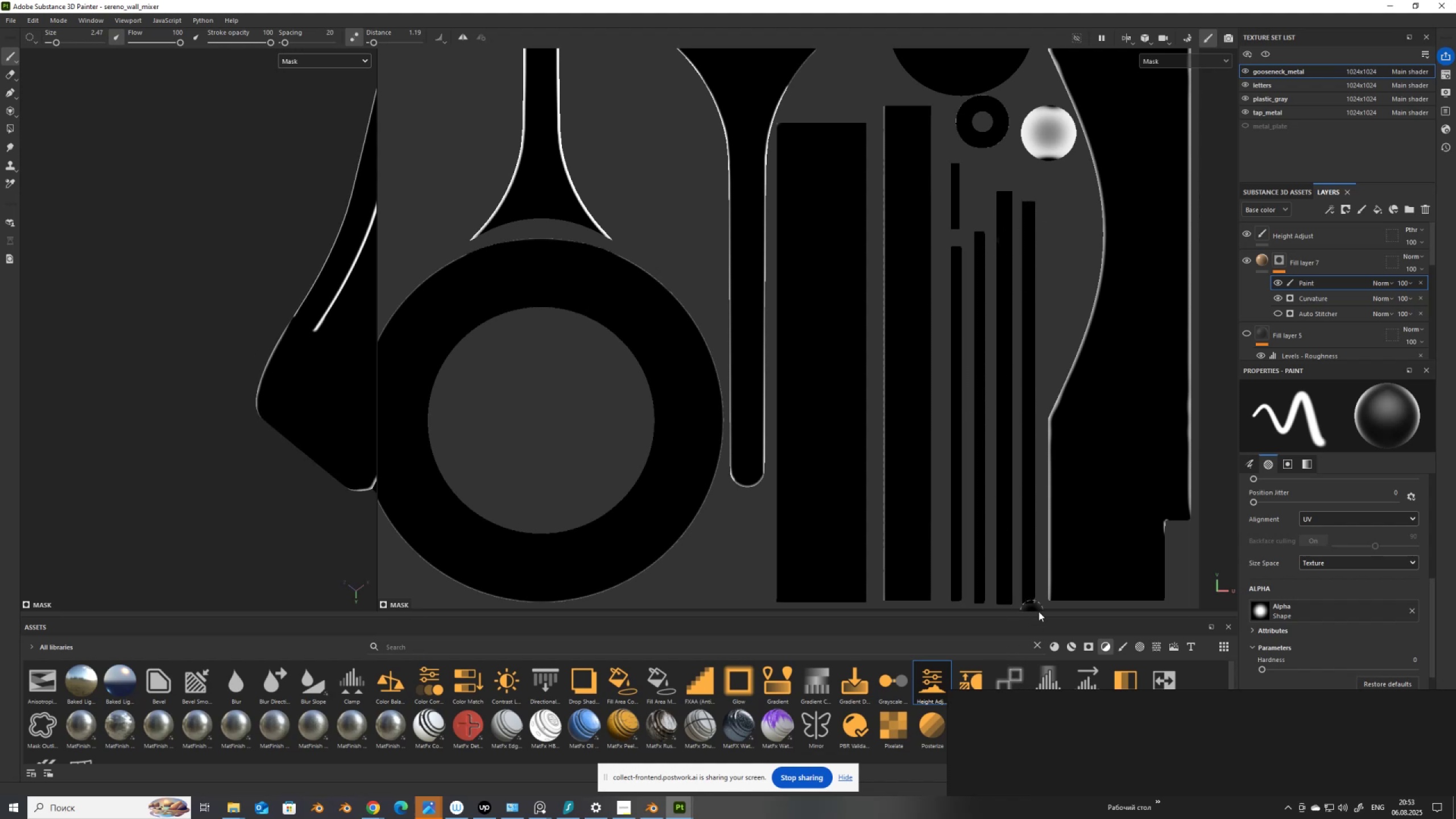 
left_click_drag(start_coordinate=[1033, 595], to_coordinate=[1030, 614])
 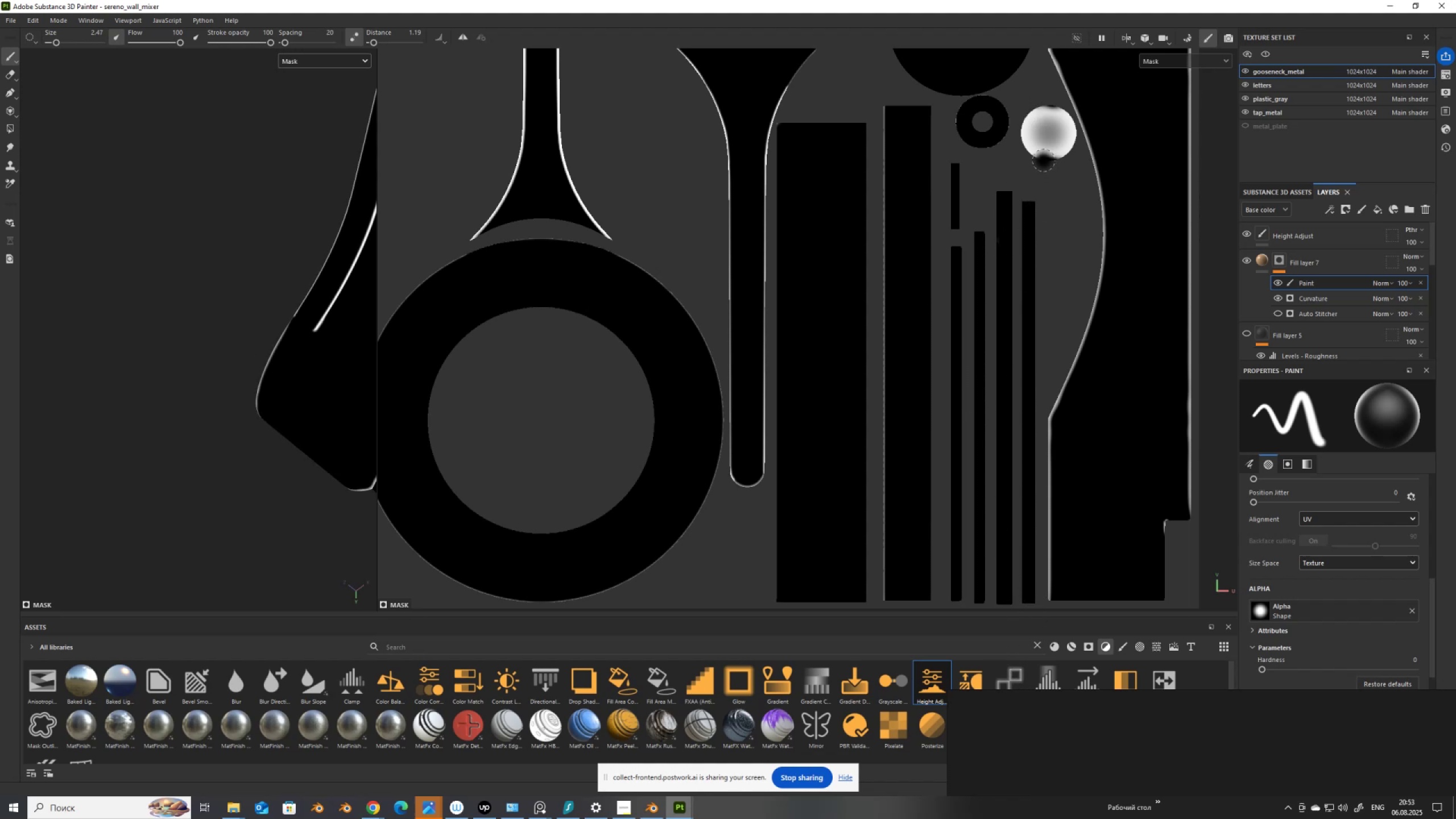 
key(X)
 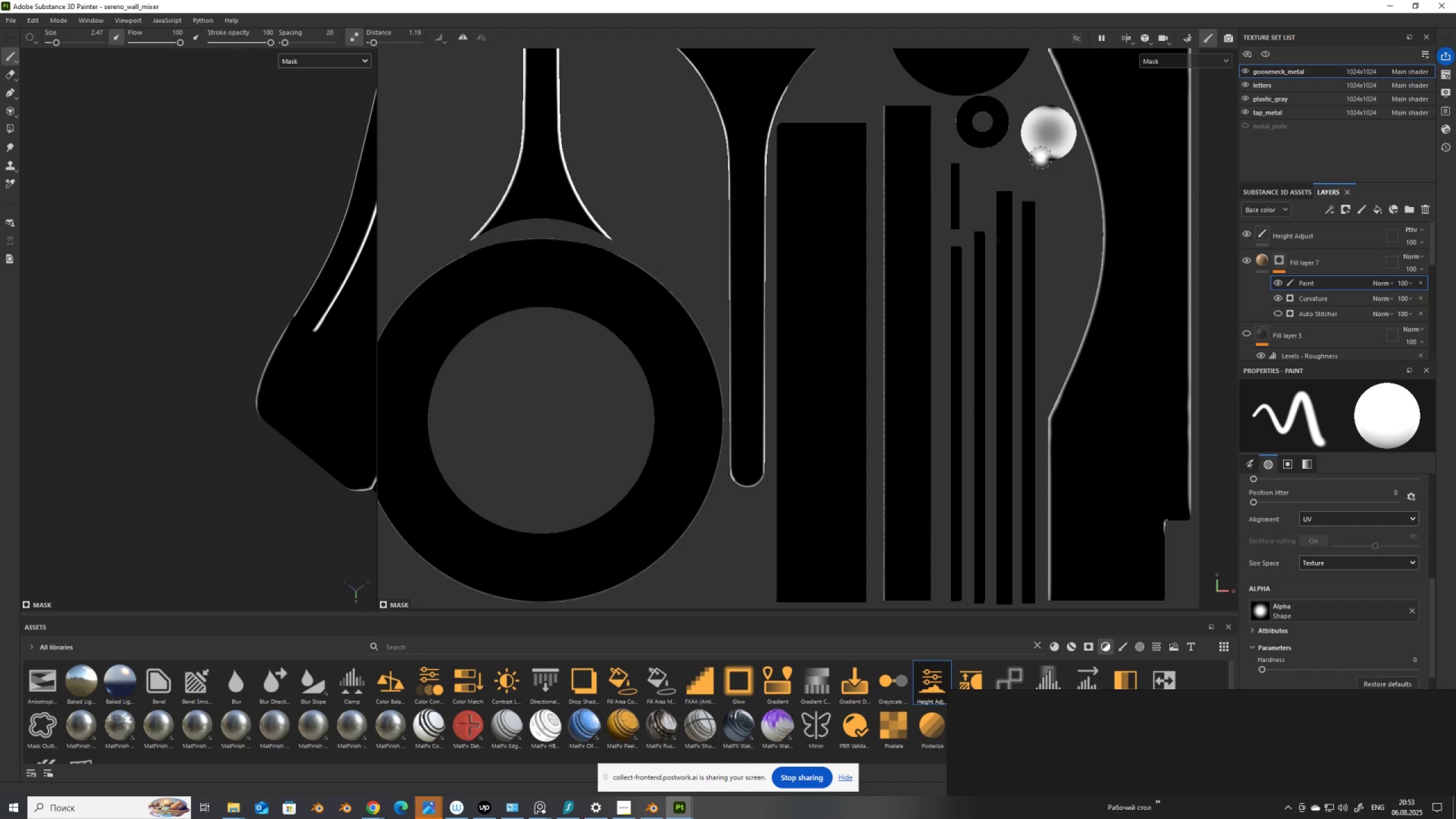 
left_click_drag(start_coordinate=[1041, 158], to_coordinate=[1058, 158])
 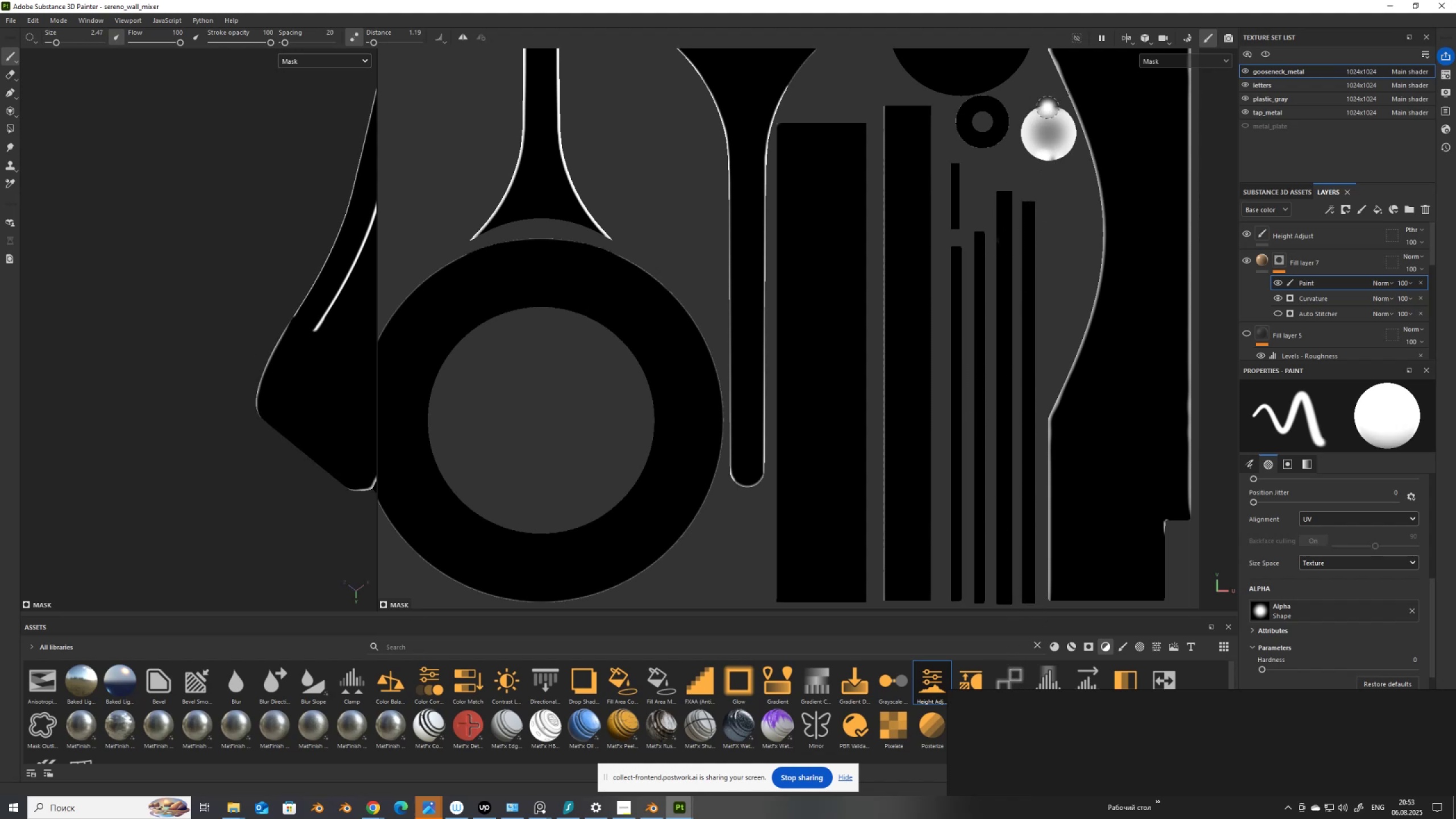 
left_click_drag(start_coordinate=[1046, 104], to_coordinate=[1057, 105])
 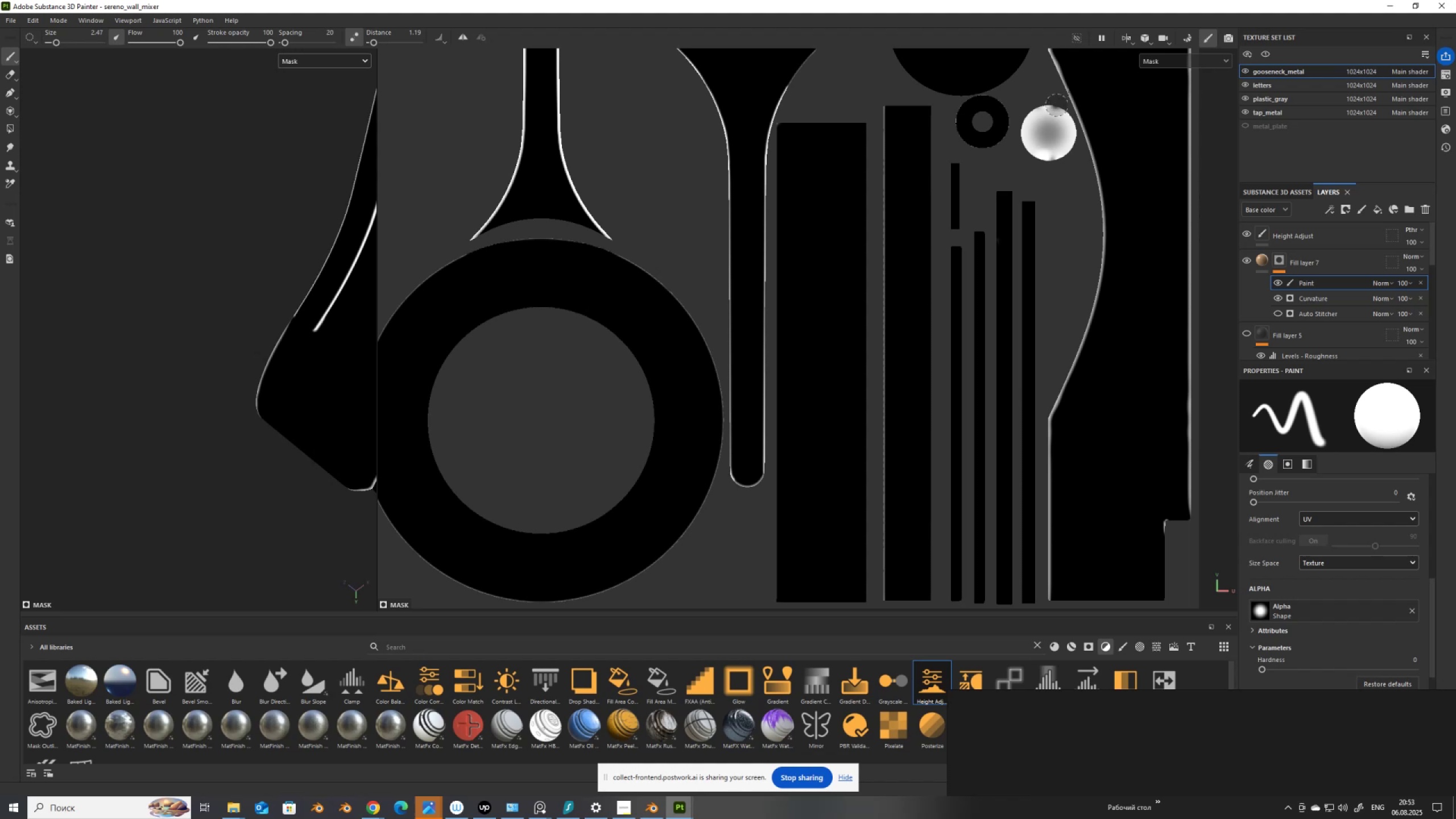 
left_click([1057, 105])
 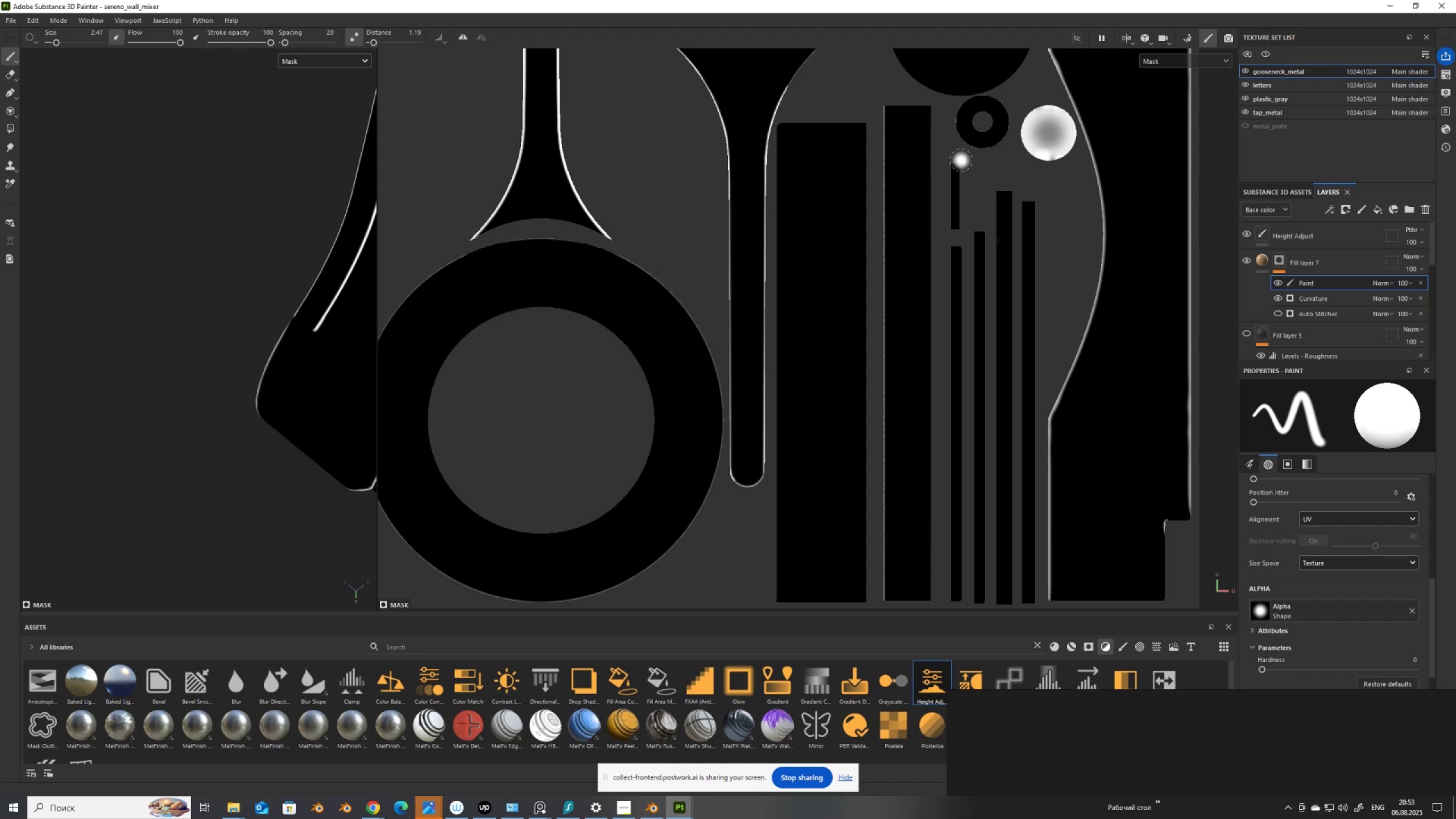 
scroll: coordinate [909, 148], scroll_direction: up, amount: 1.0
 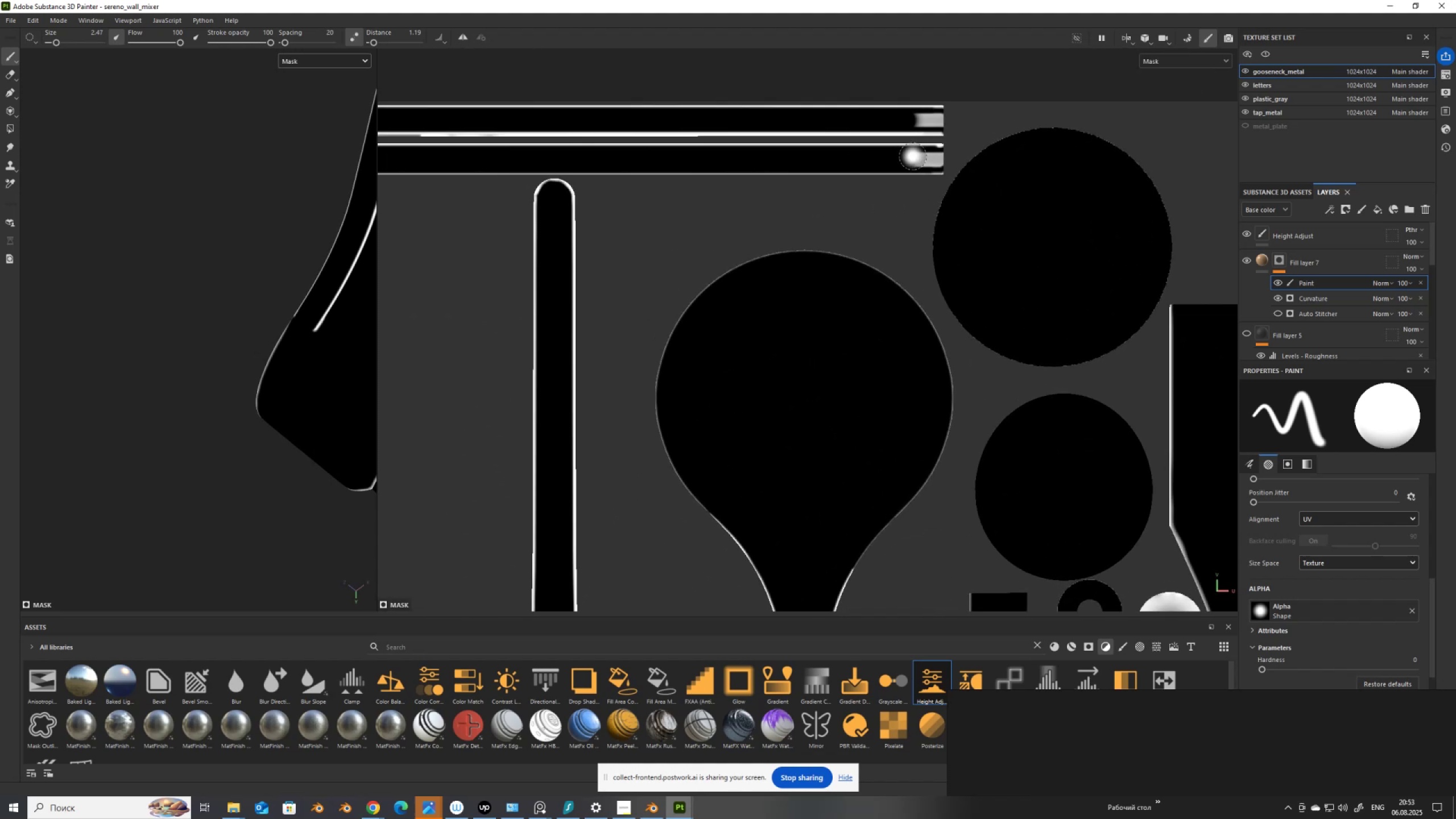 
key(X)
 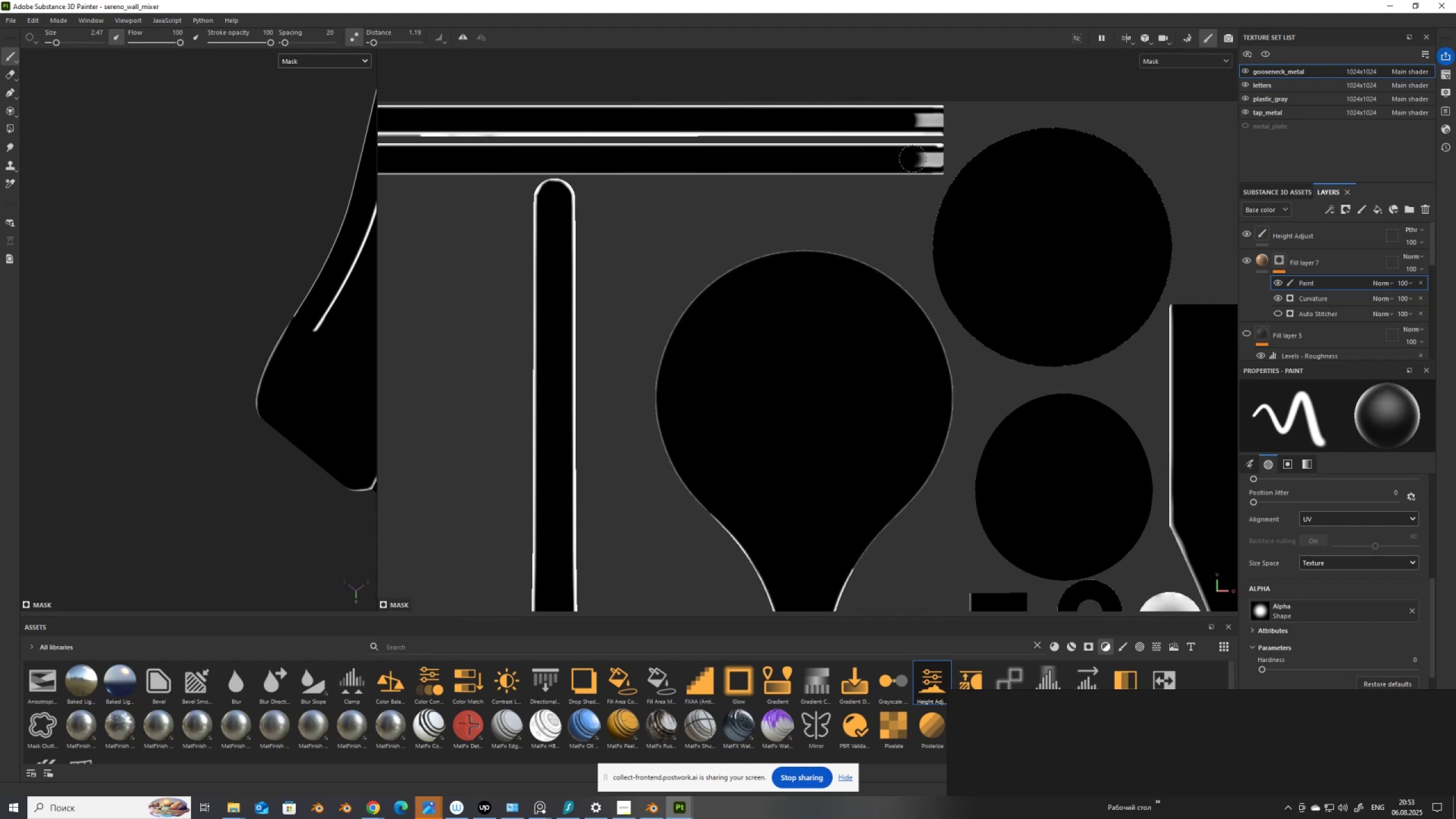 
left_click([913, 159])
 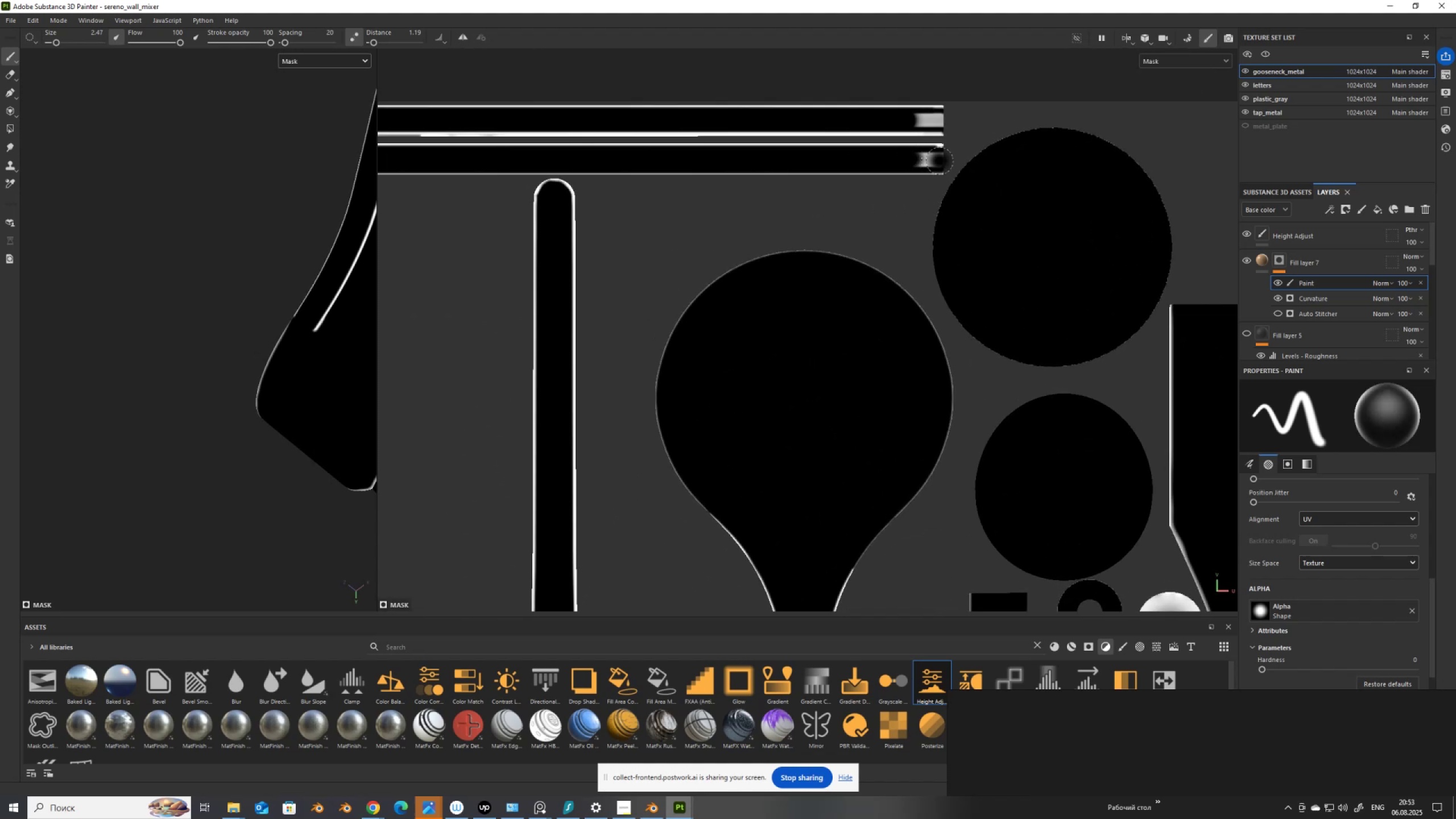 
hold_key(key=ShiftLeft, duration=0.85)
hold_key(key=ControlLeft, duration=0.83)
left_click([949, 161])
 